 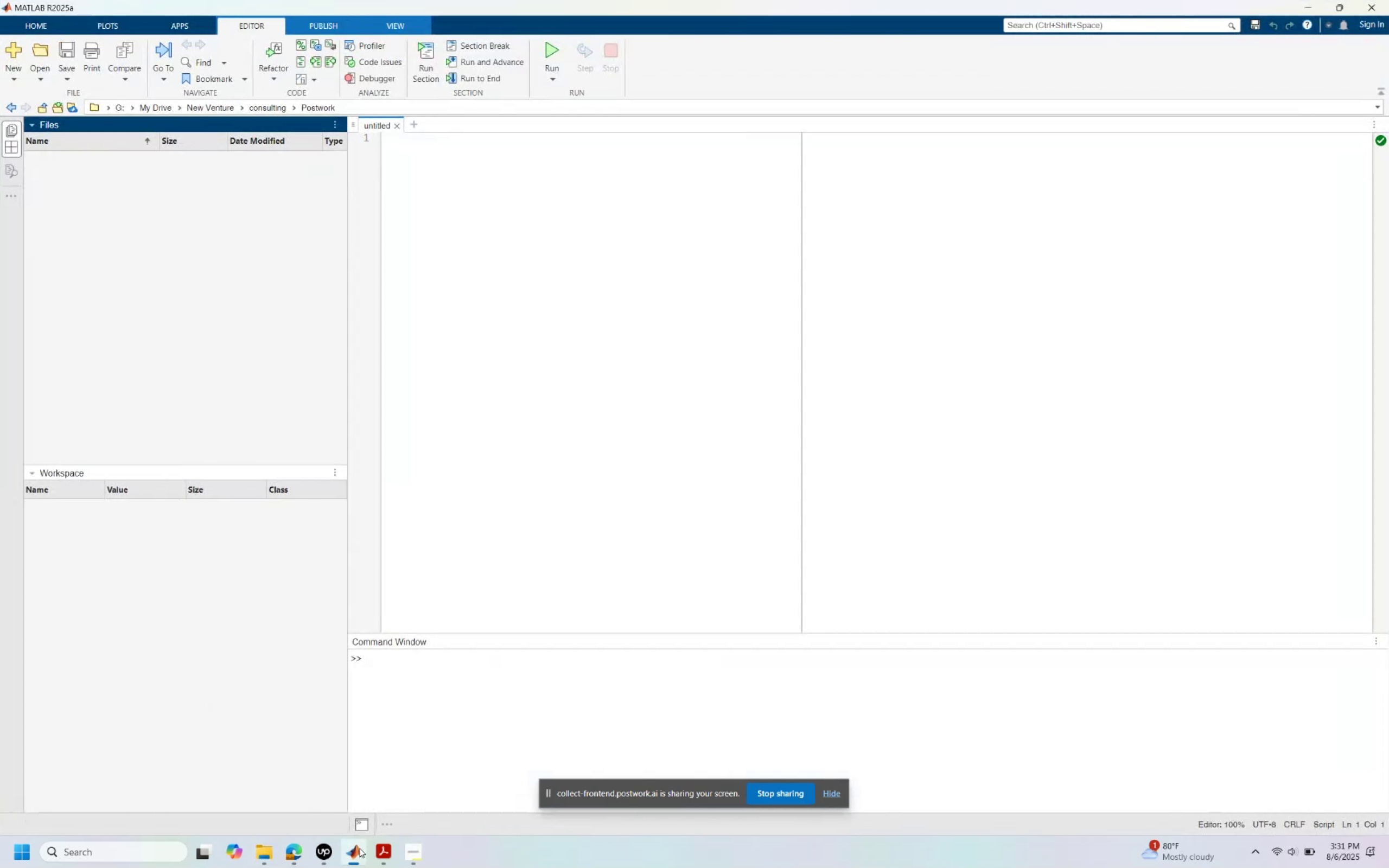 
left_click_drag(start_coordinate=[434, 173], to_coordinate=[434, 177])
 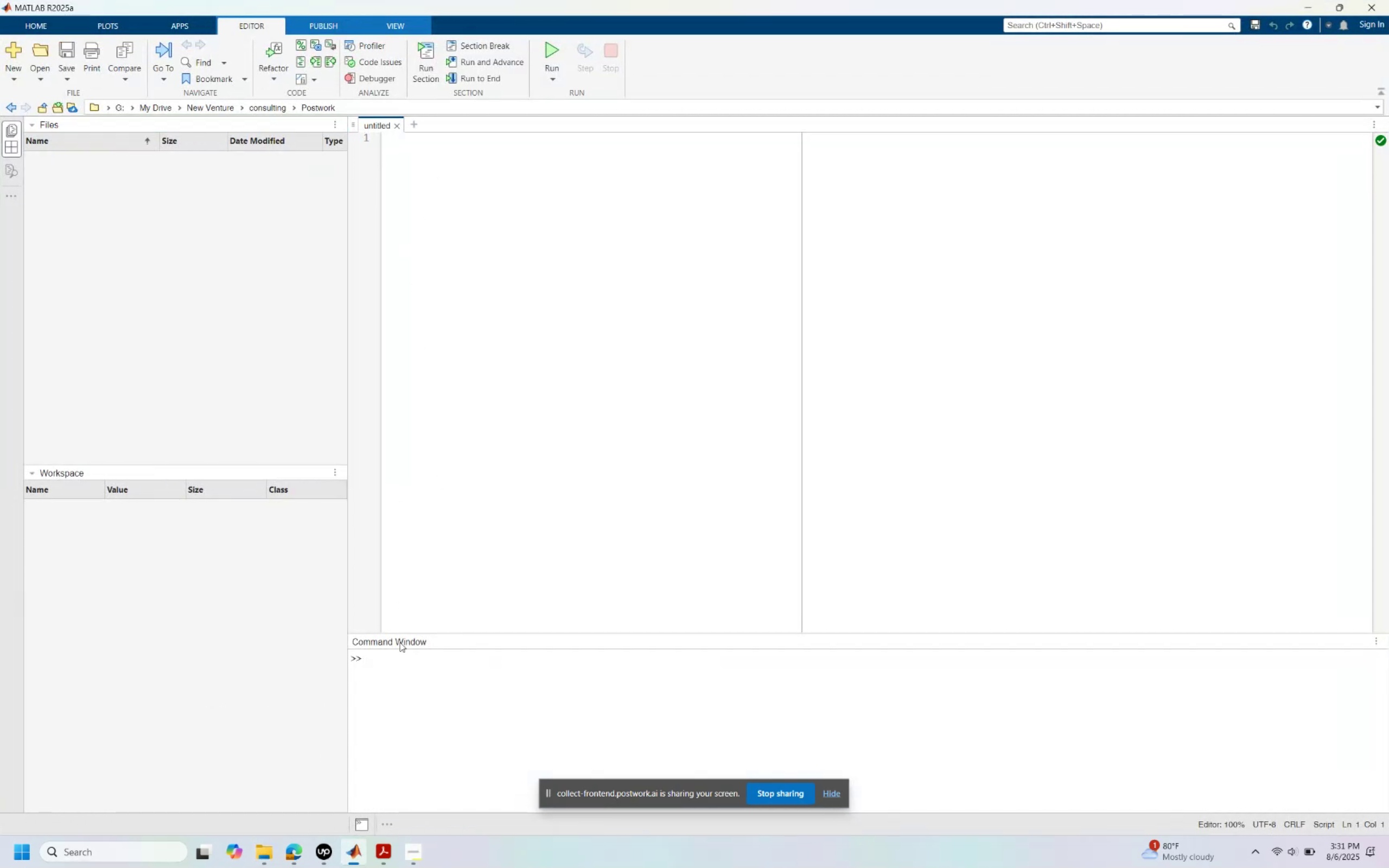 
left_click([395, 674])
 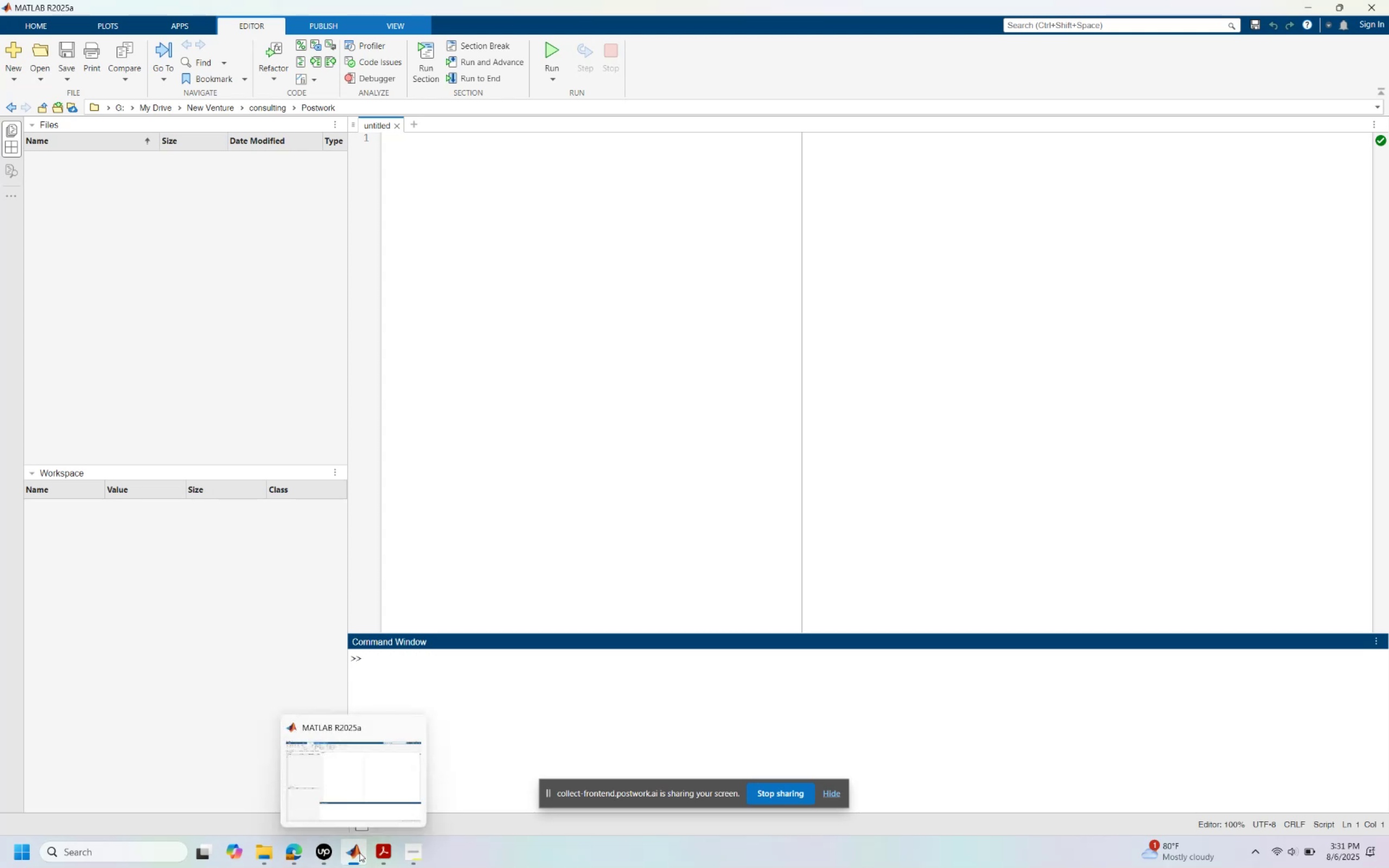 
wait(5.89)
 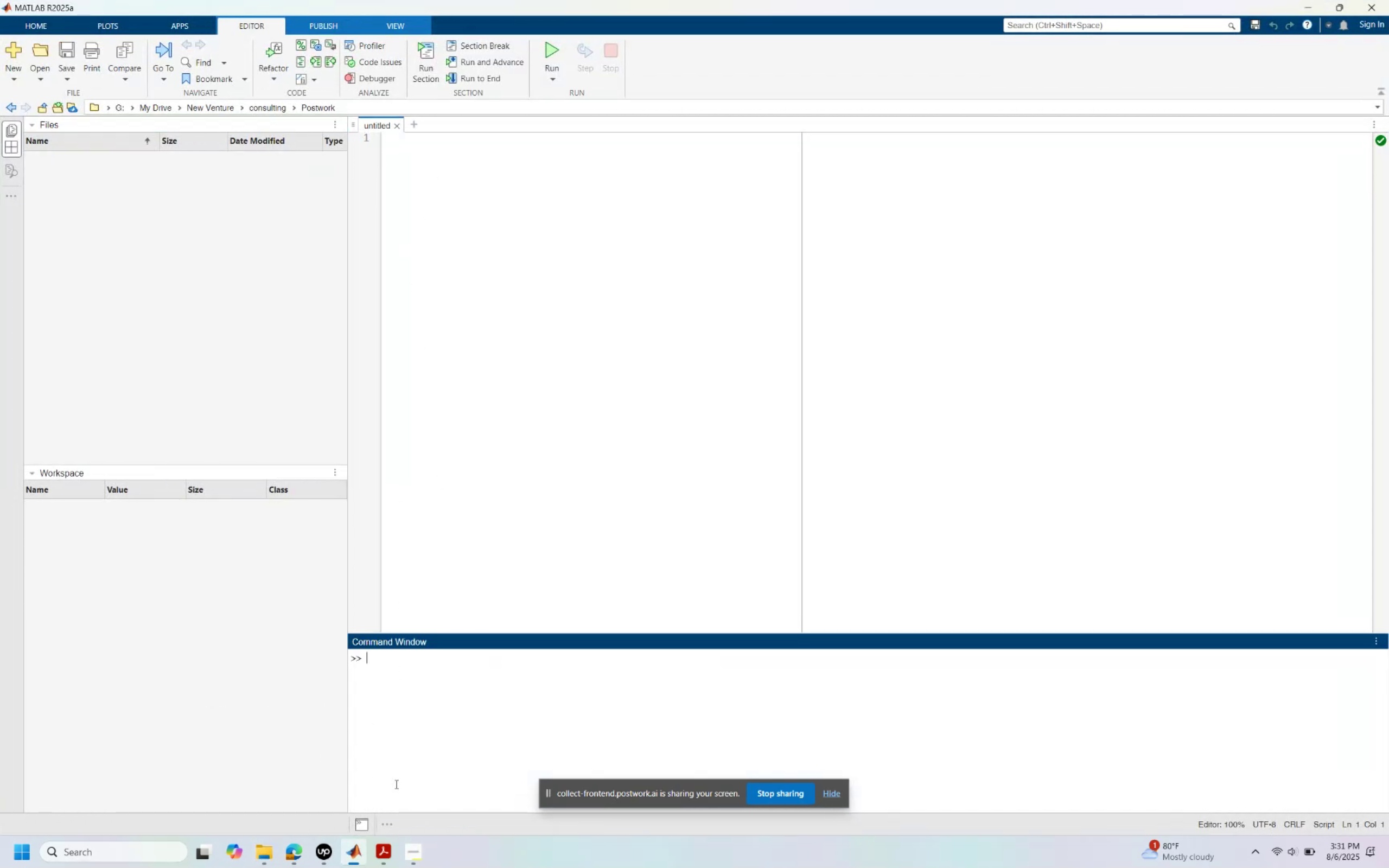 
left_click([303, 851])
 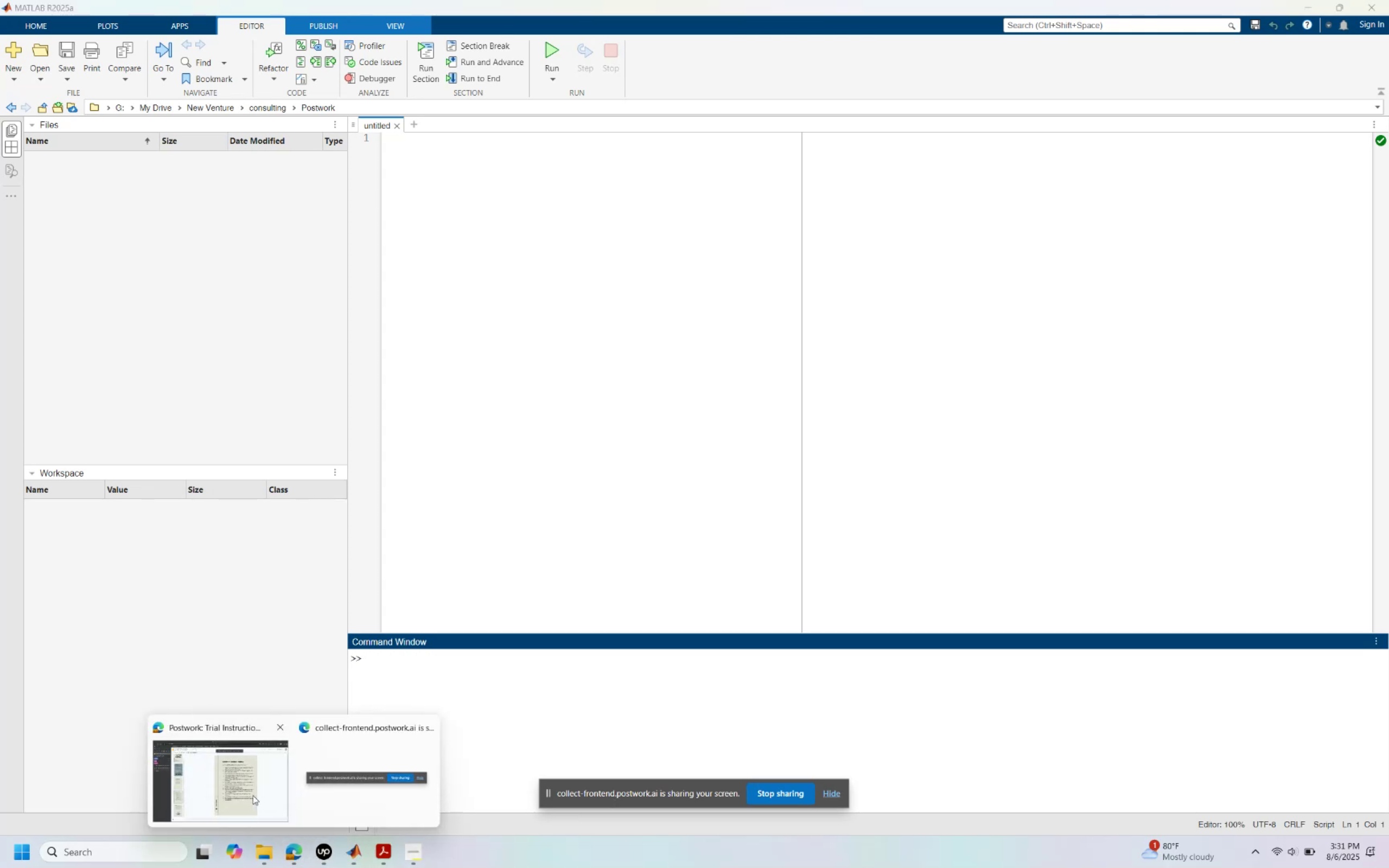 
left_click([253, 795])
 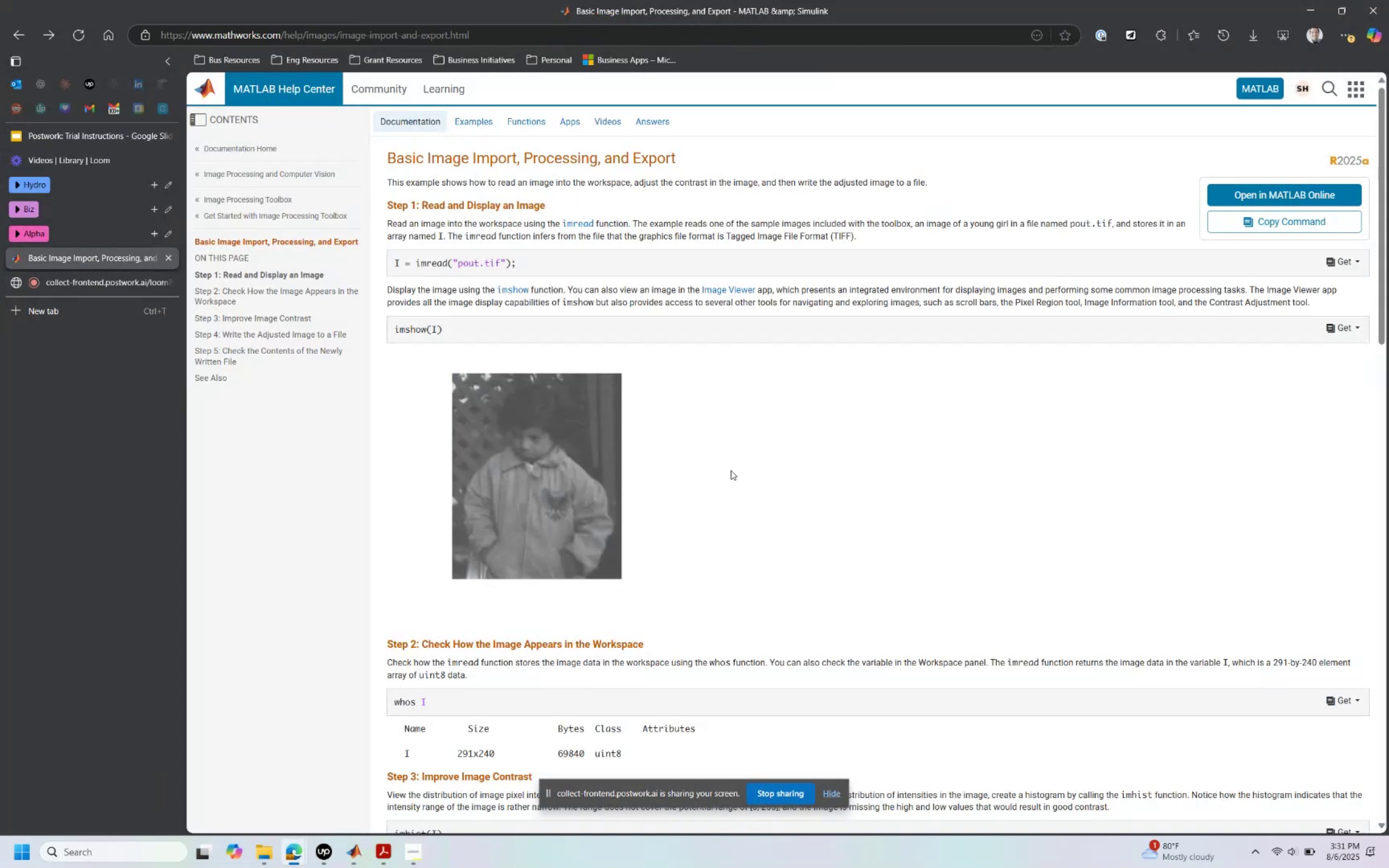 
key(Alt+Tab)
 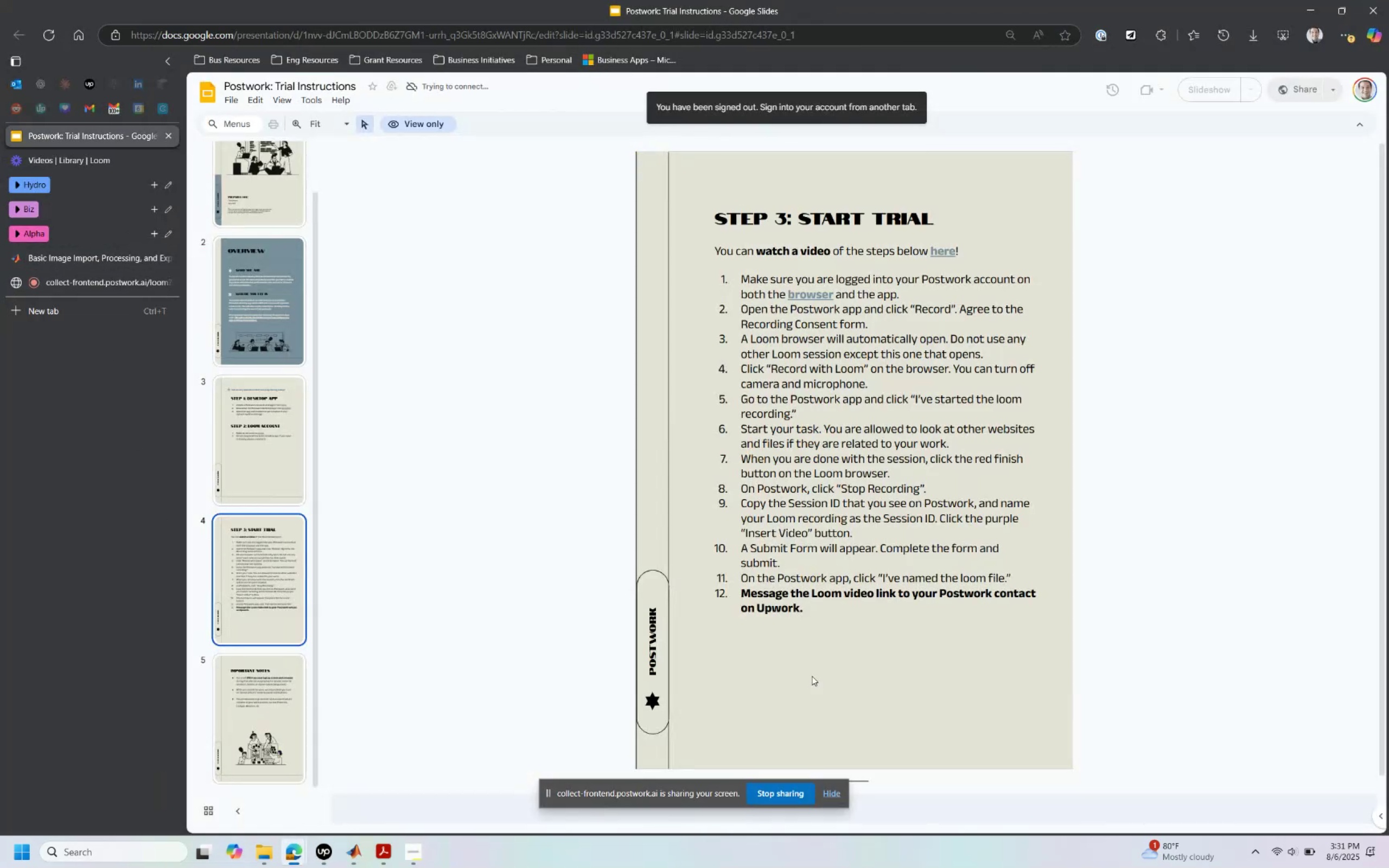 
key(Alt+AltLeft)
 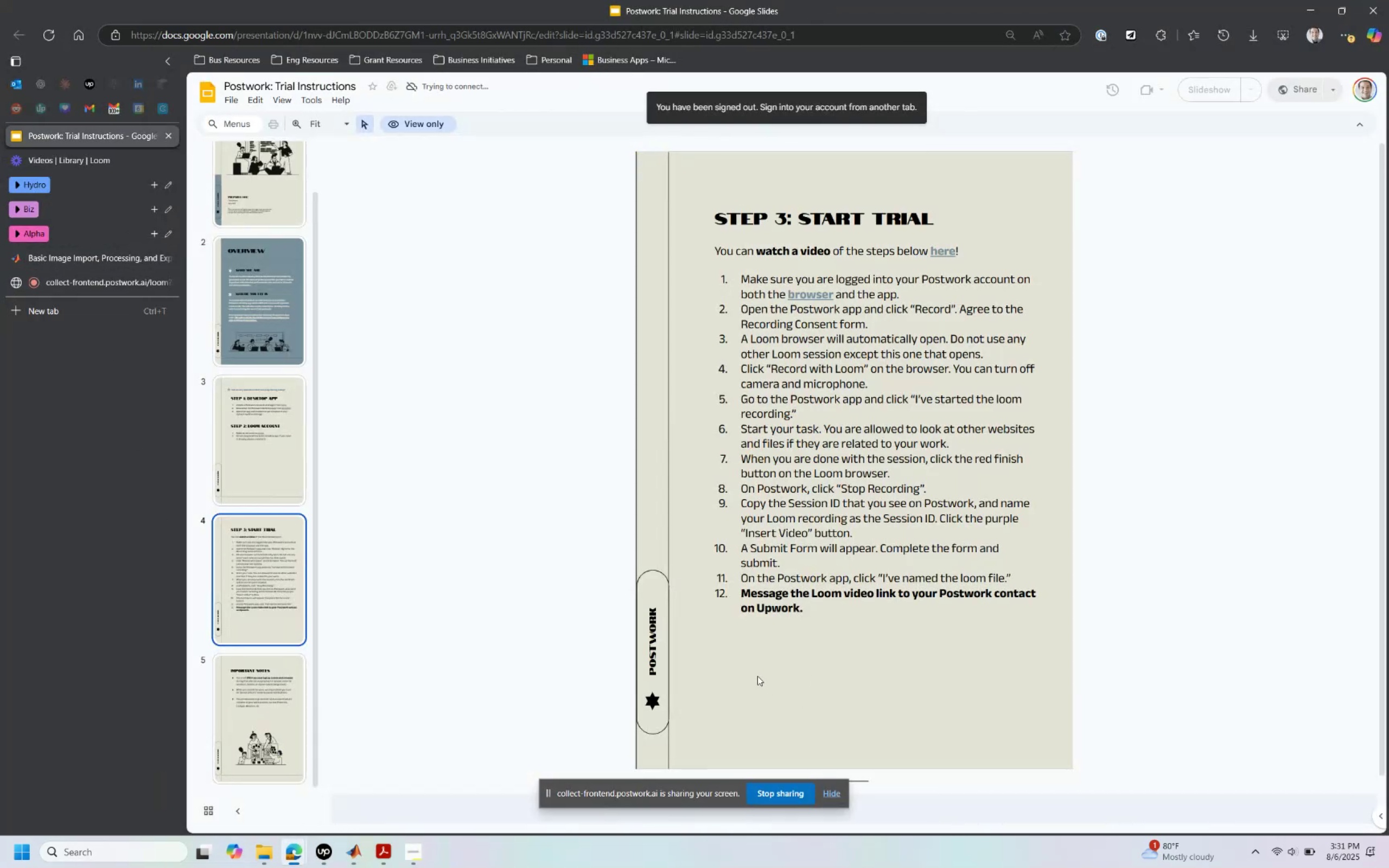 
key(Tab)
key(Tab)
key(Tab)
type(I=imread()
 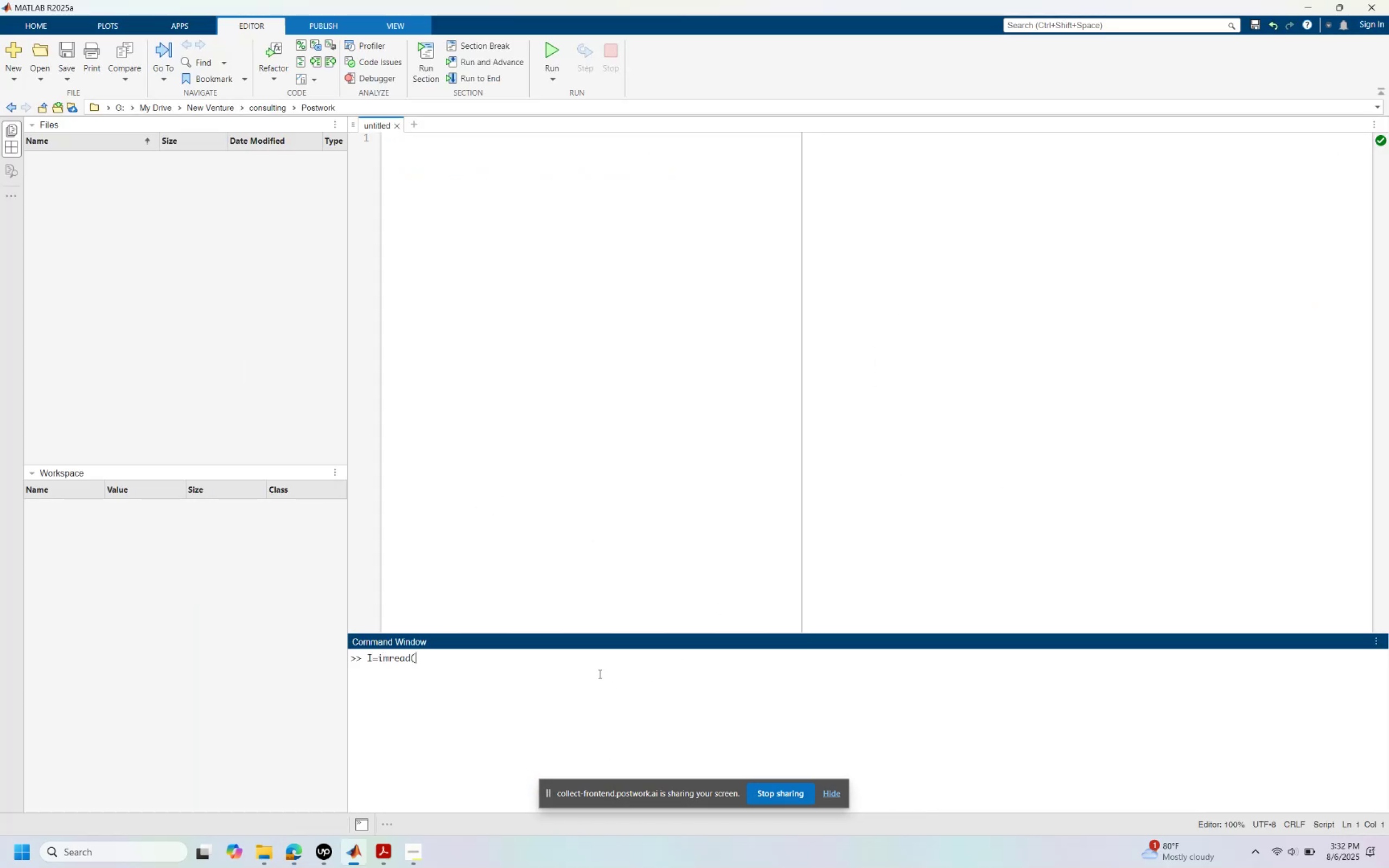 
hold_key(key=AltLeft, duration=1.18)
 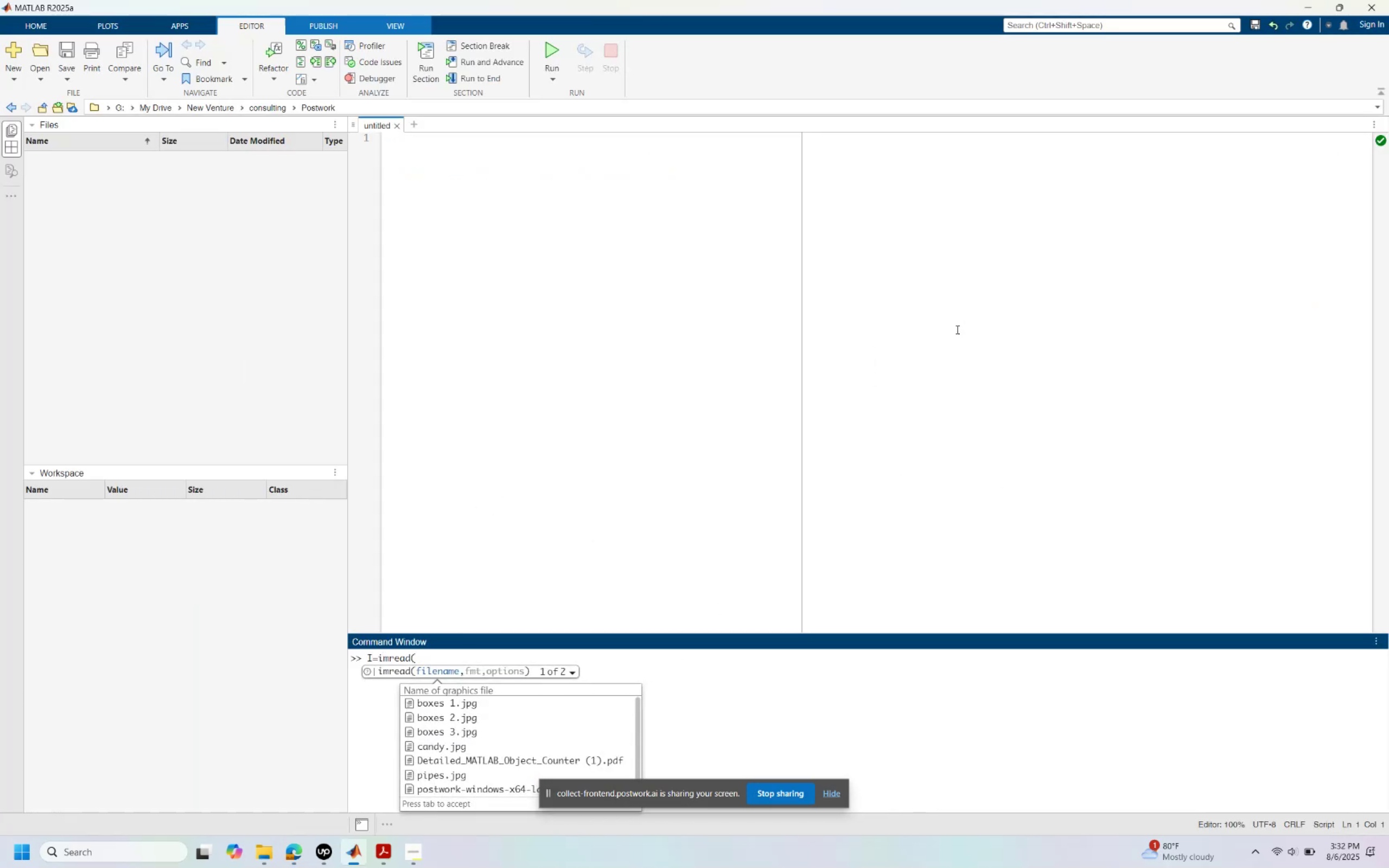 
left_click([70, 190])
 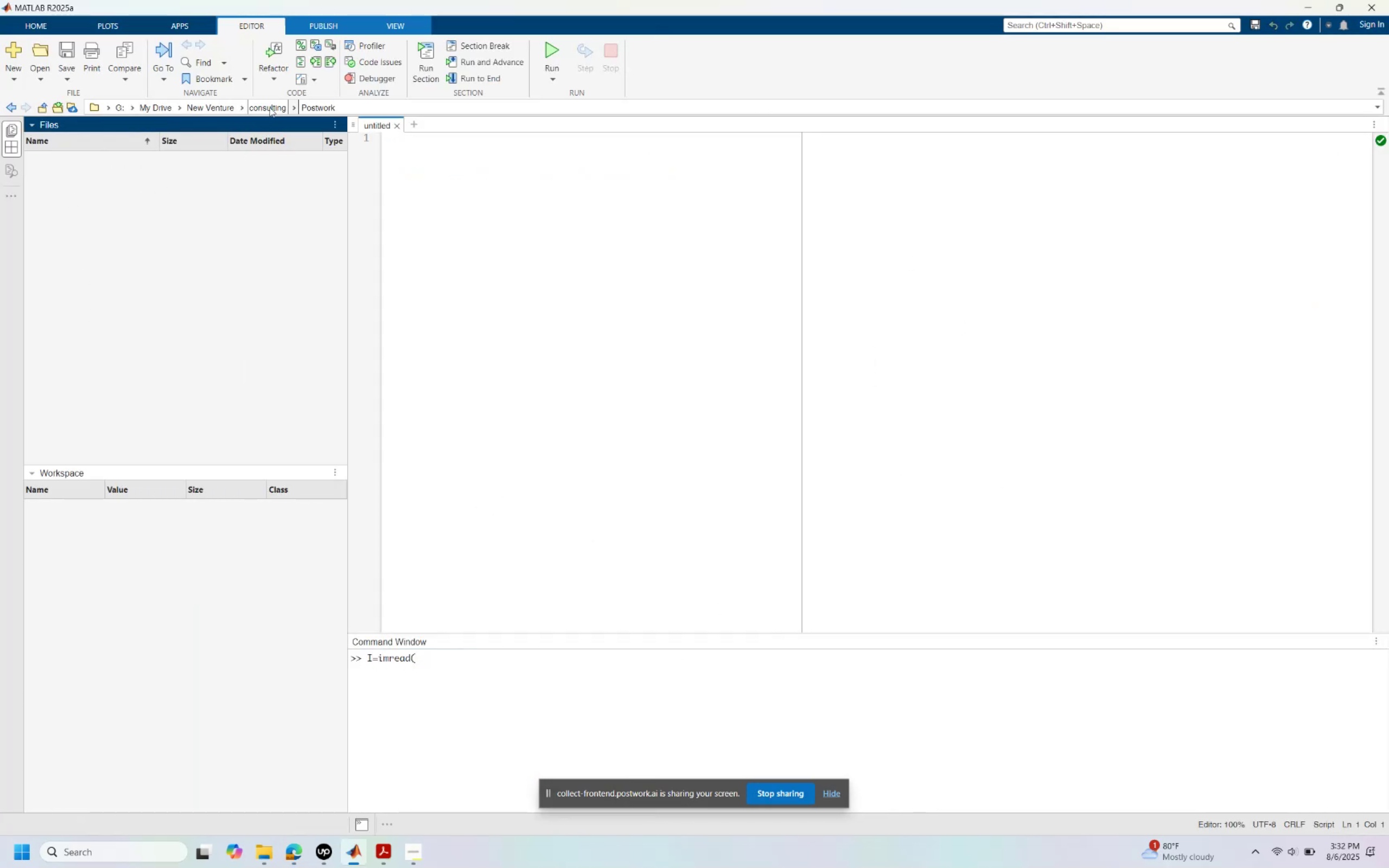 
left_click_drag(start_coordinate=[271, 106], to_coordinate=[268, 108])
 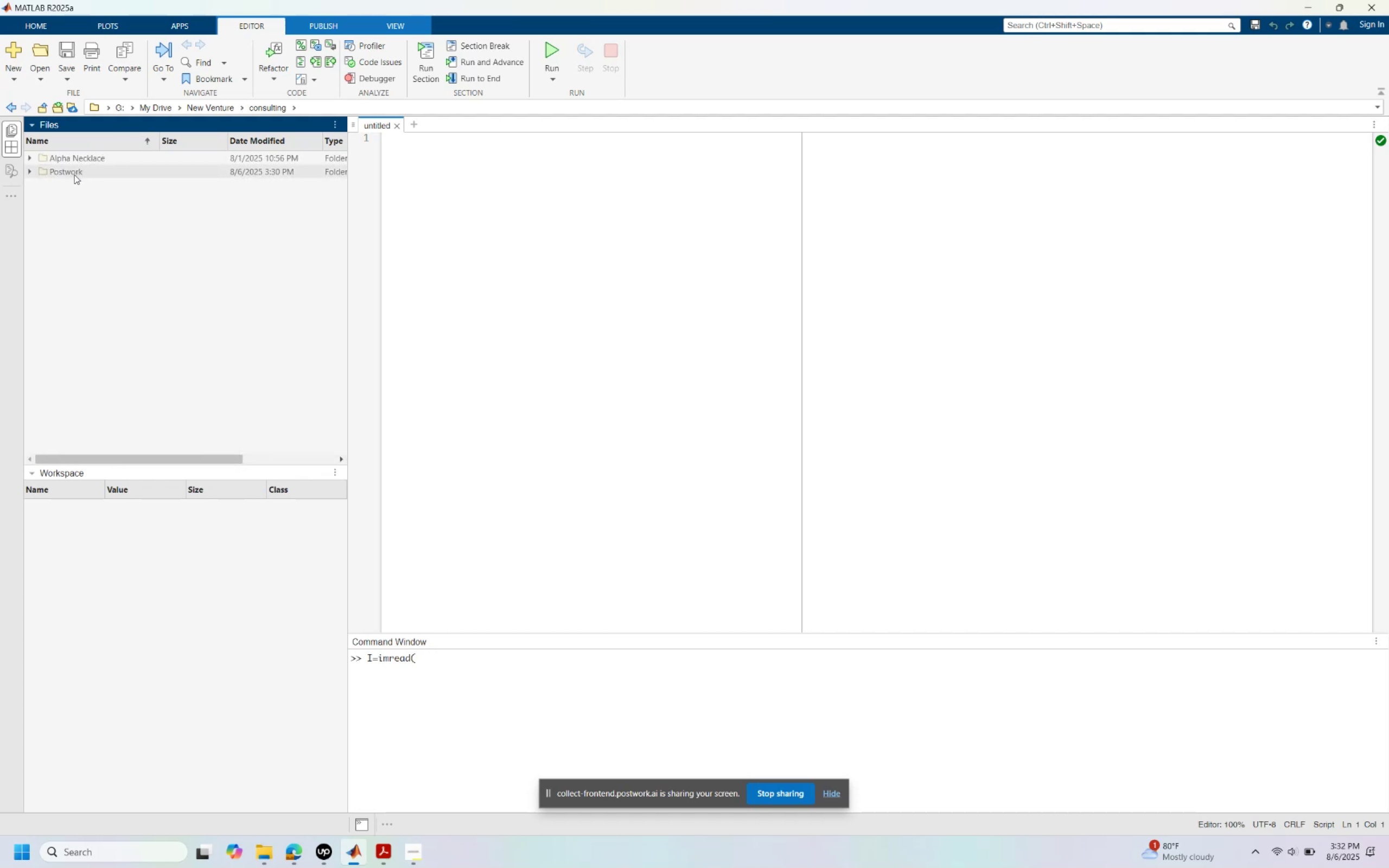 
double_click([72, 174])
 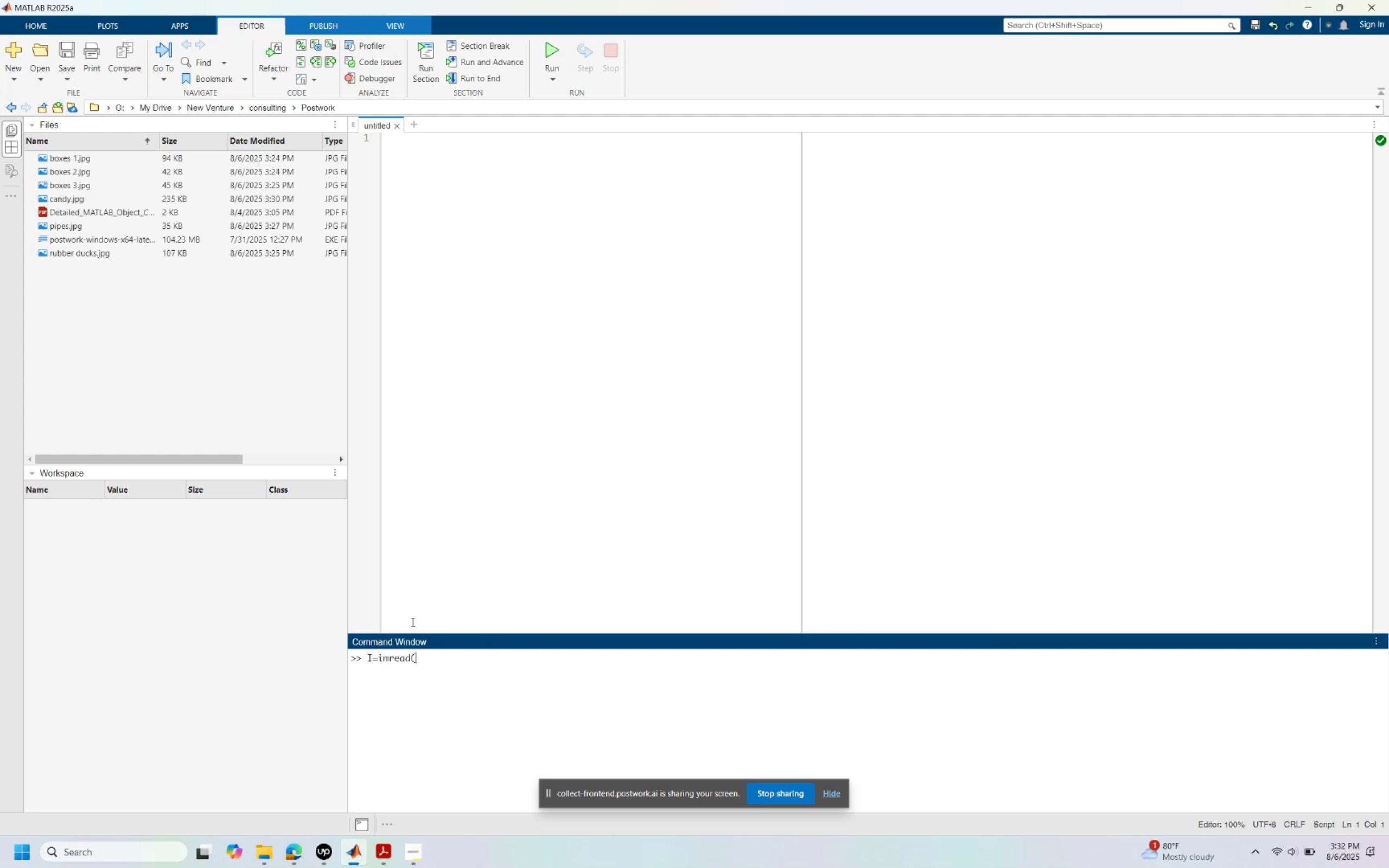 
wait(14.56)
 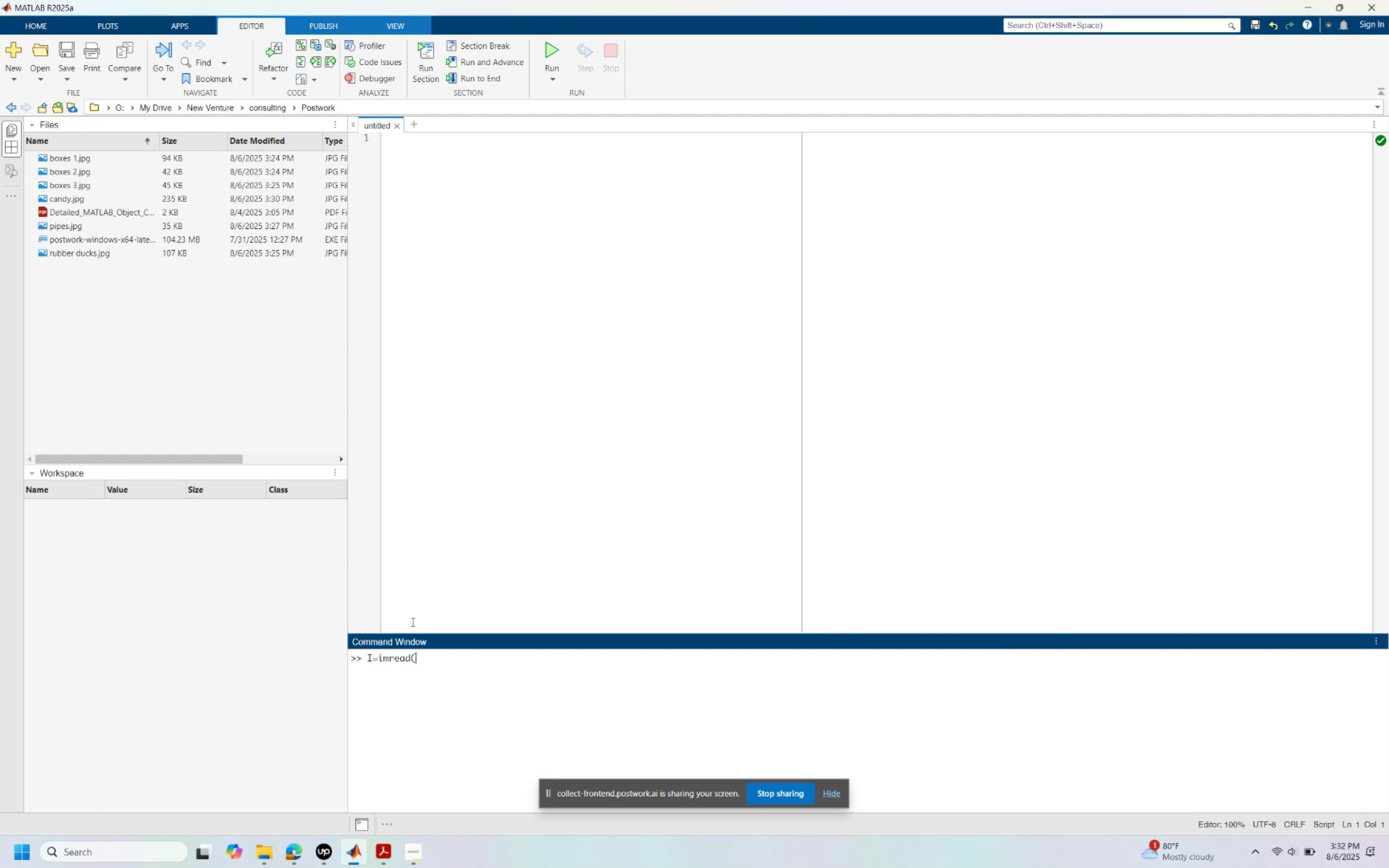 
left_click([264, 851])
 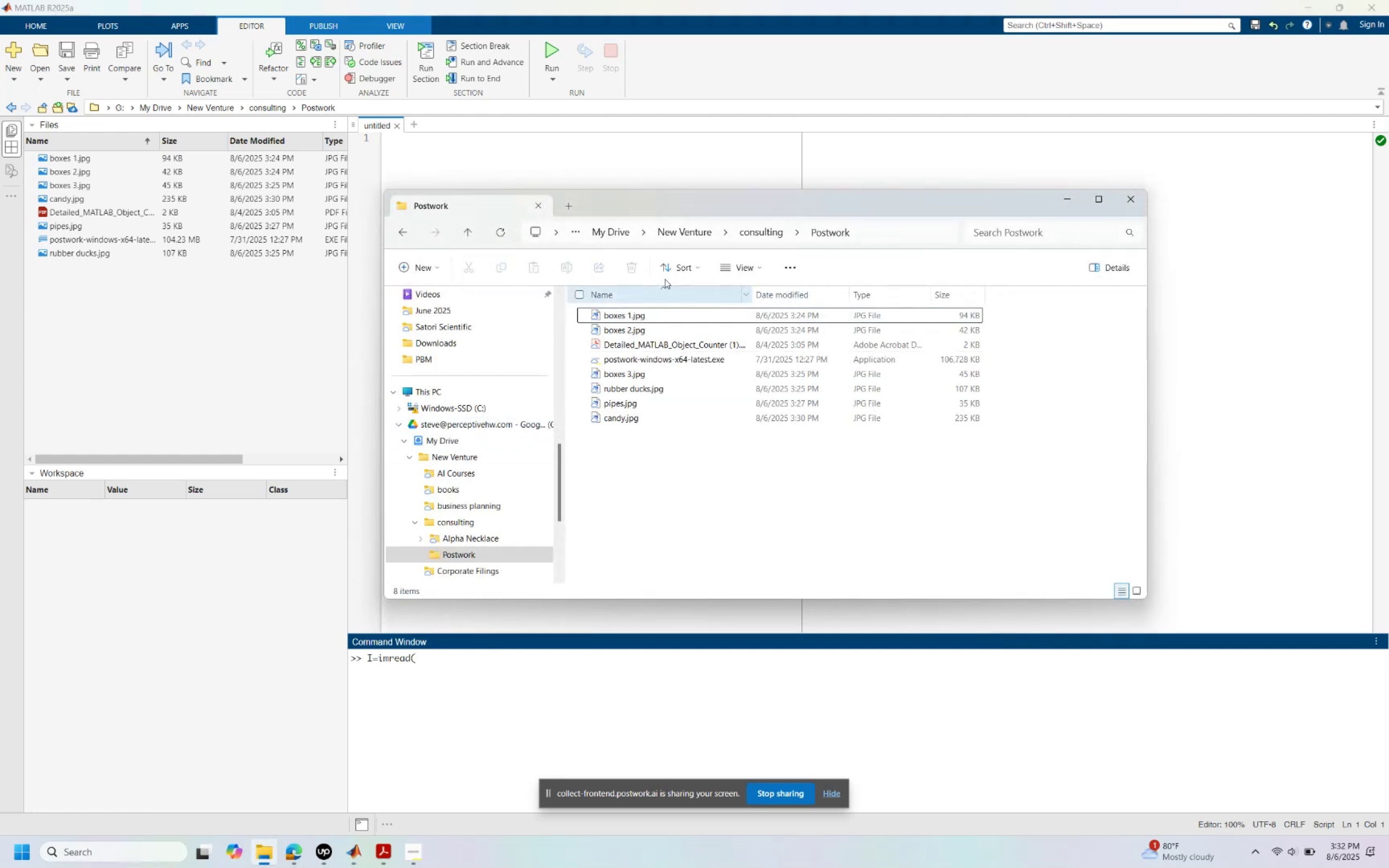 
left_click([740, 265])
 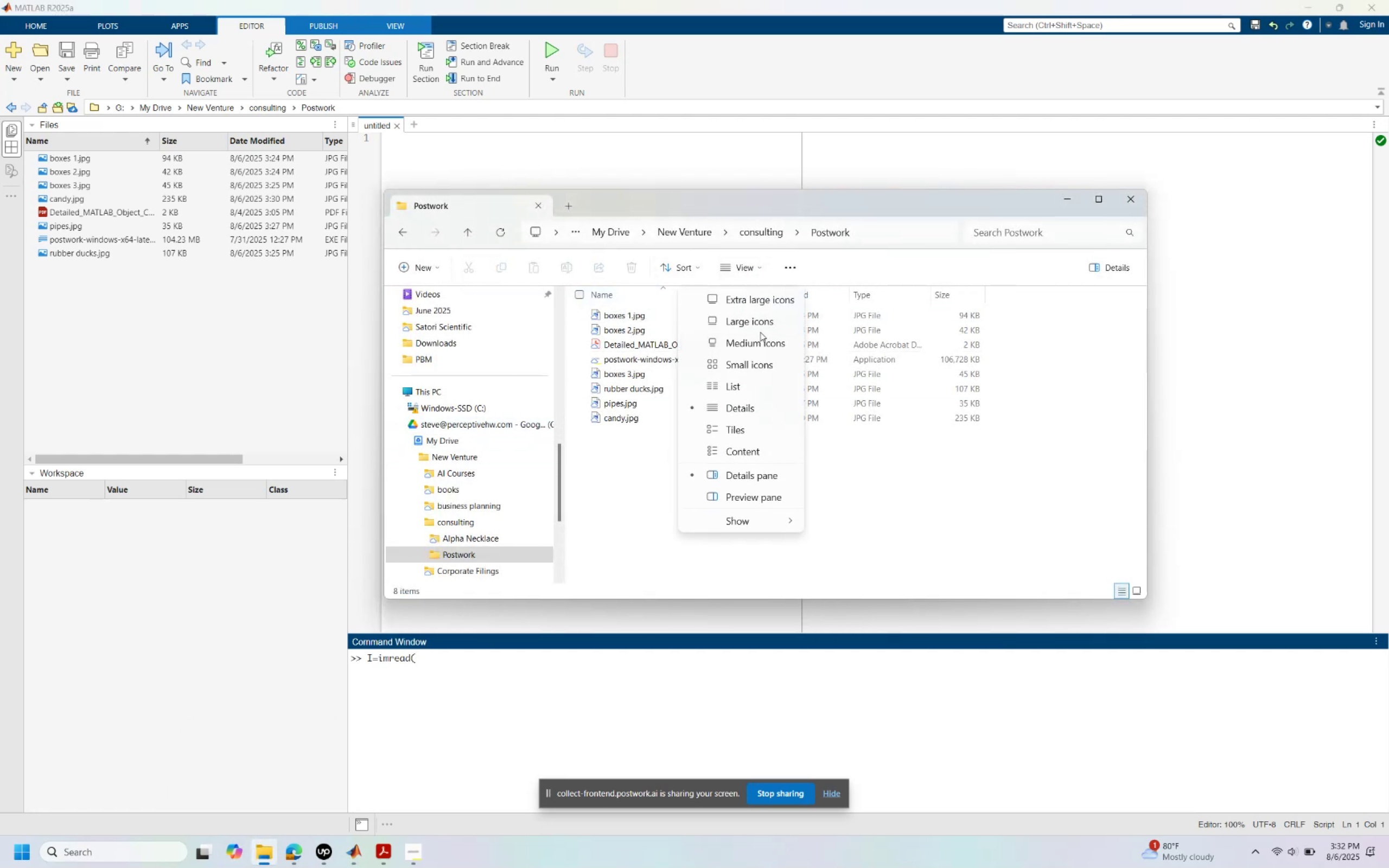 
left_click([759, 343])
 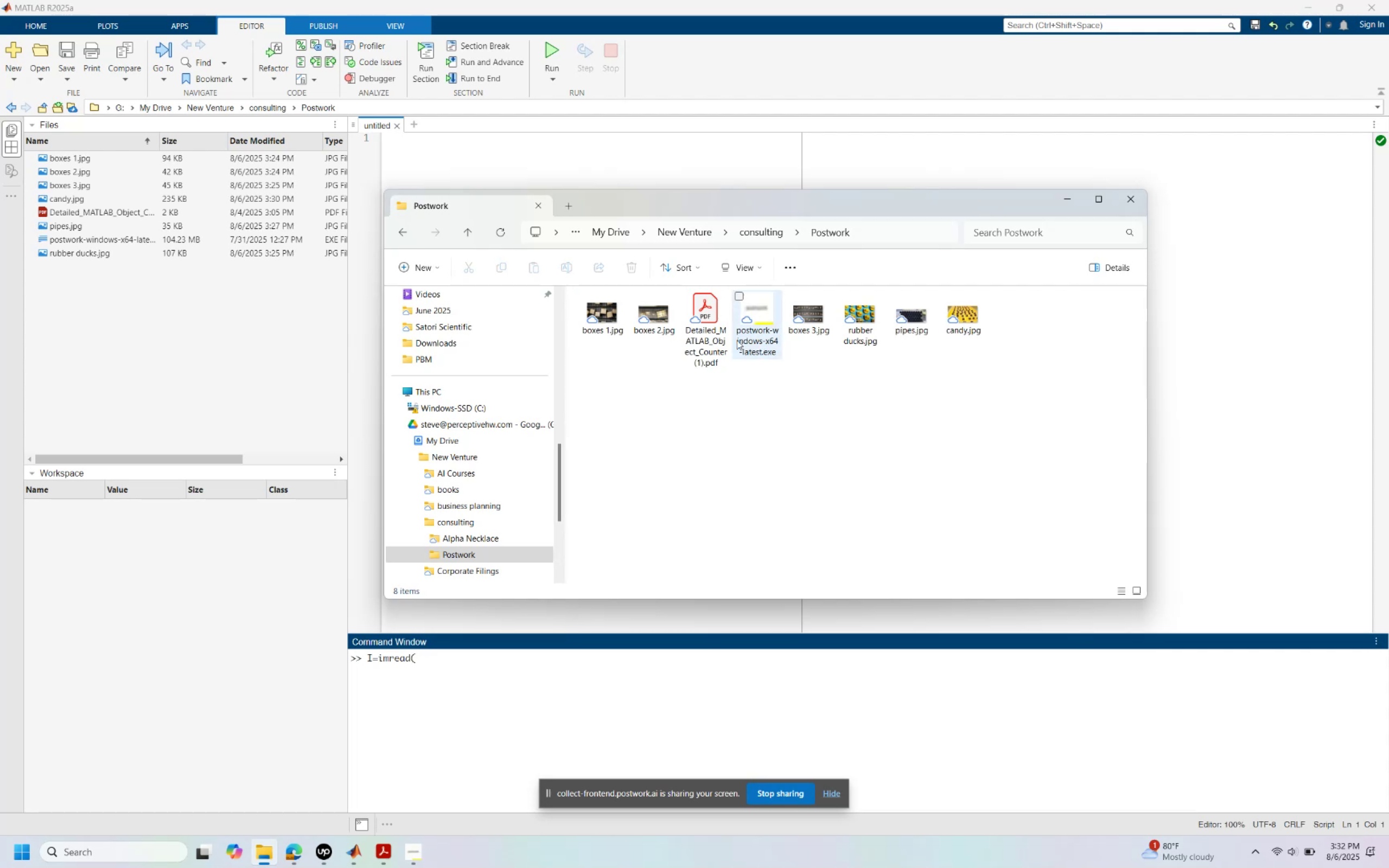 
left_click([526, 146])
 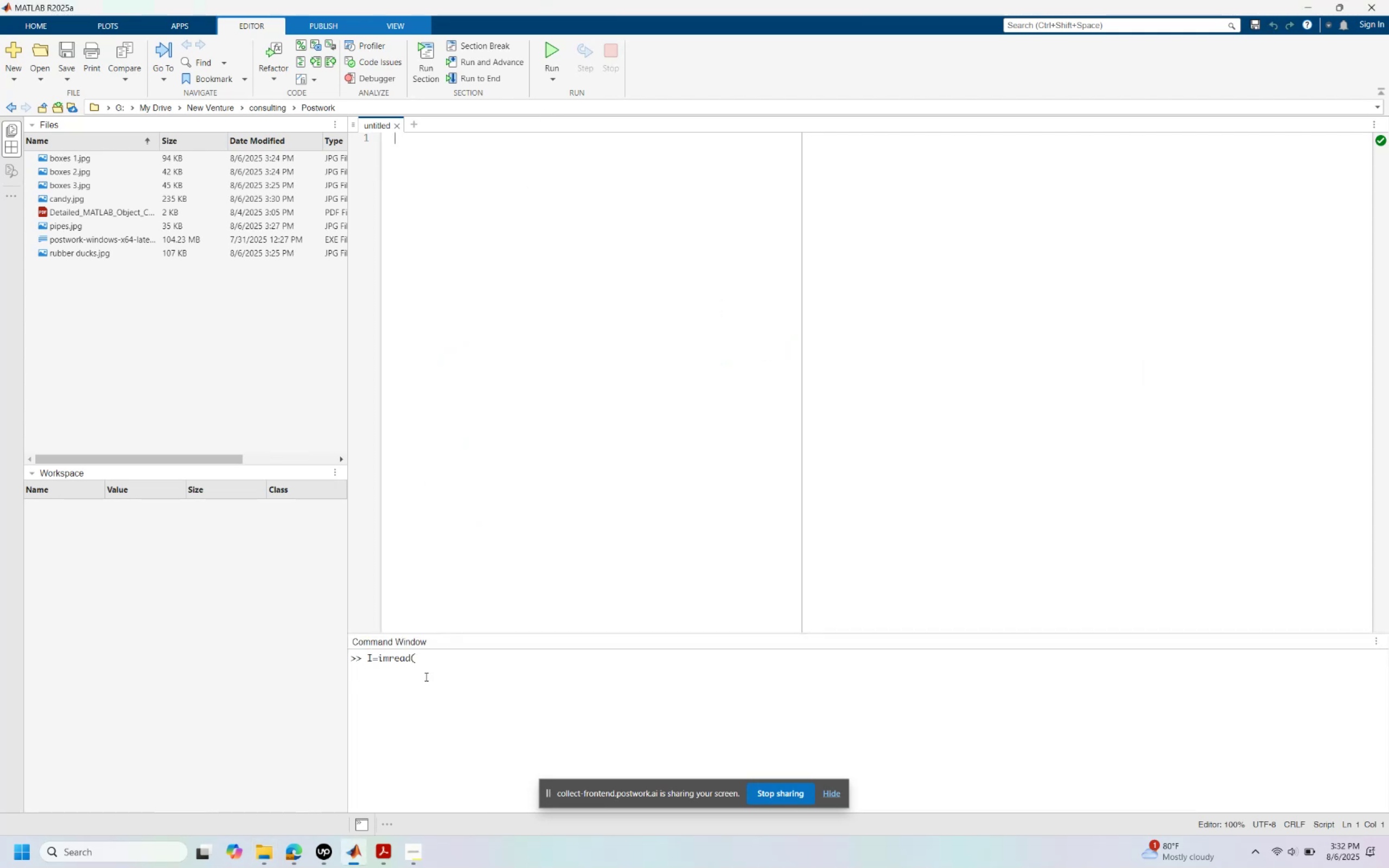 
left_click([448, 661])
 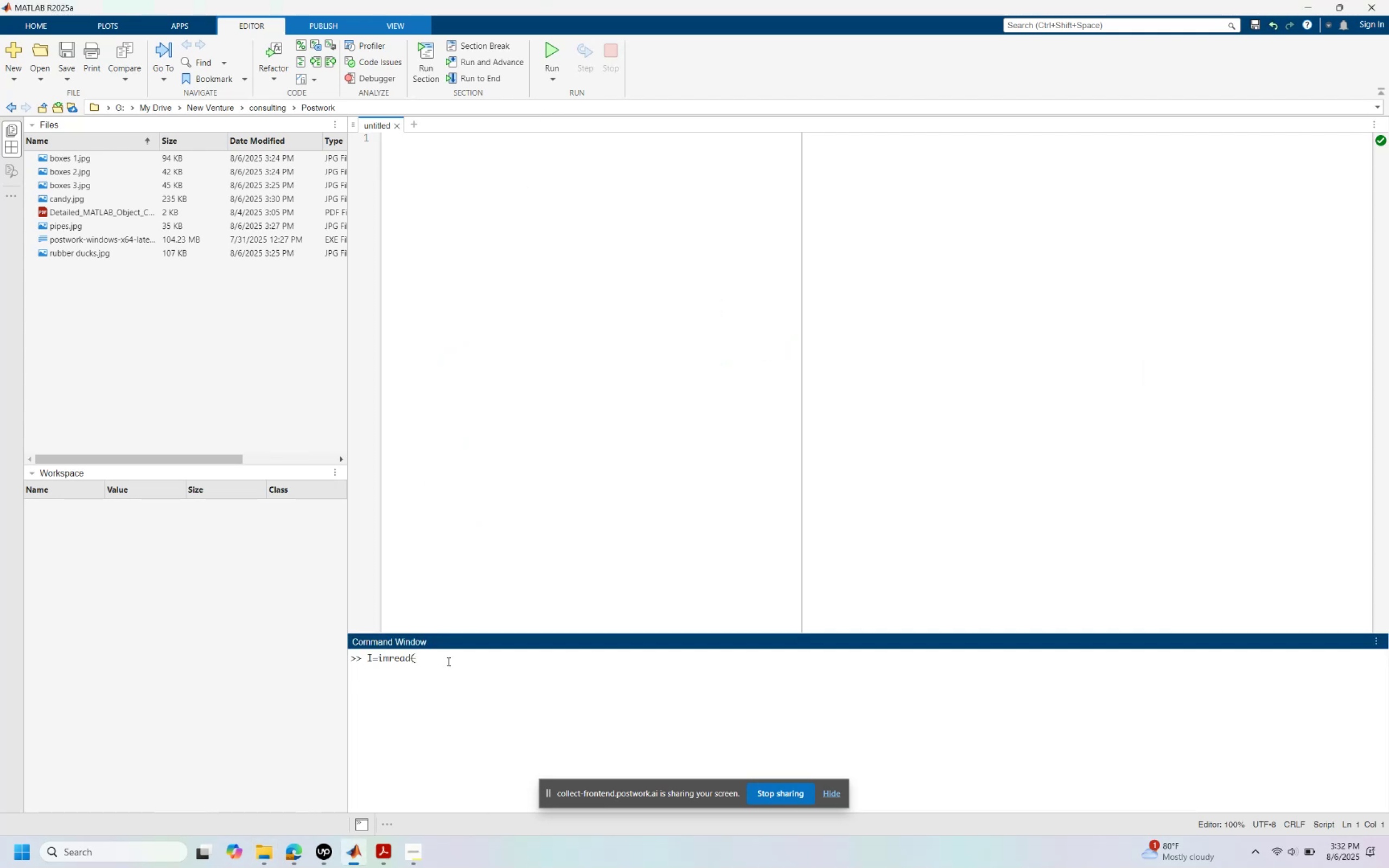 
type(boxes 1)
 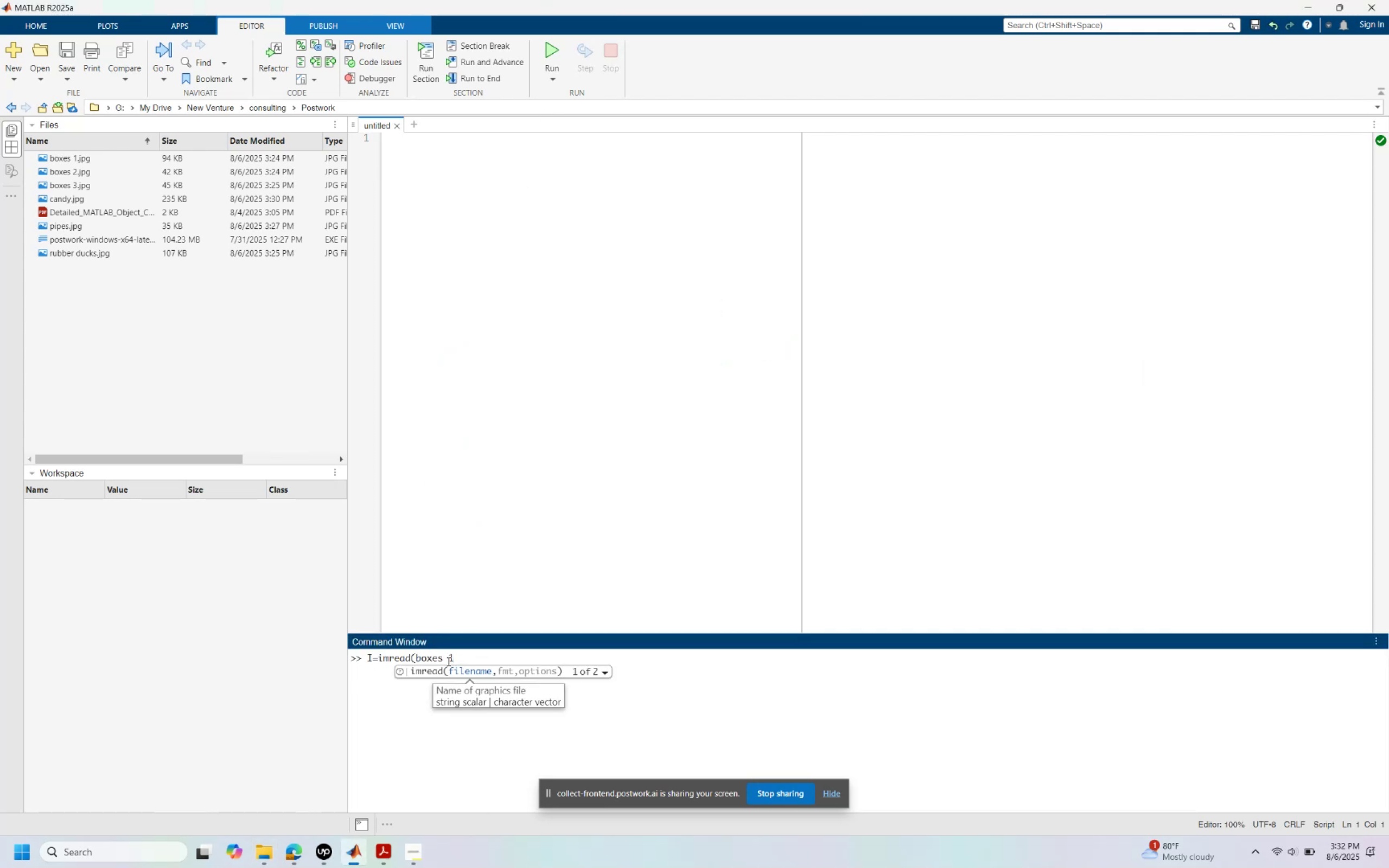 
key(ArrowLeft)
 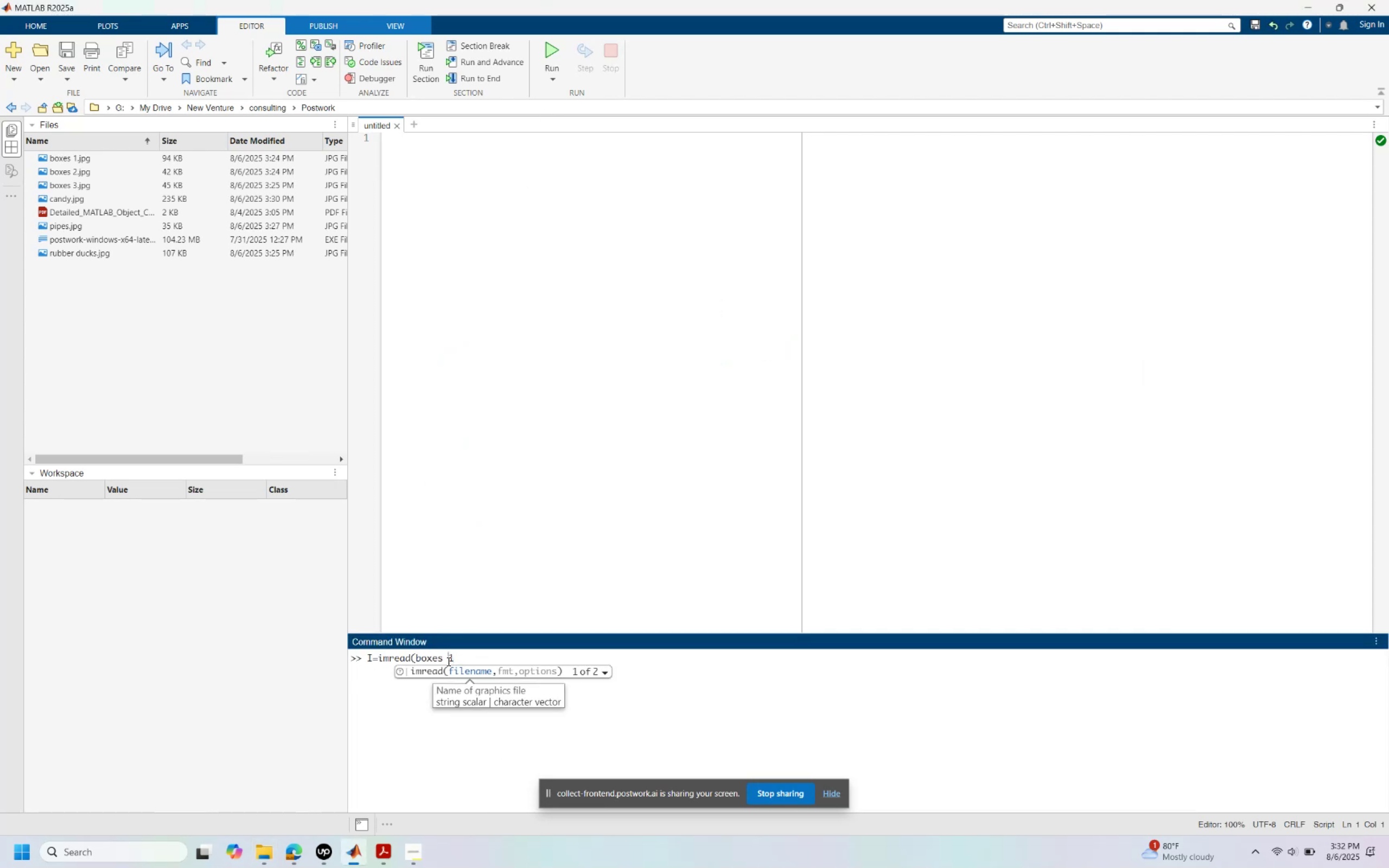 
key(ArrowLeft)
 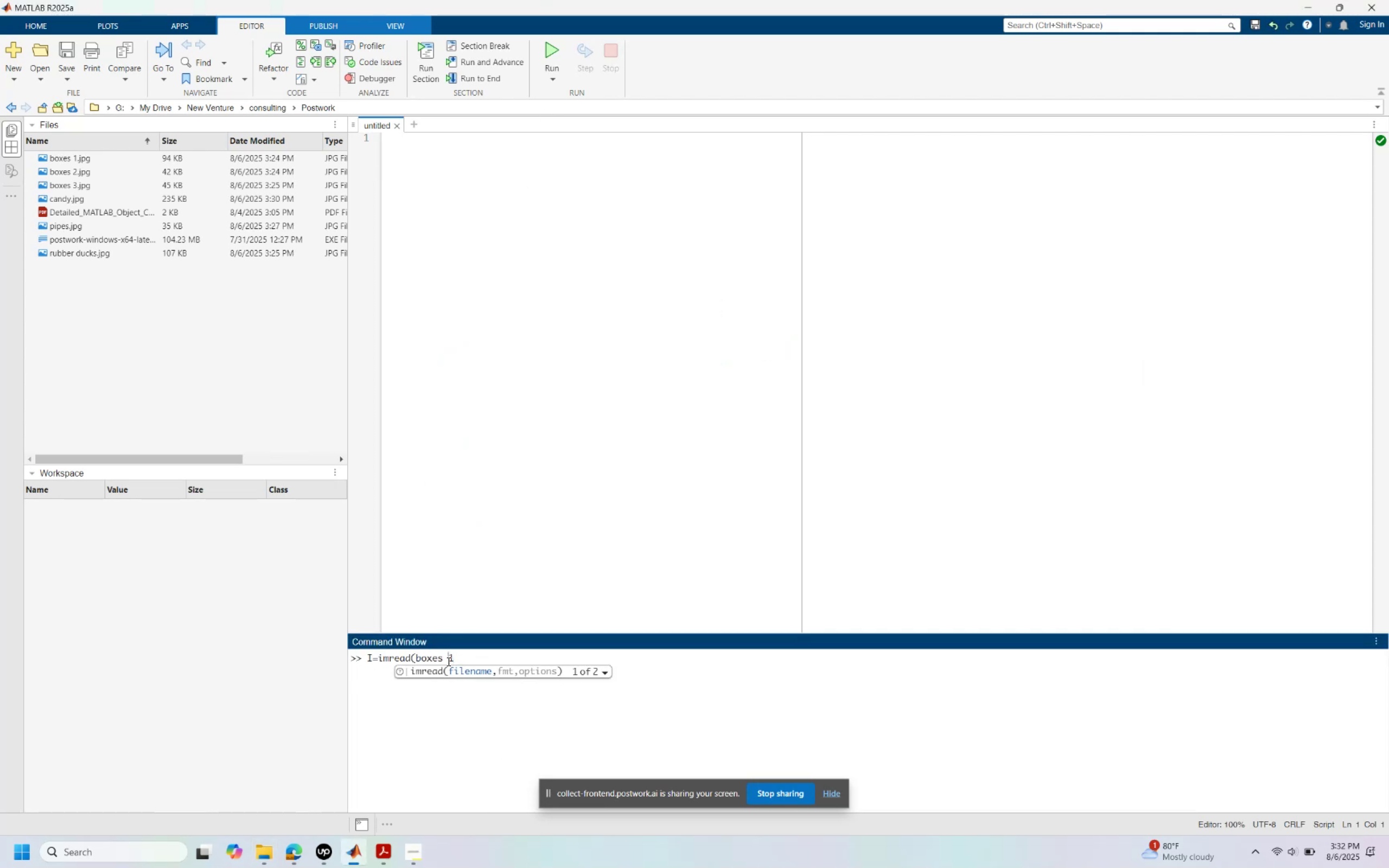 
key(ArrowLeft)
 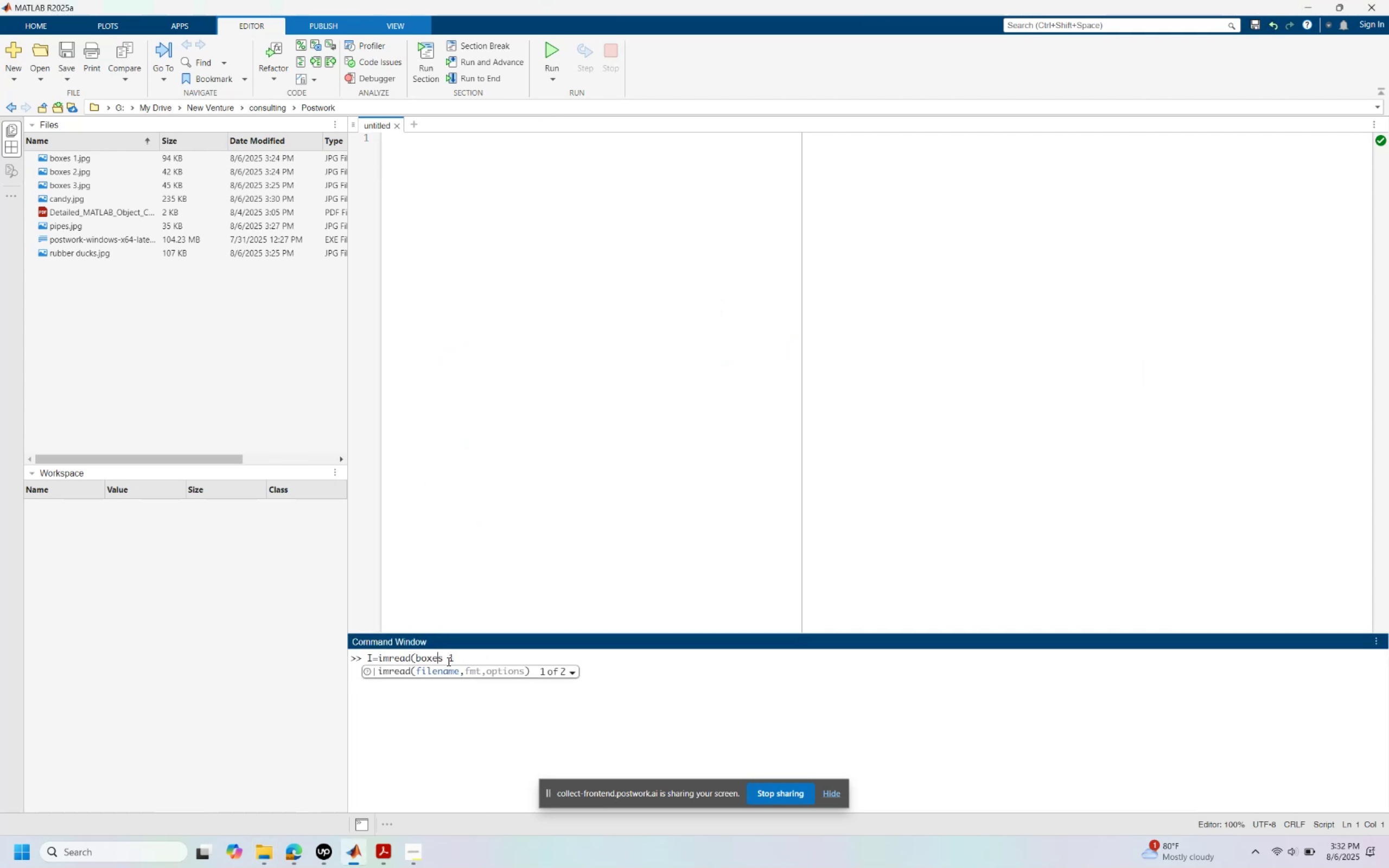 
key(ArrowLeft)
 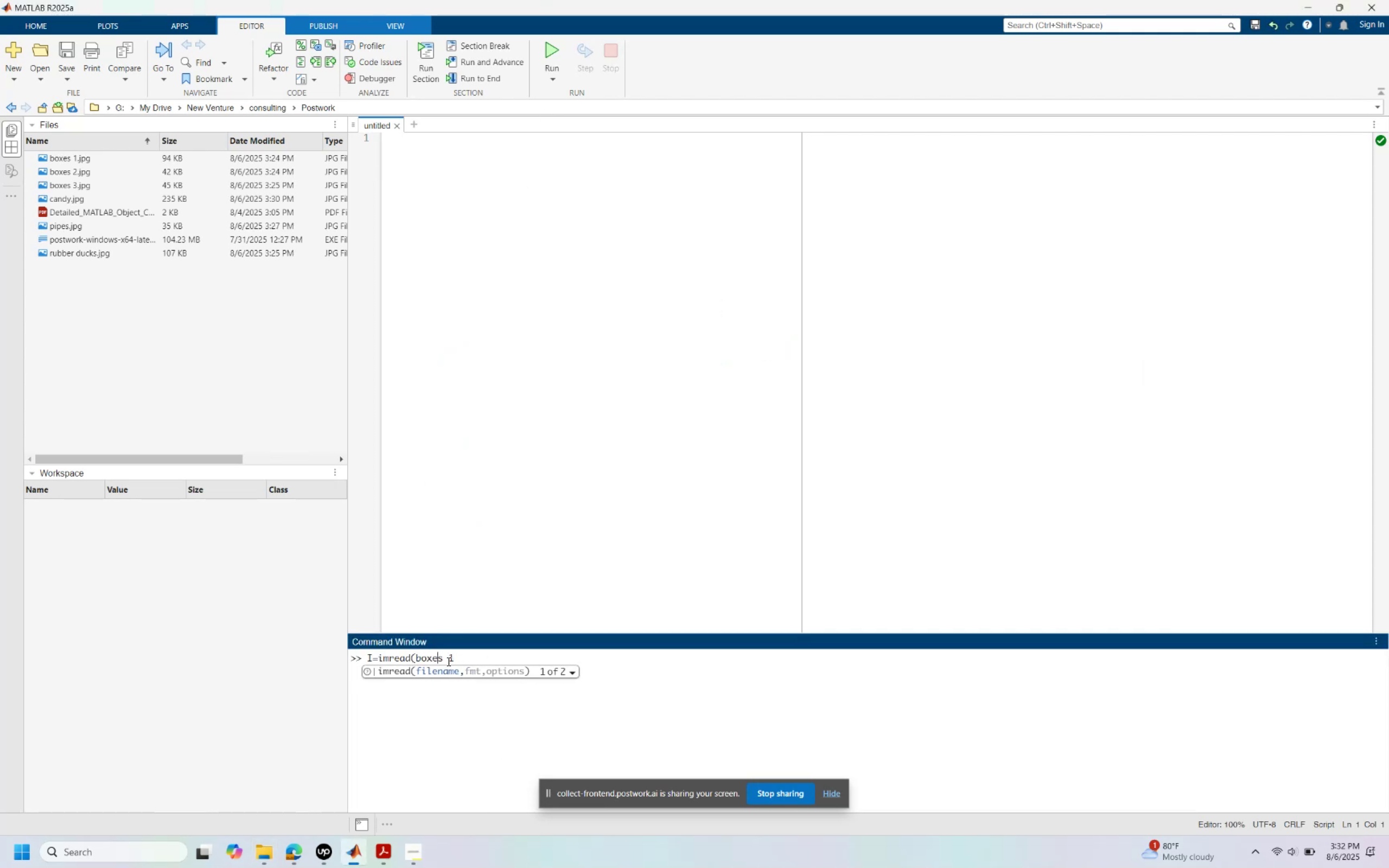 
key(ArrowLeft)
 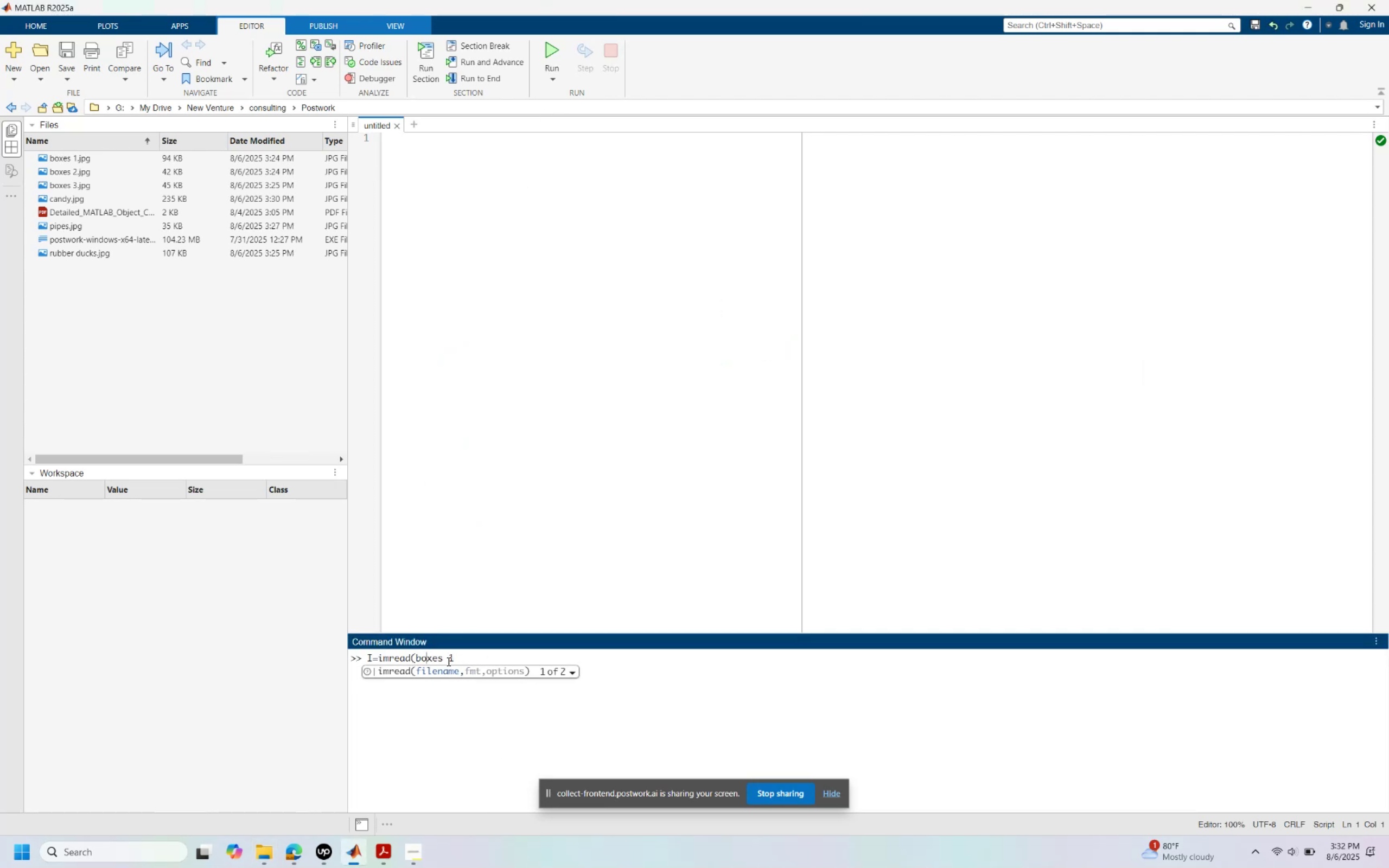 
key(ArrowLeft)
 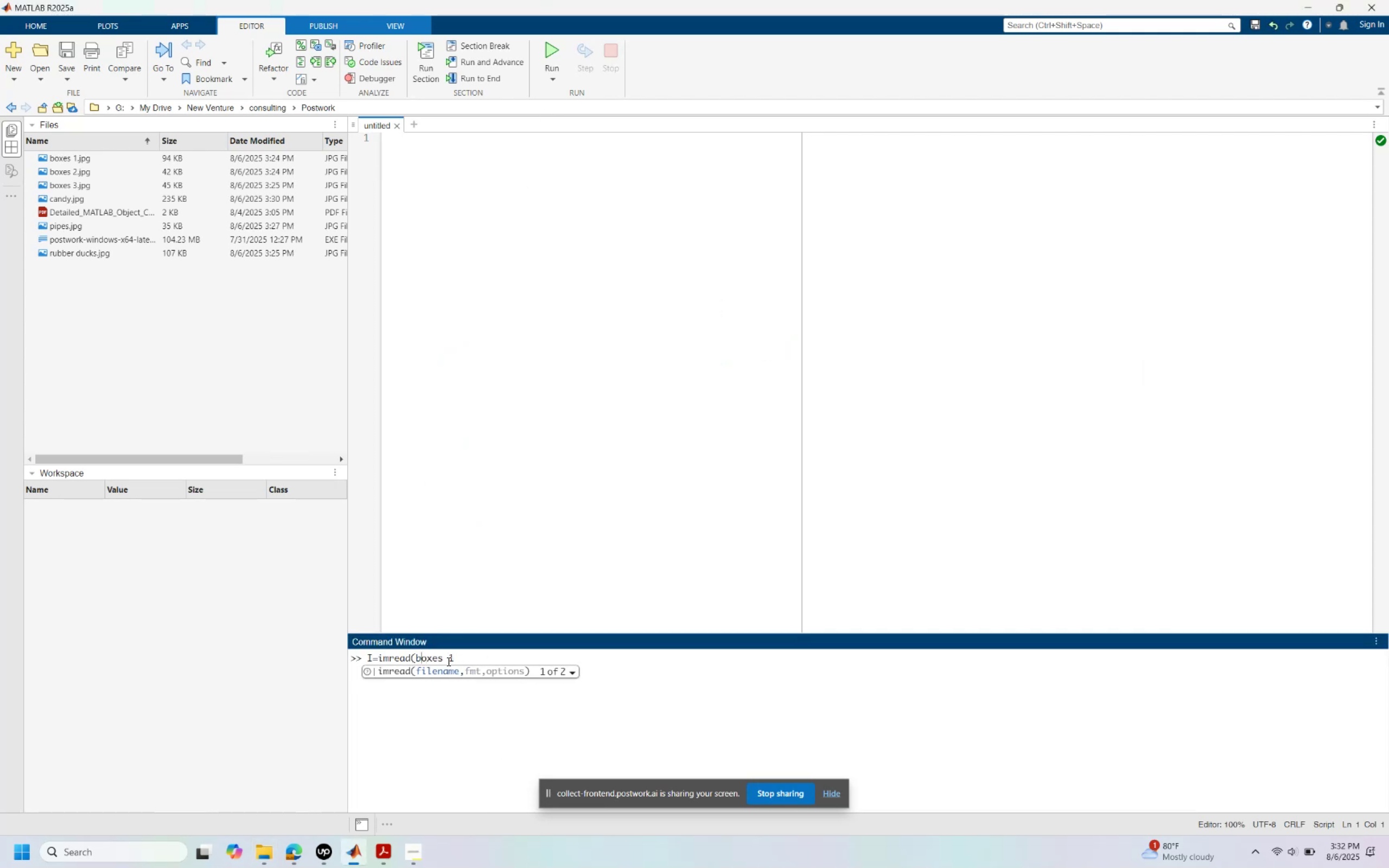 
key(ArrowLeft)
 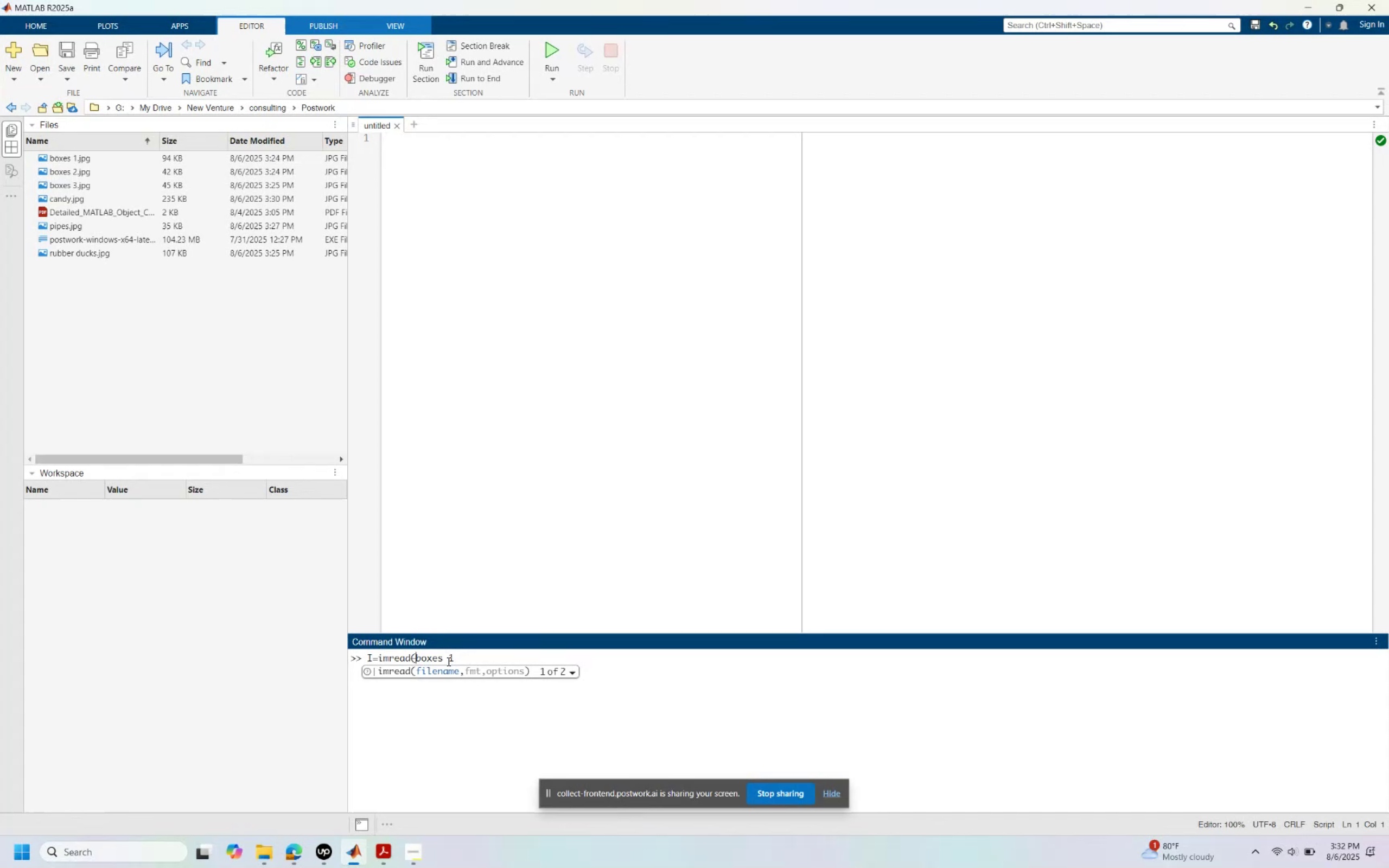 
key(Shift+ShiftRight)
 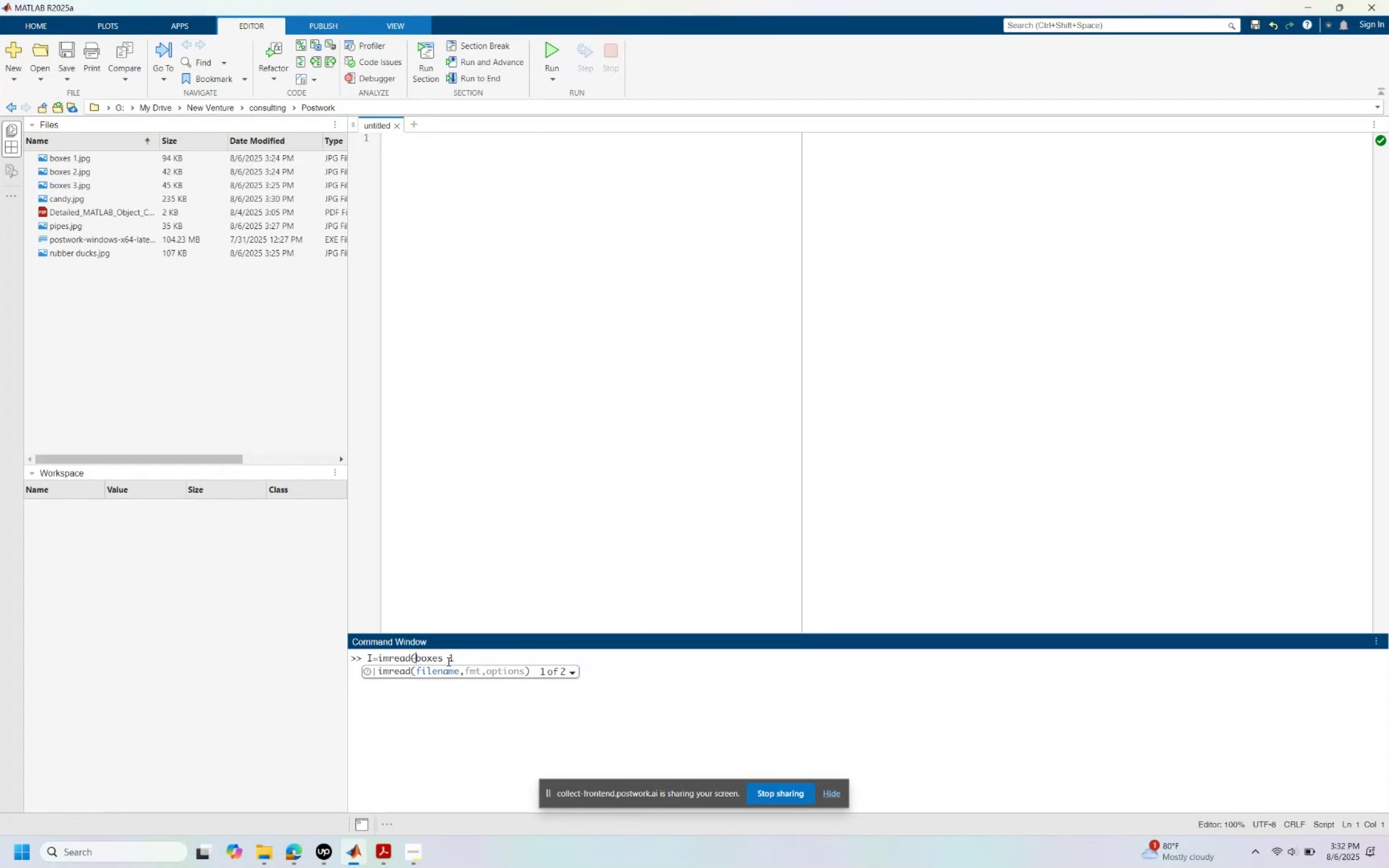 
key(Shift+Quote)
 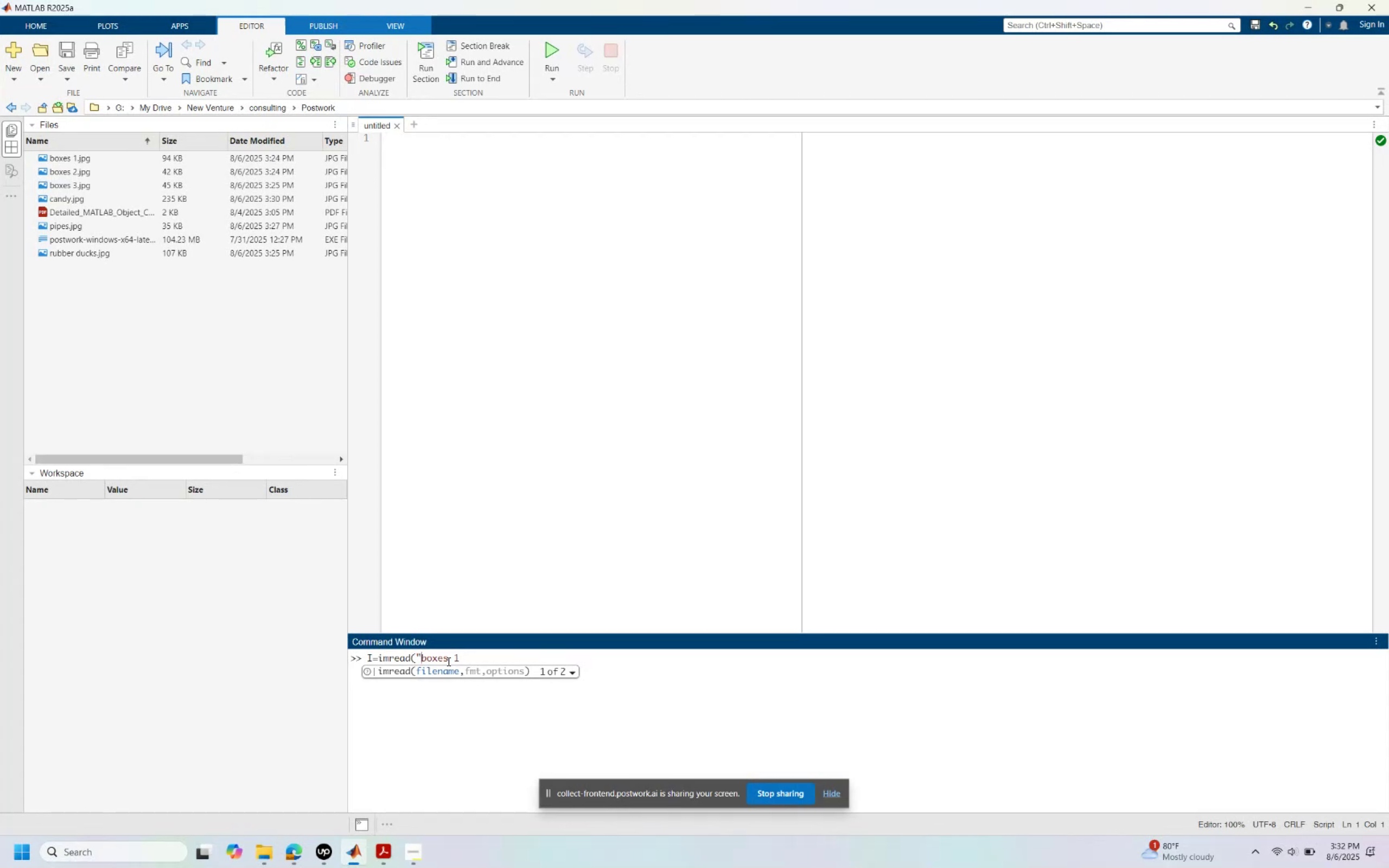 
key(ArrowRight)
 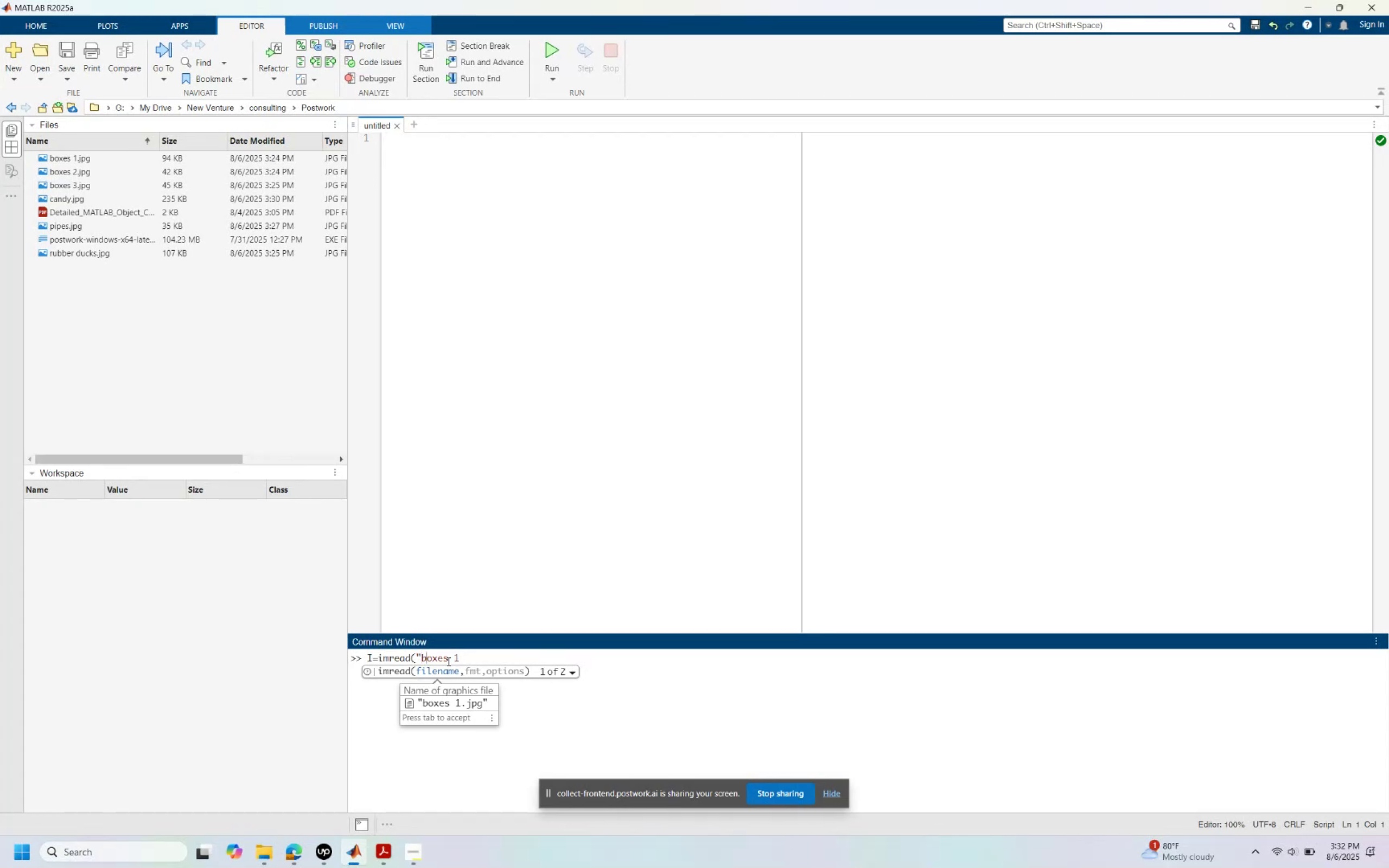 
key(ArrowRight)
 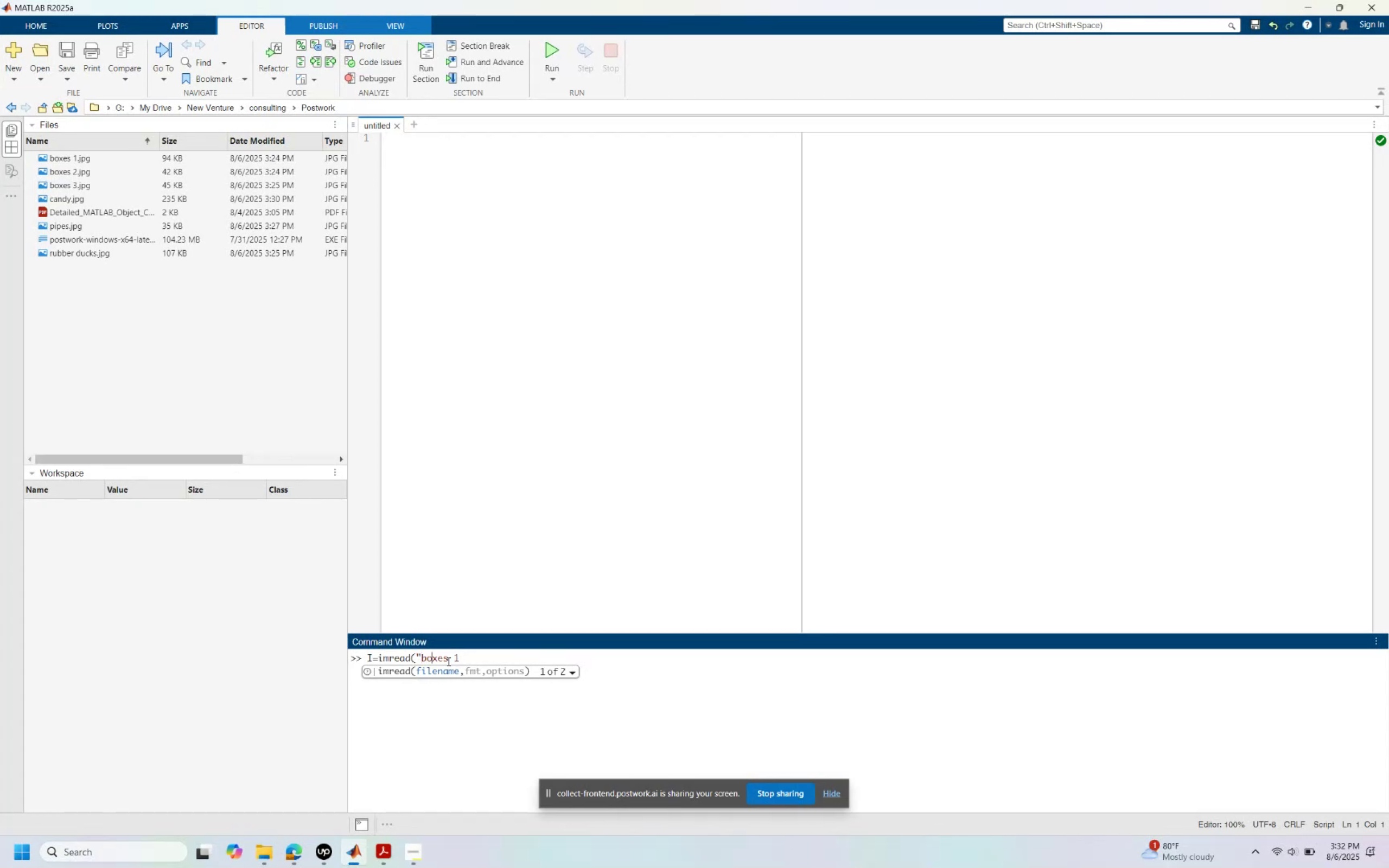 
key(ArrowRight)
 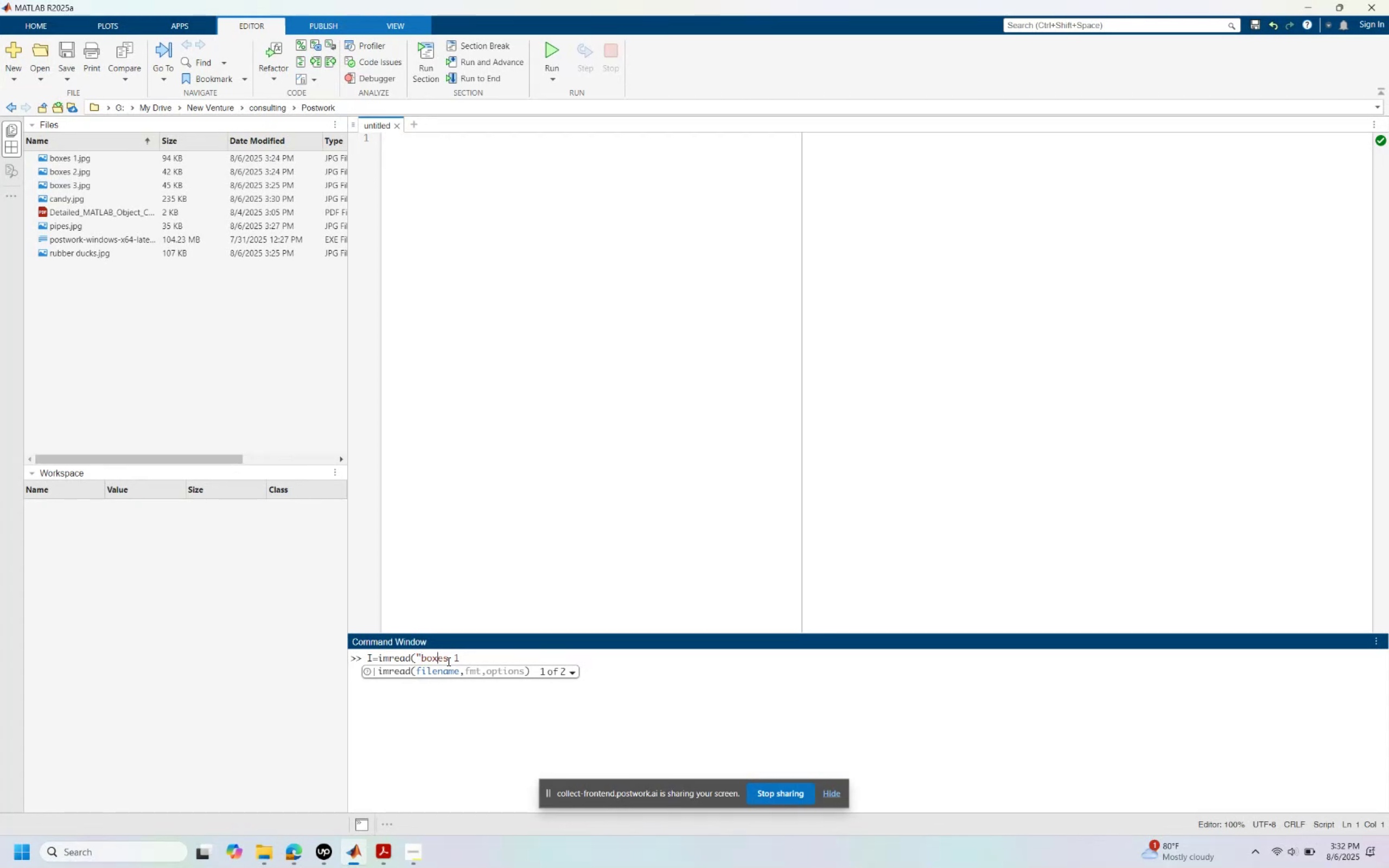 
key(ArrowRight)
 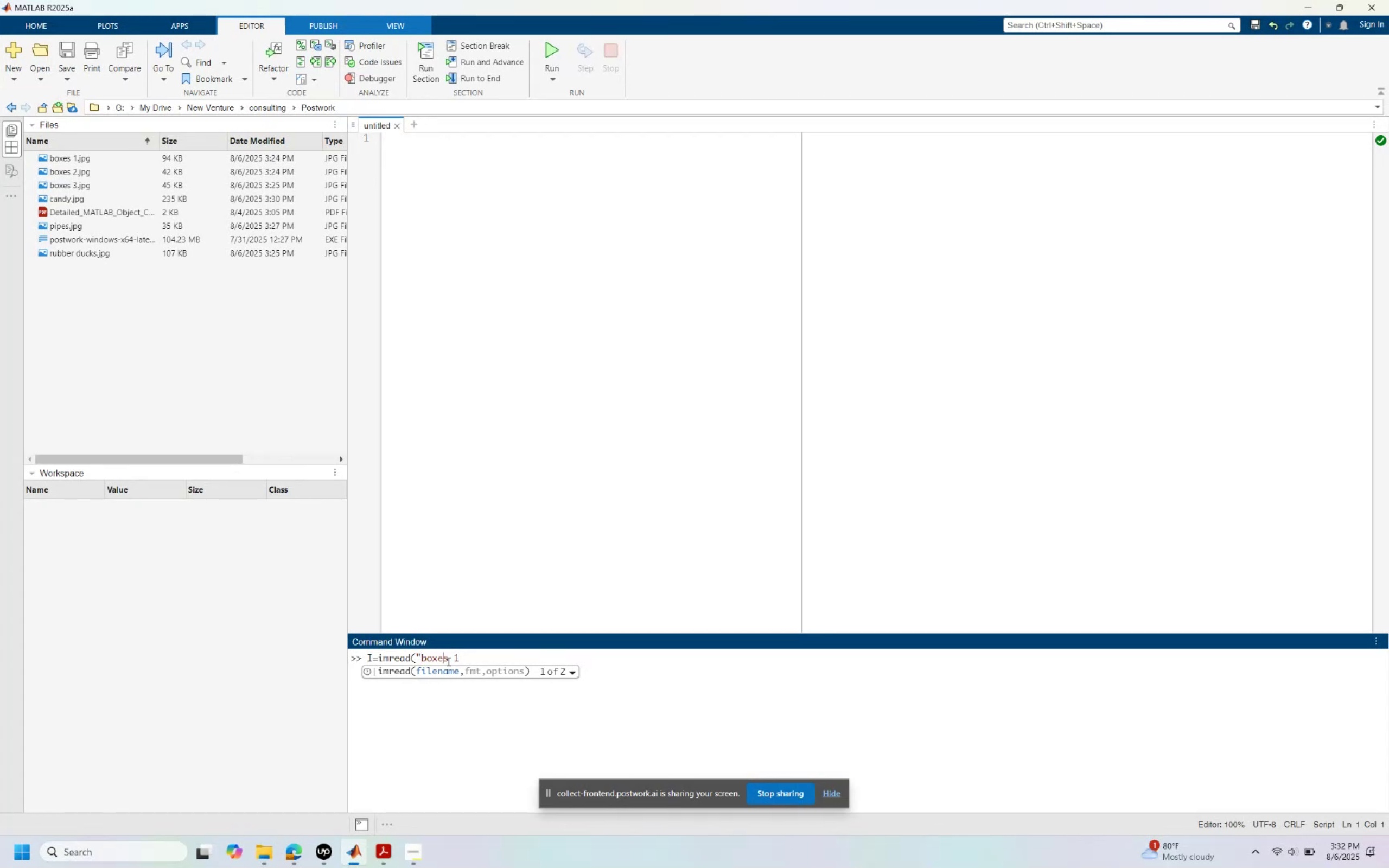 
key(ArrowRight)
 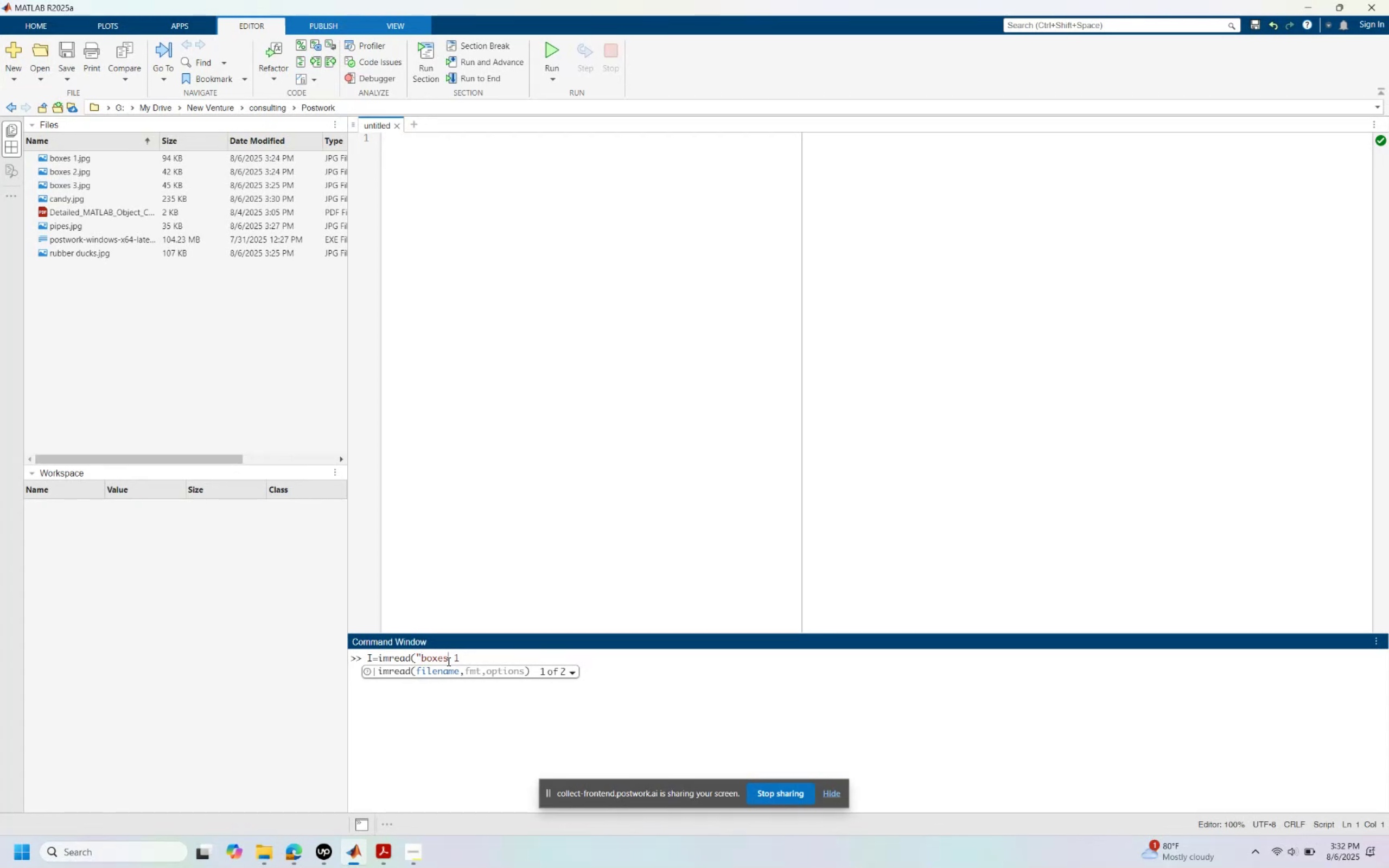 
key(ArrowRight)
 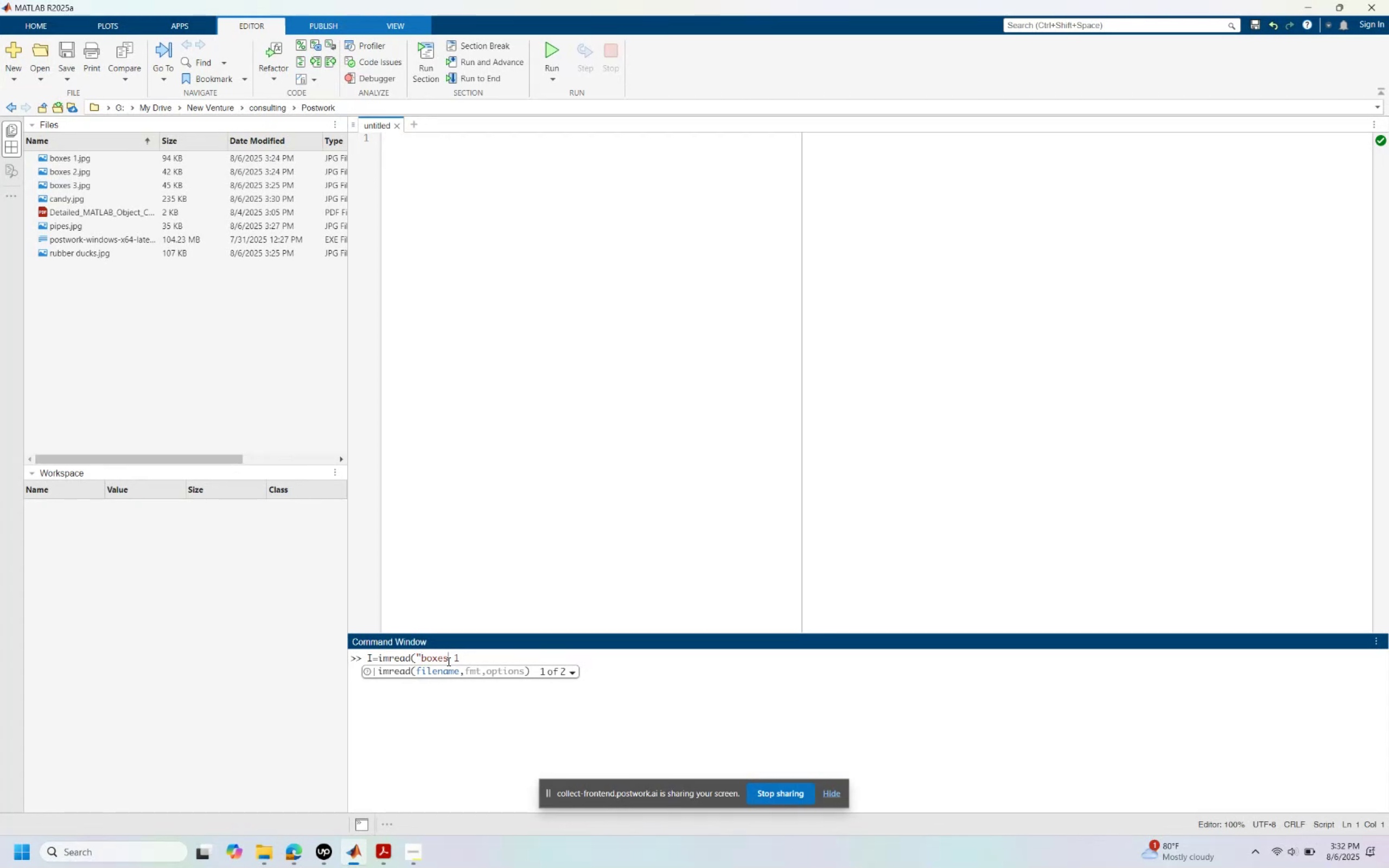 
key(ArrowRight)
 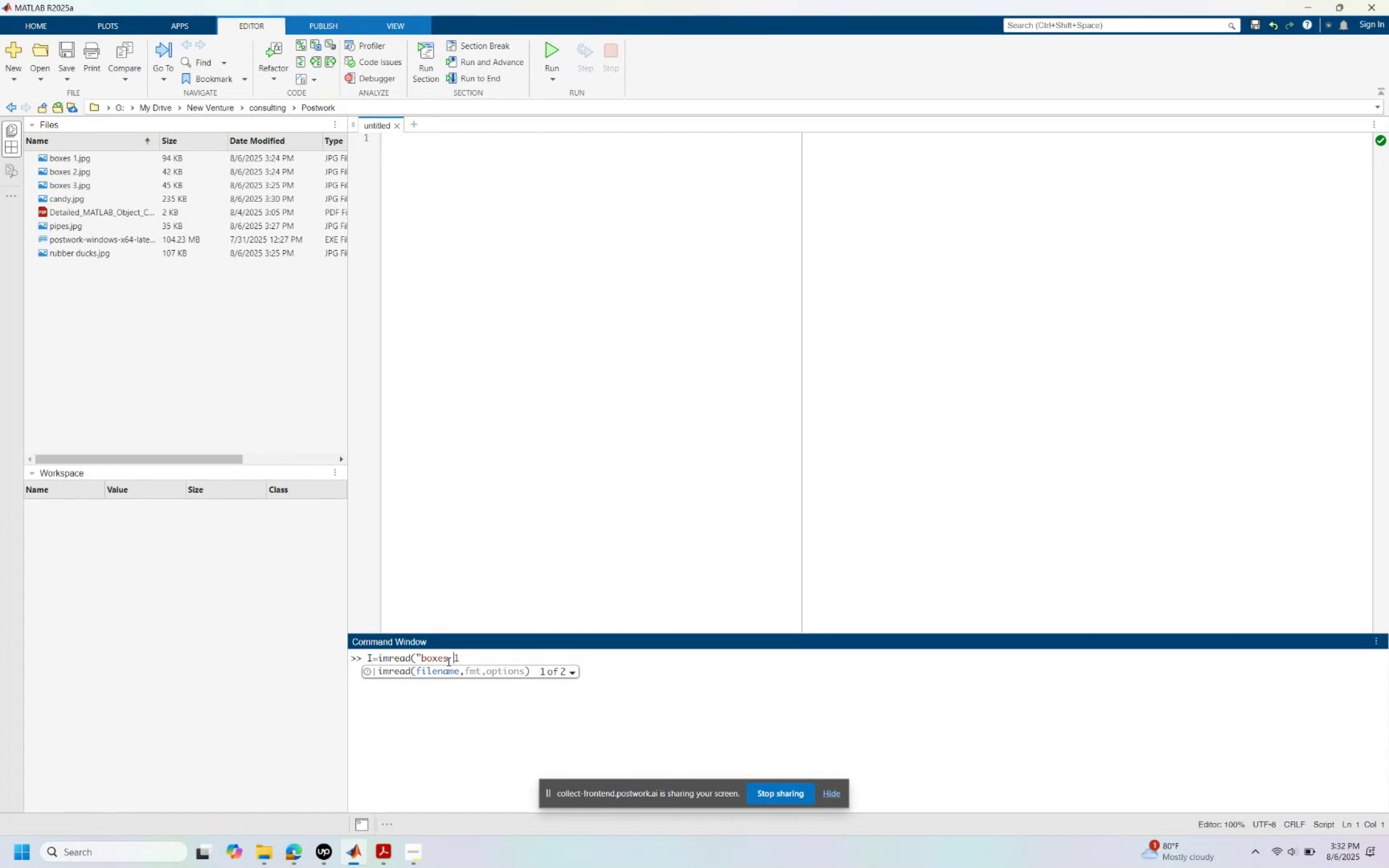 
key(ArrowRight)
 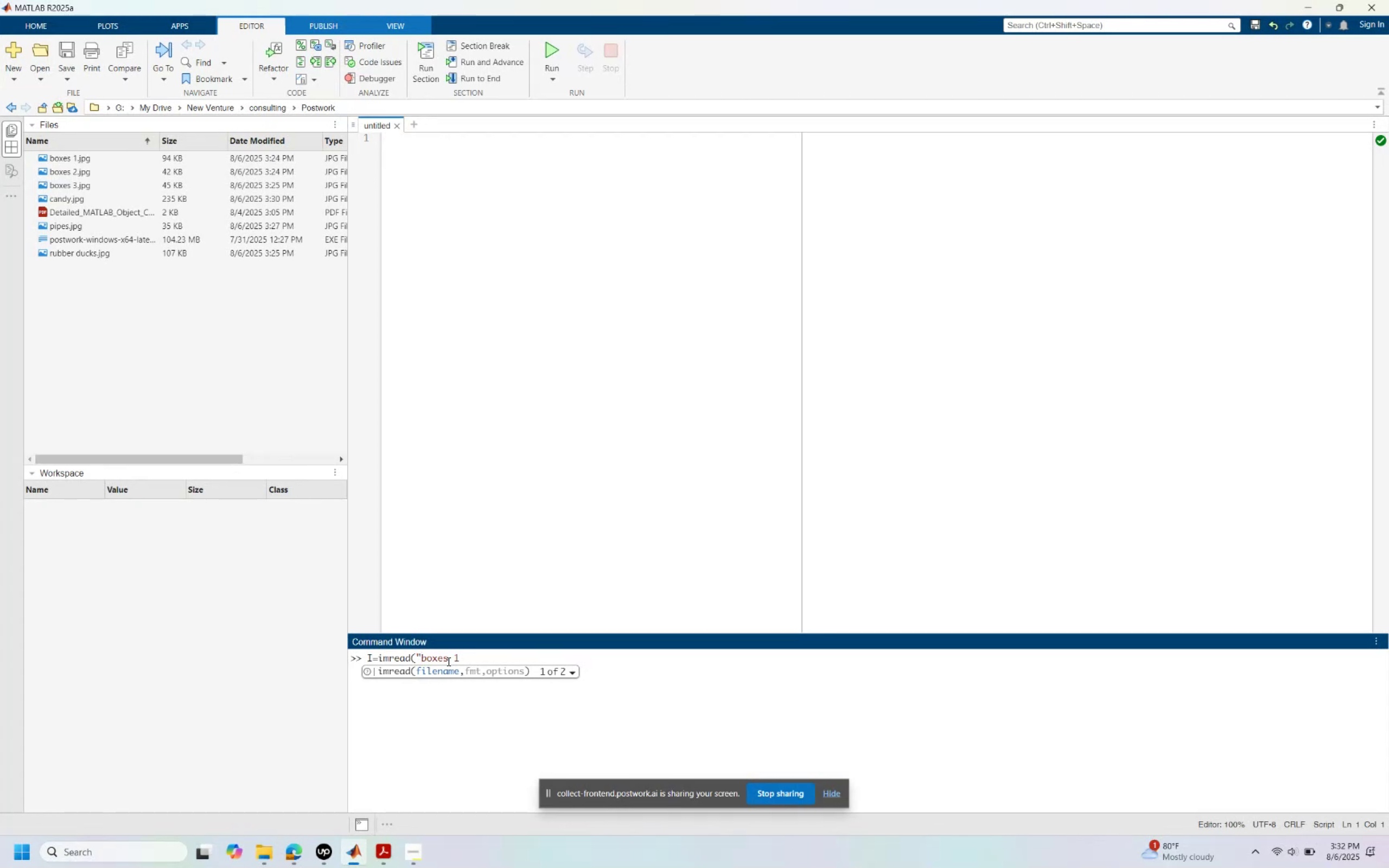 
type(.jpg")
 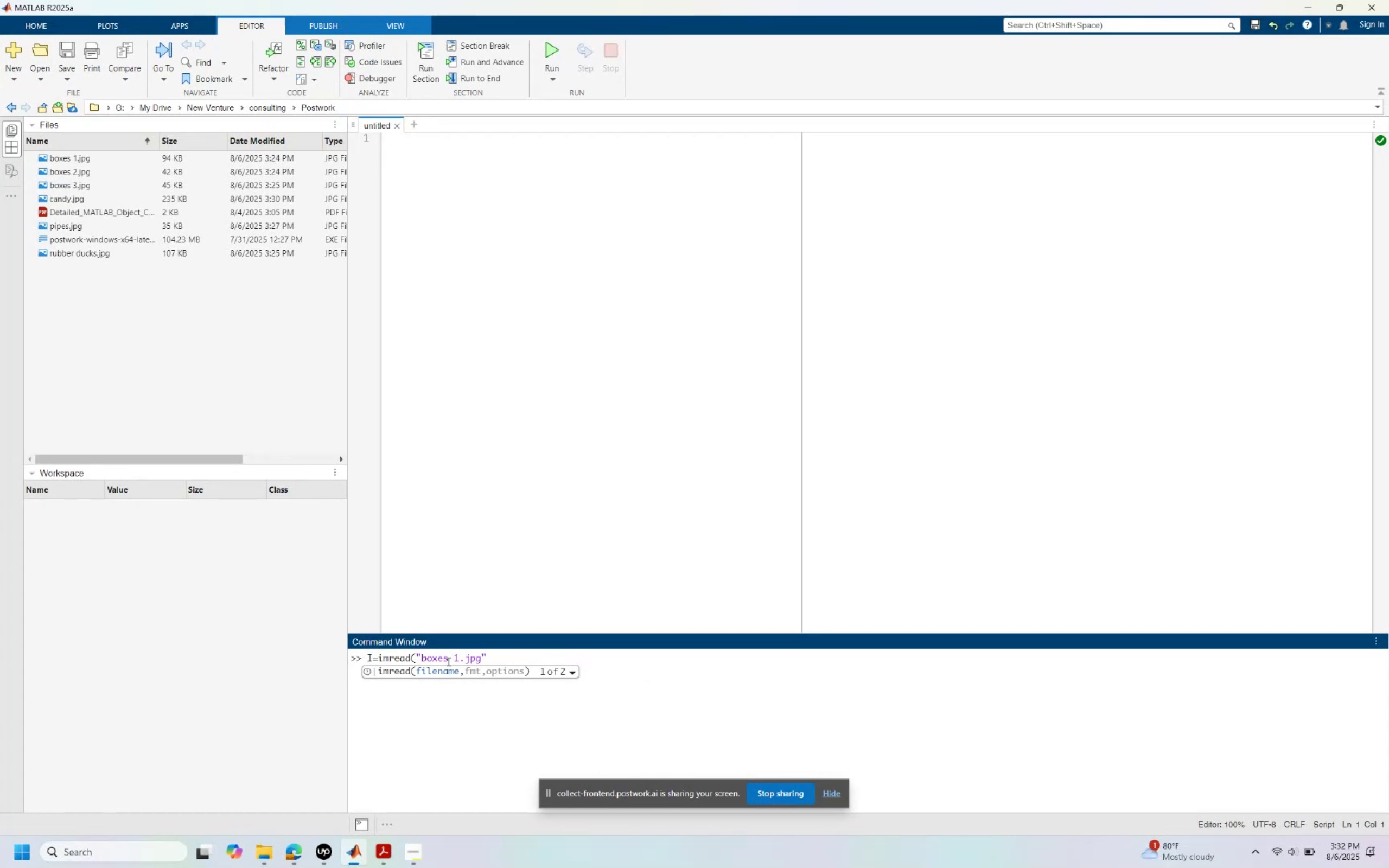 
key(Alt+AltLeft)
 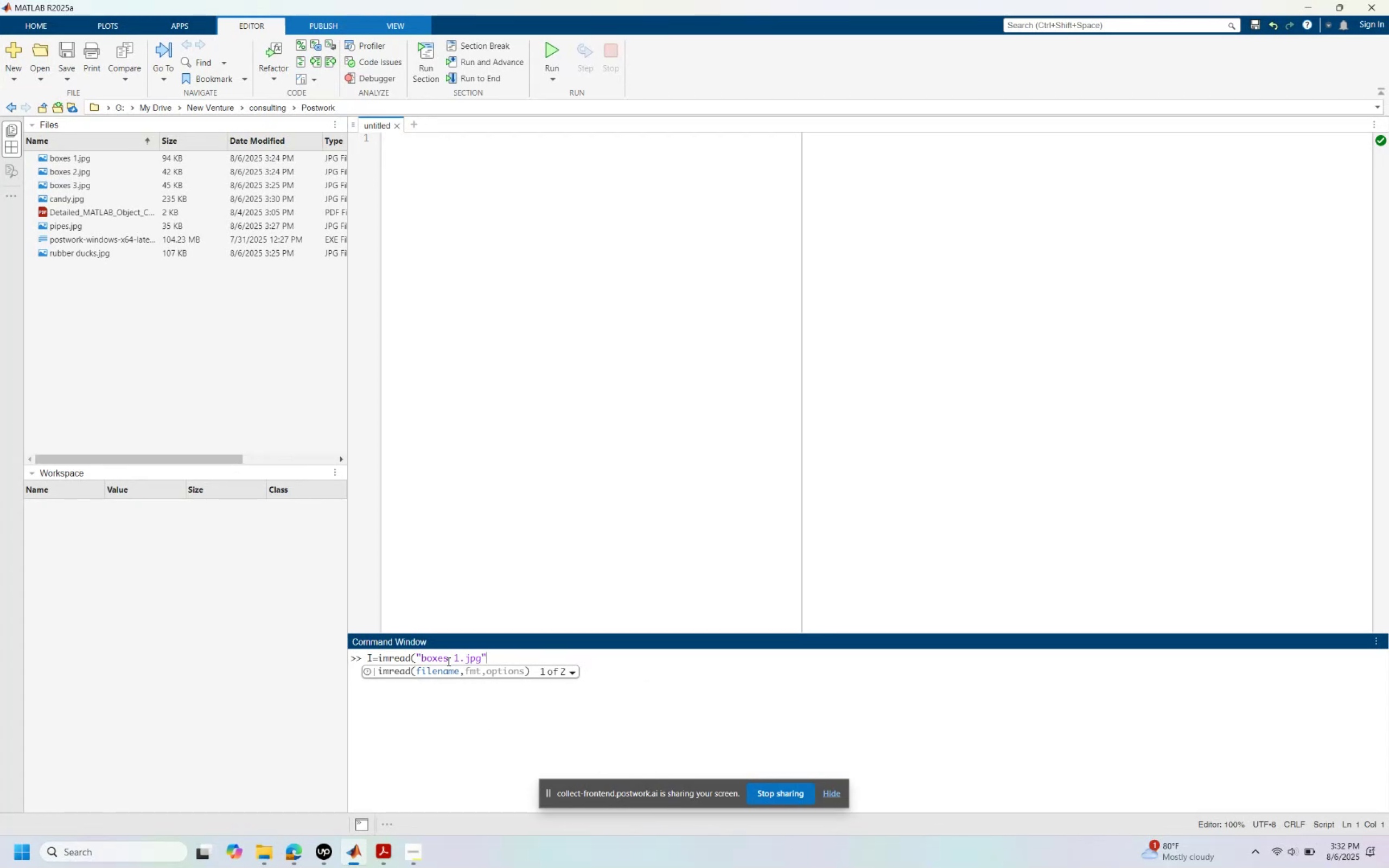 
key(Alt+Tab)
 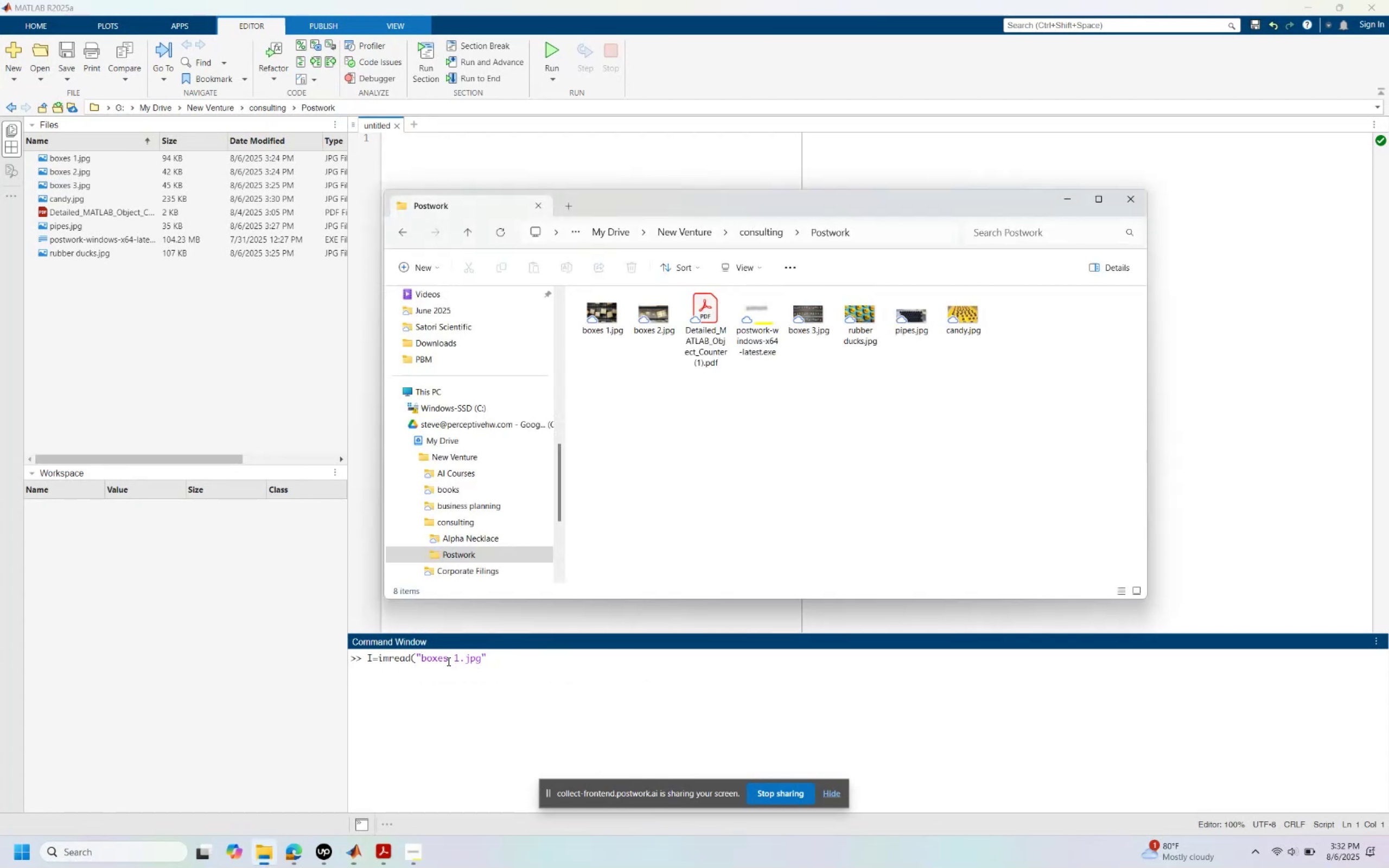 
key(Alt+Tab)
 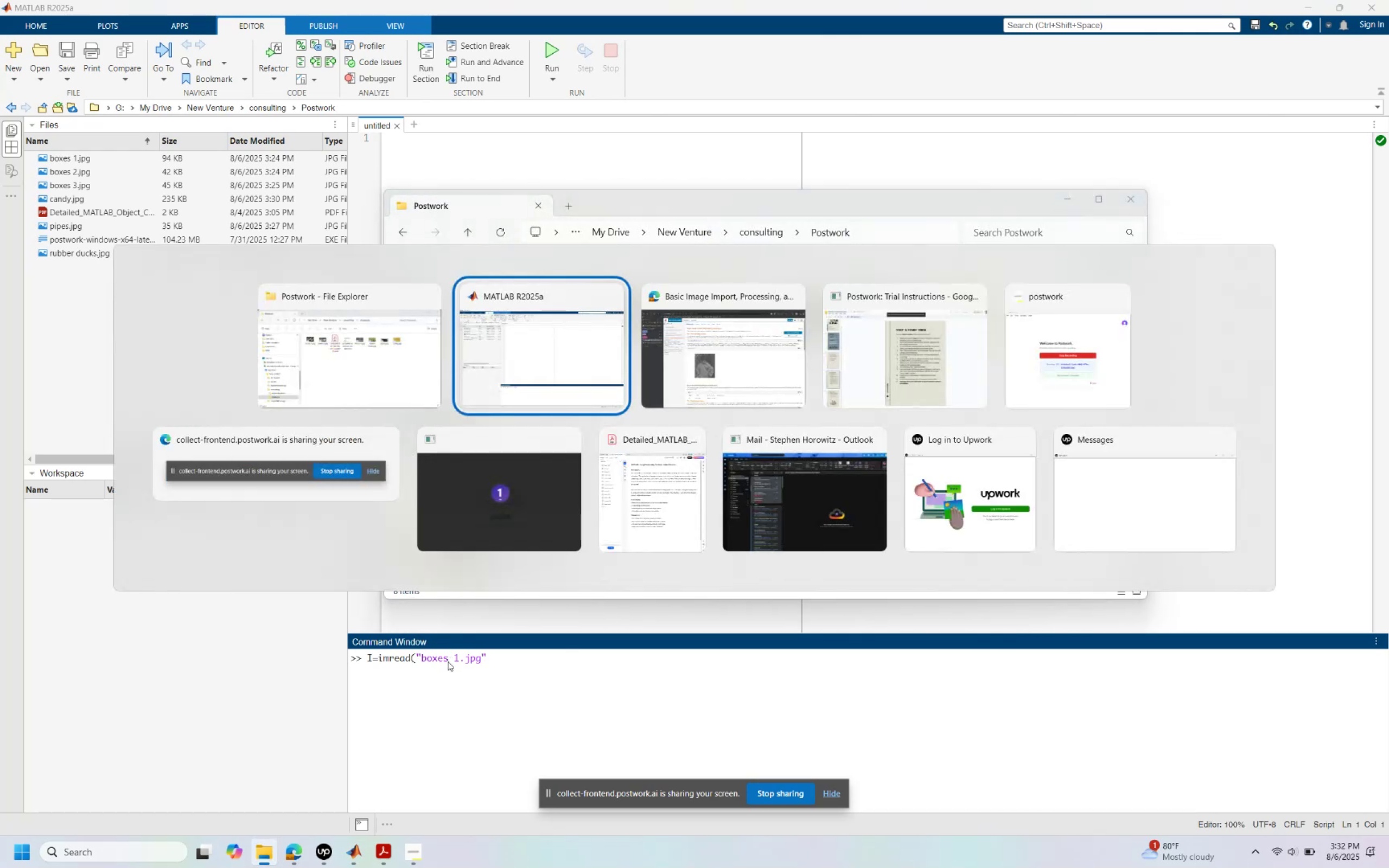 
key(Alt+Tab)
 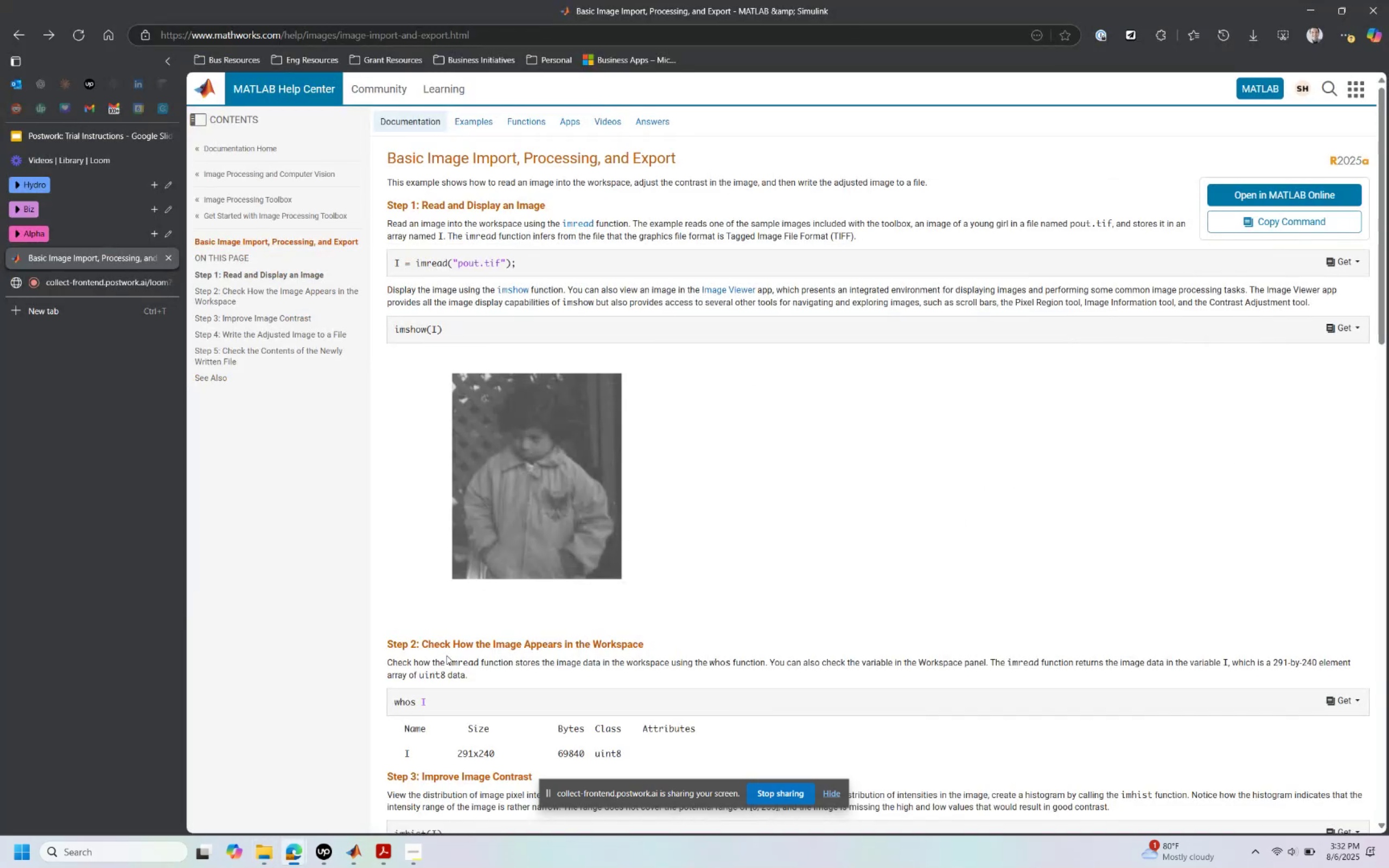 
scroll: coordinate [755, 655], scroll_direction: down, amount: 17.0
 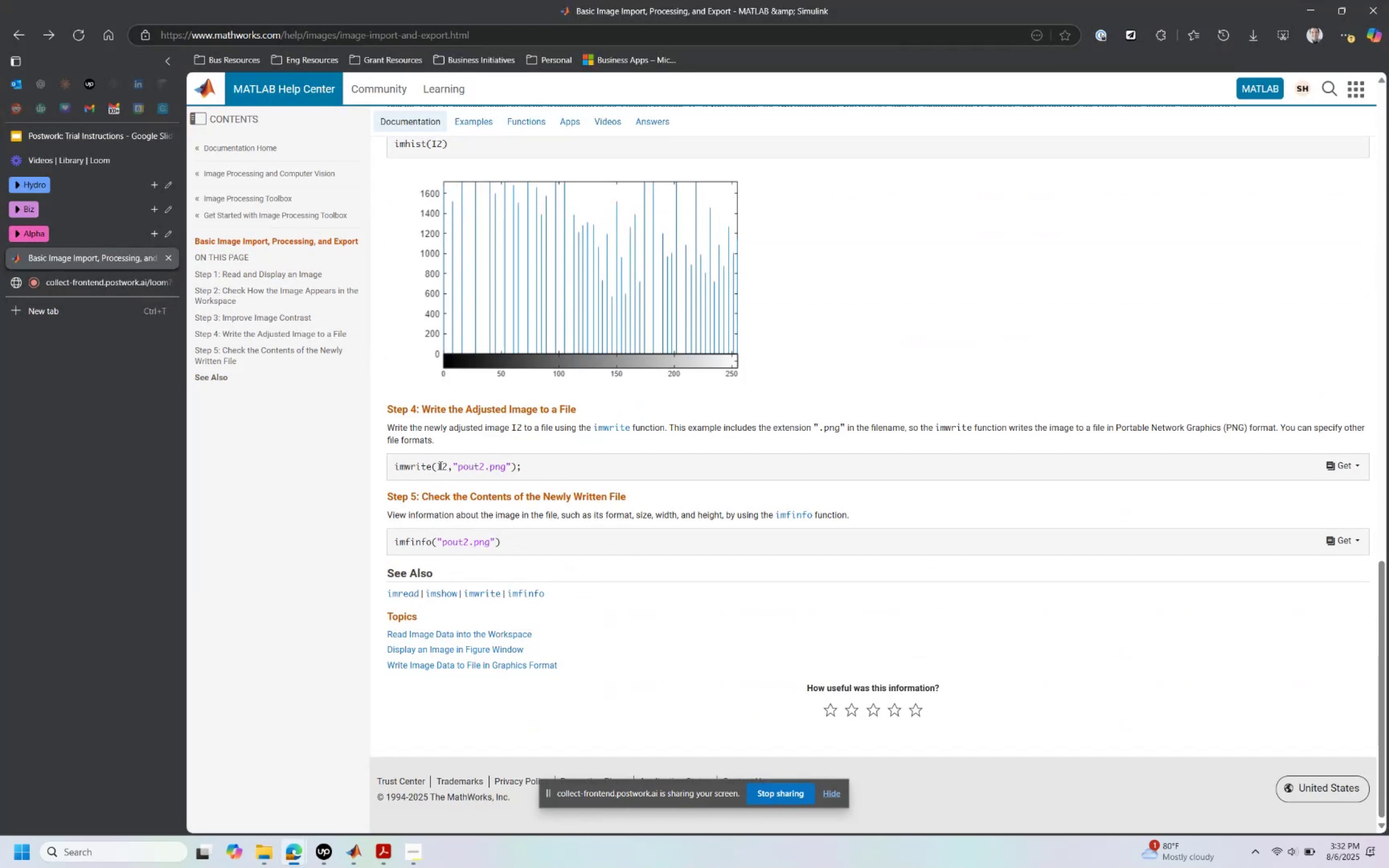 
scroll: coordinate [476, 409], scroll_direction: up, amount: 24.0
 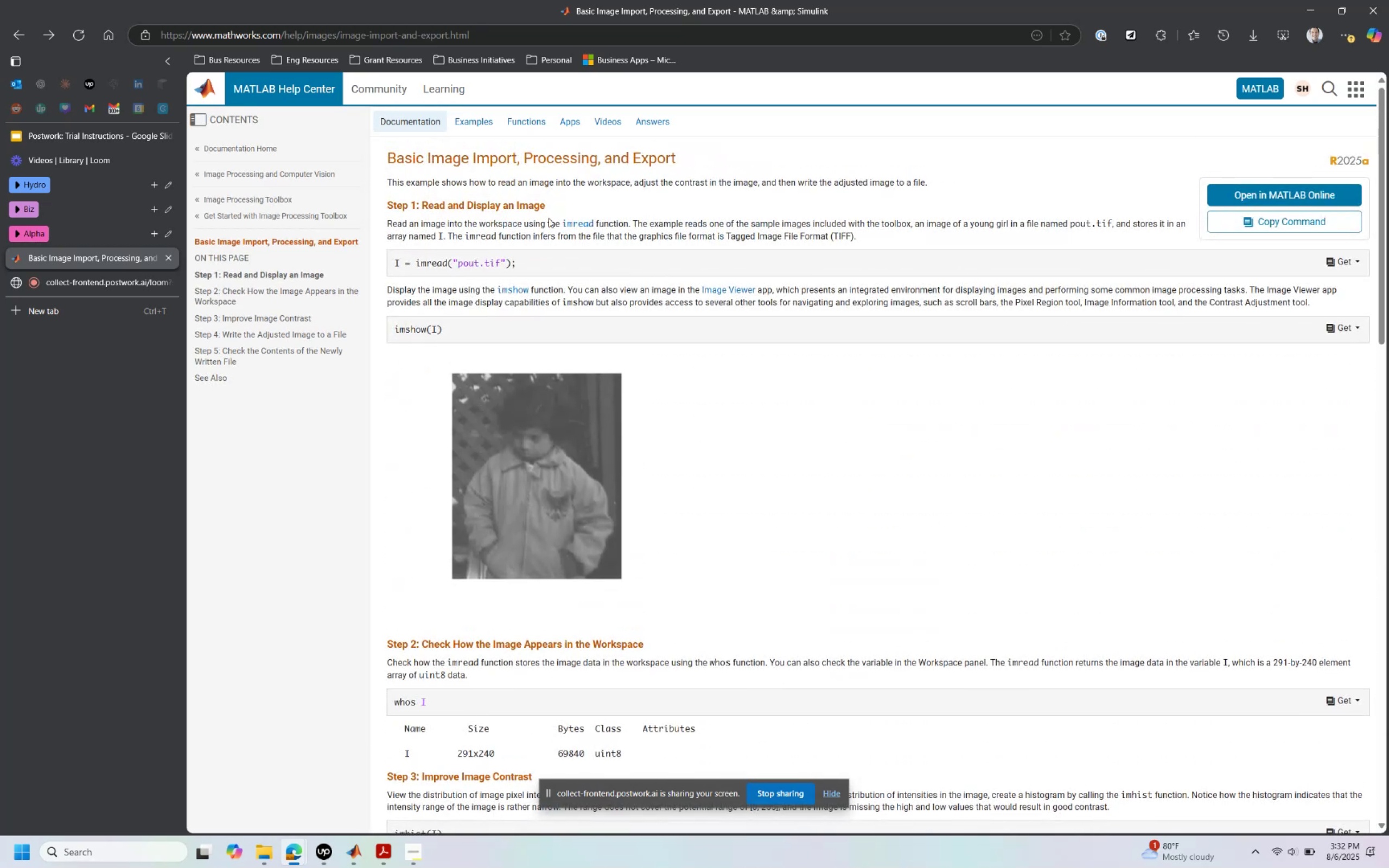 
left_click([591, 225])
 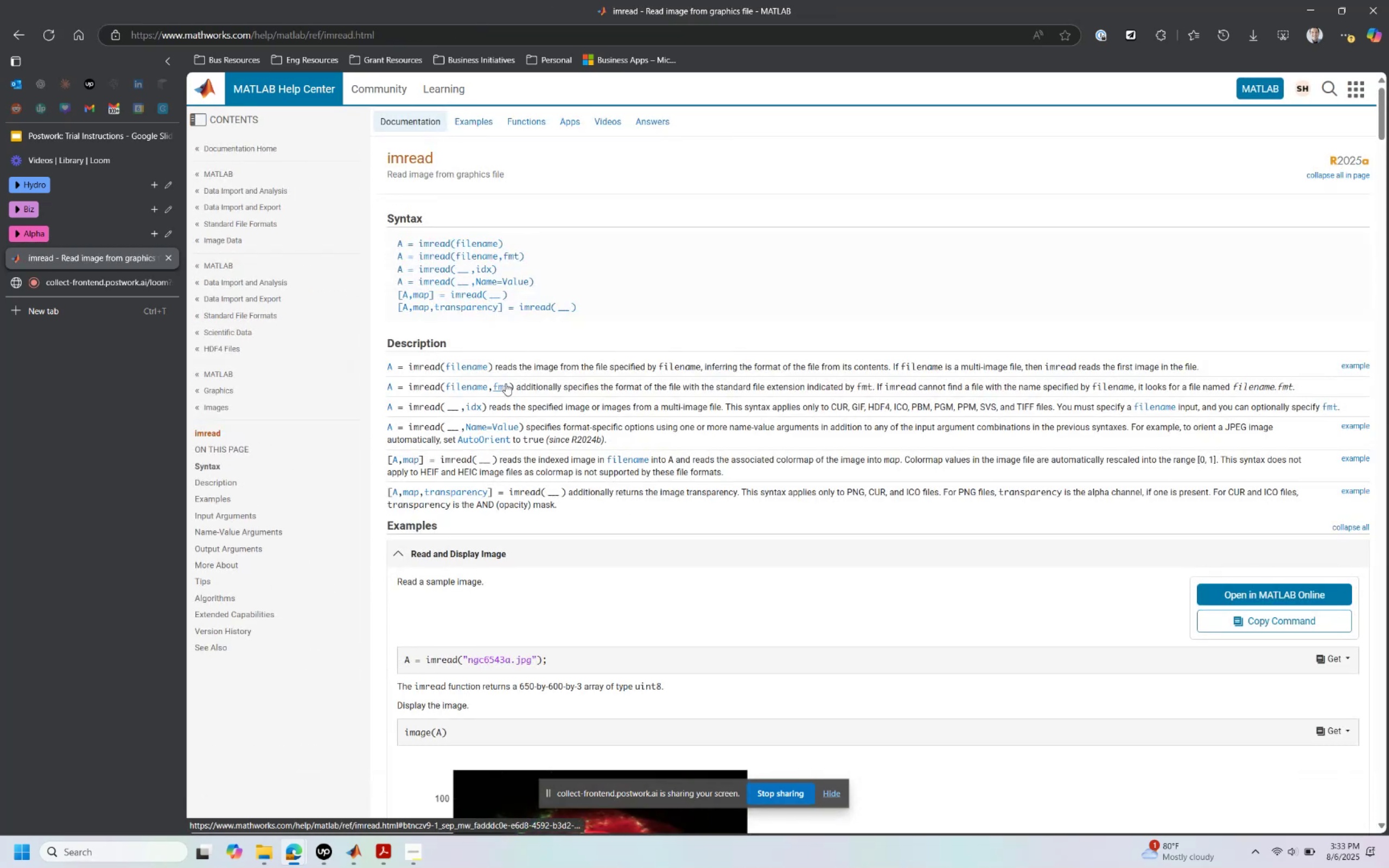 
wait(5.33)
 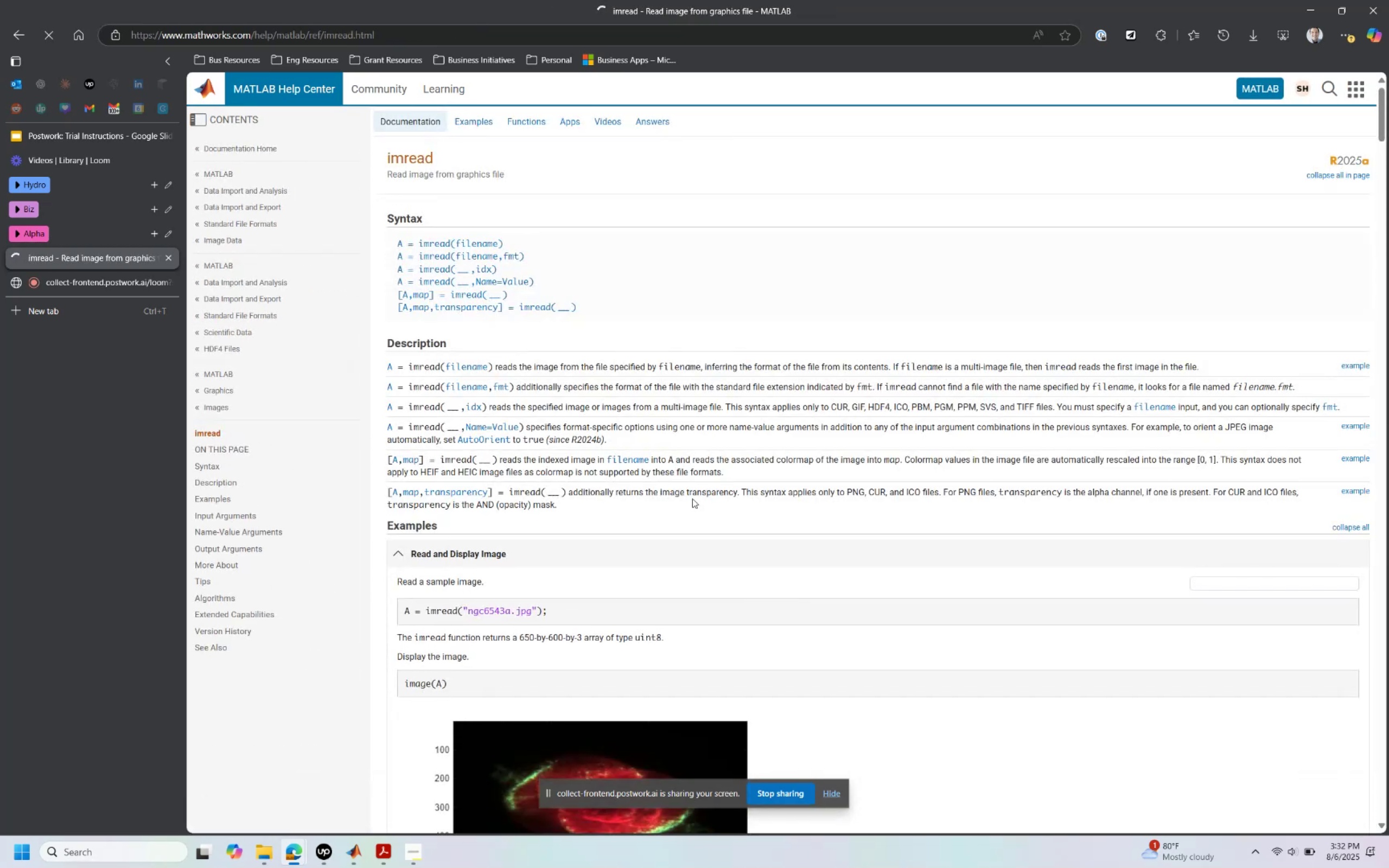 
scroll: coordinate [720, 518], scroll_direction: down, amount: 19.0
 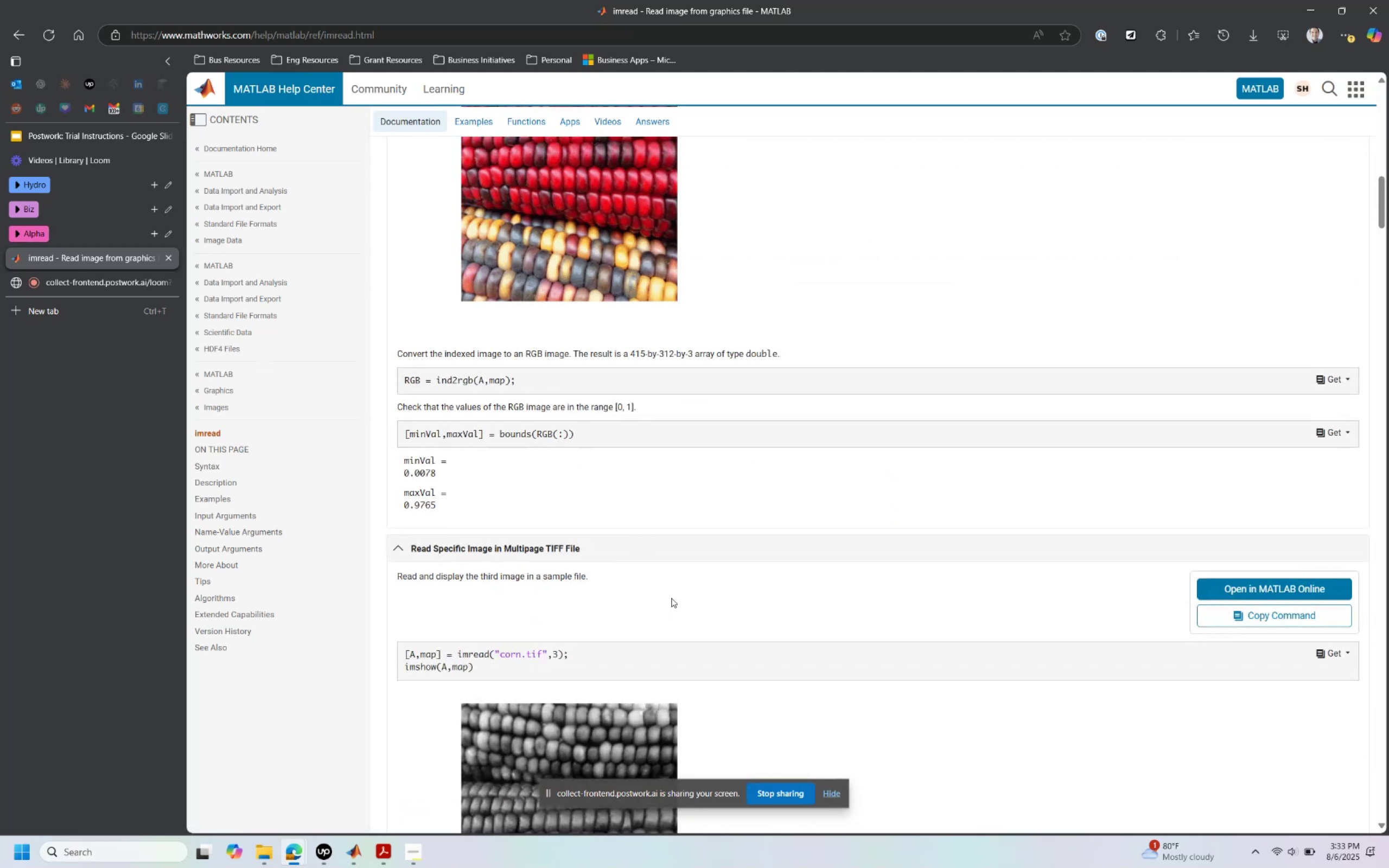 
wait(5.07)
 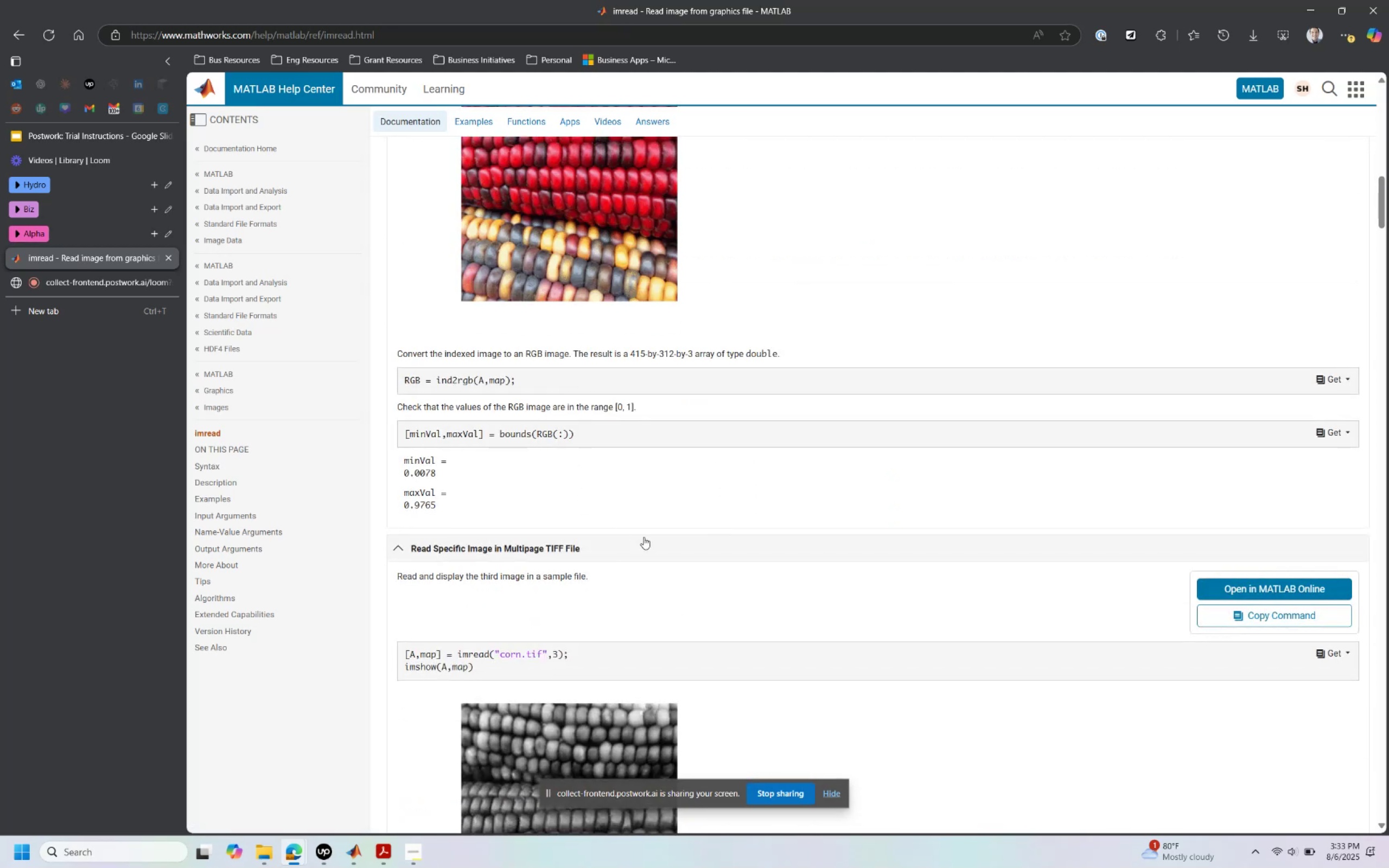 
scroll: coordinate [554, 266], scroll_direction: up, amount: 17.0
 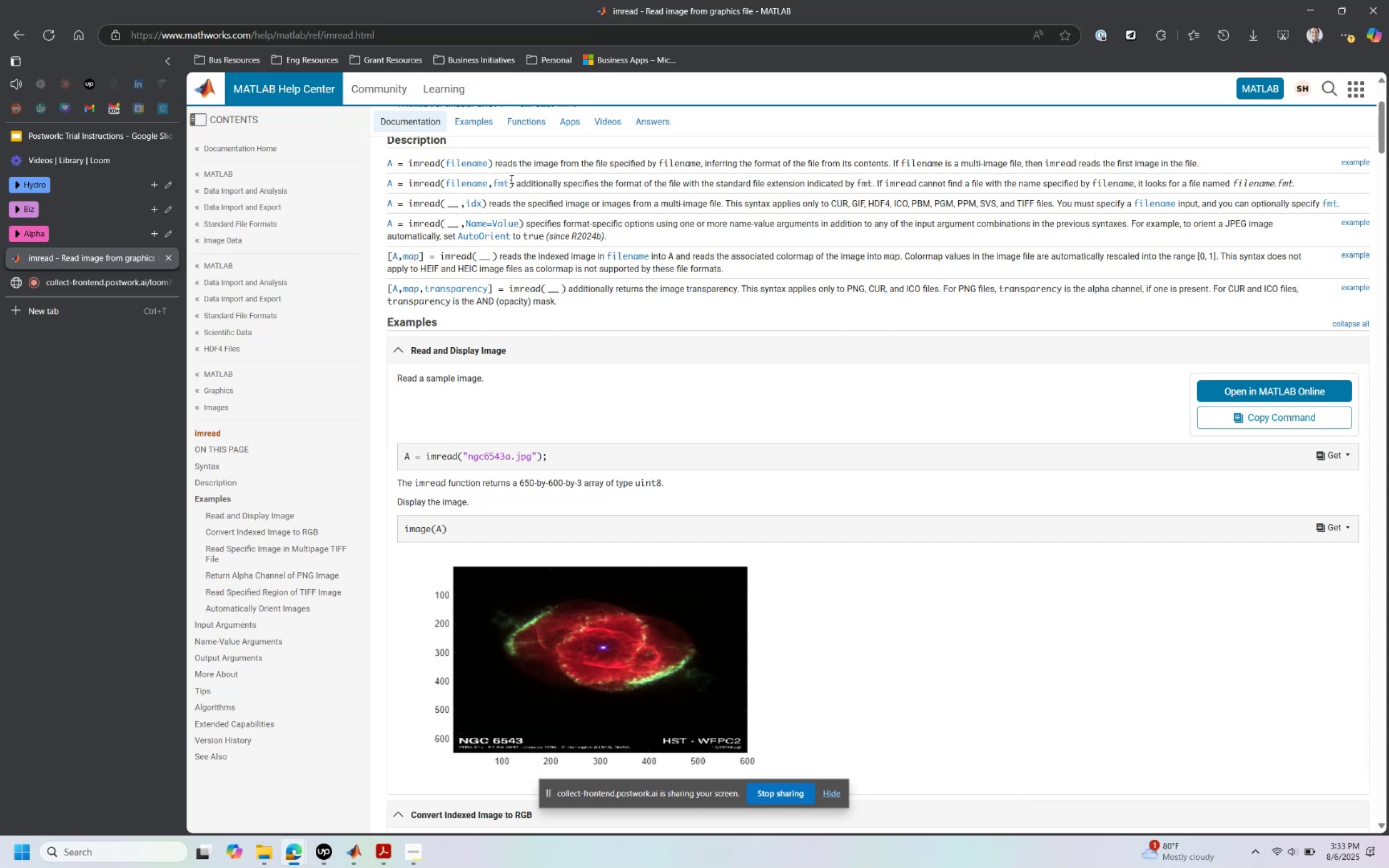 
left_click([501, 178])
 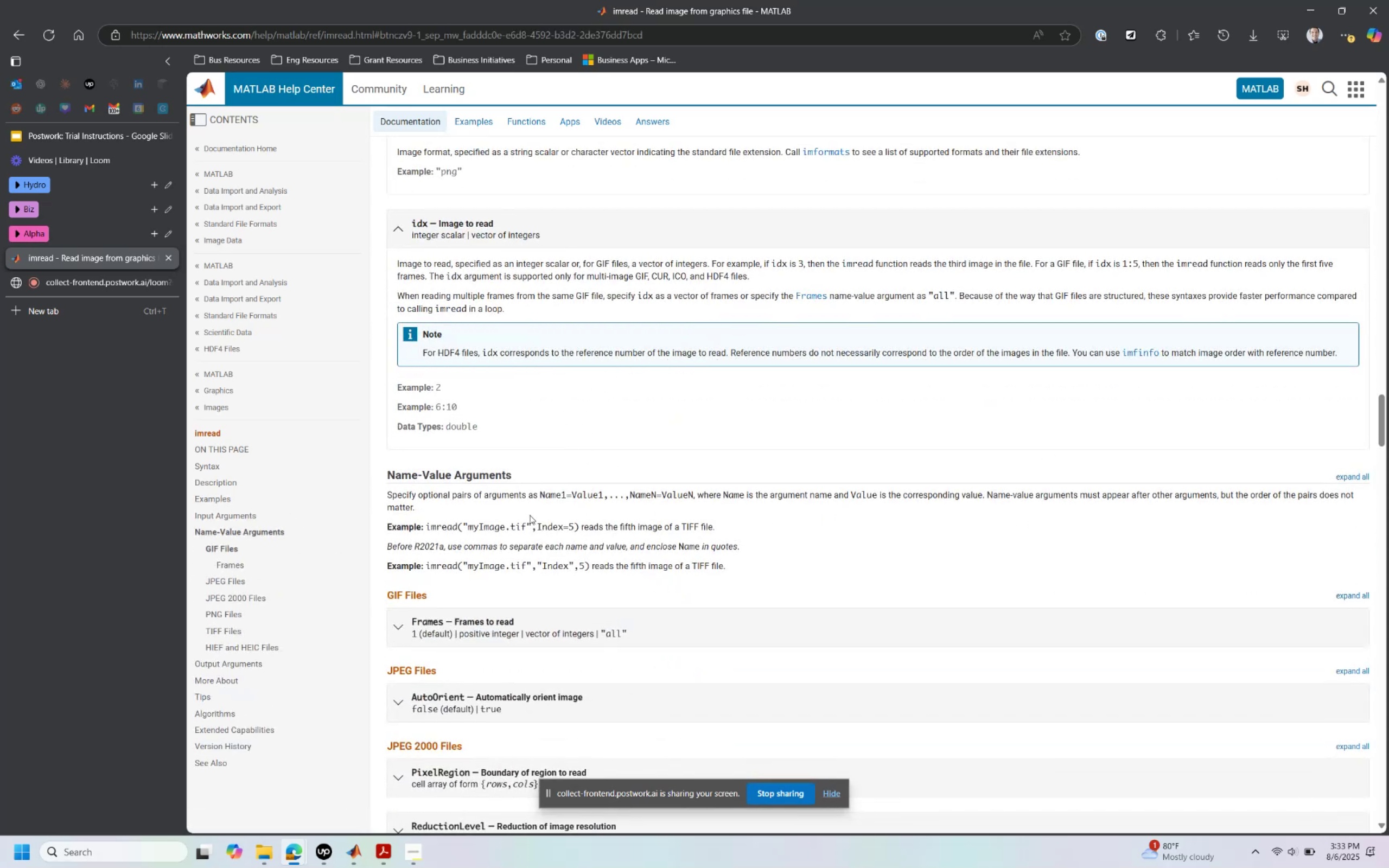 
wait(7.41)
 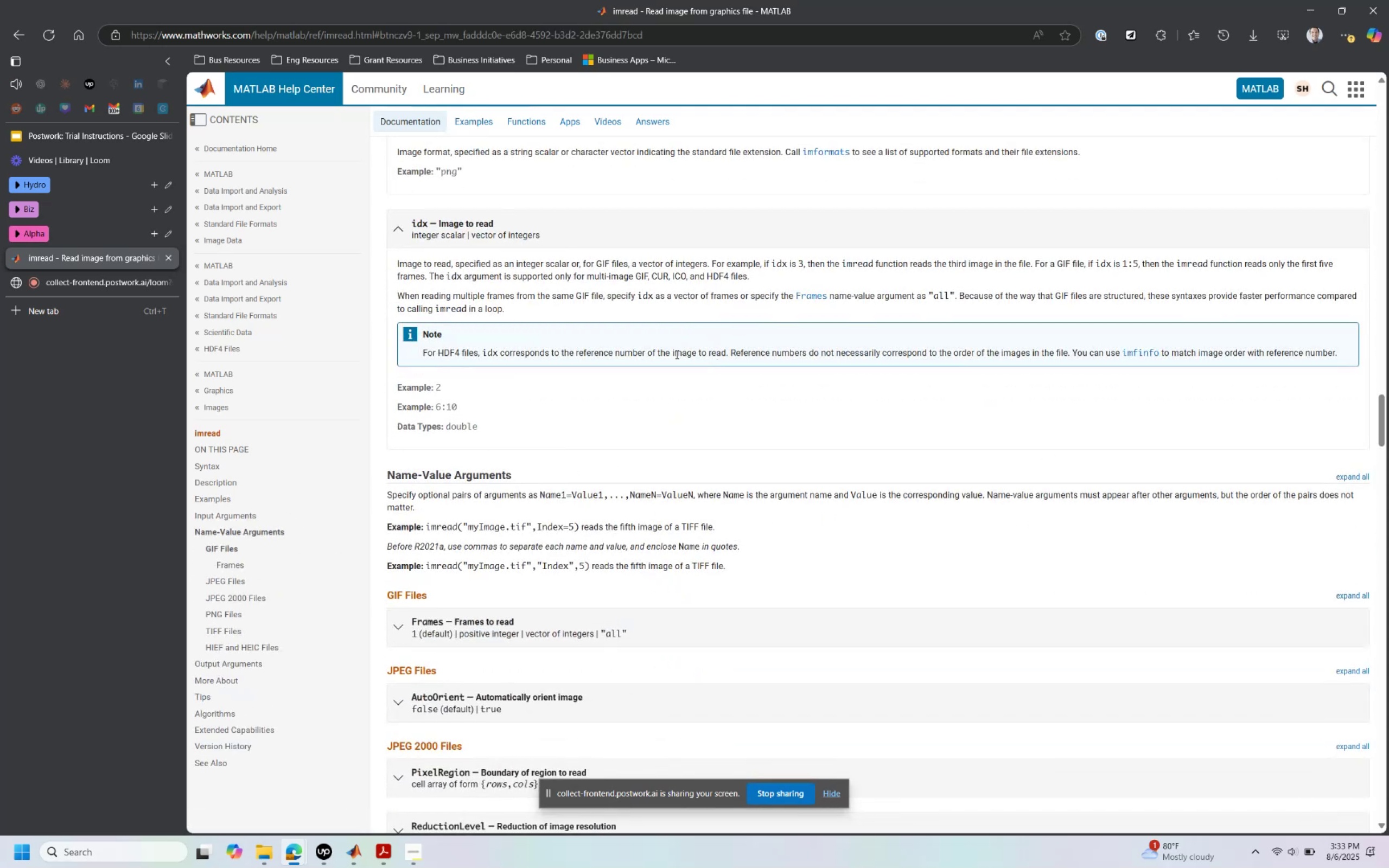 
scroll: coordinate [575, 547], scroll_direction: up, amount: 2.0
 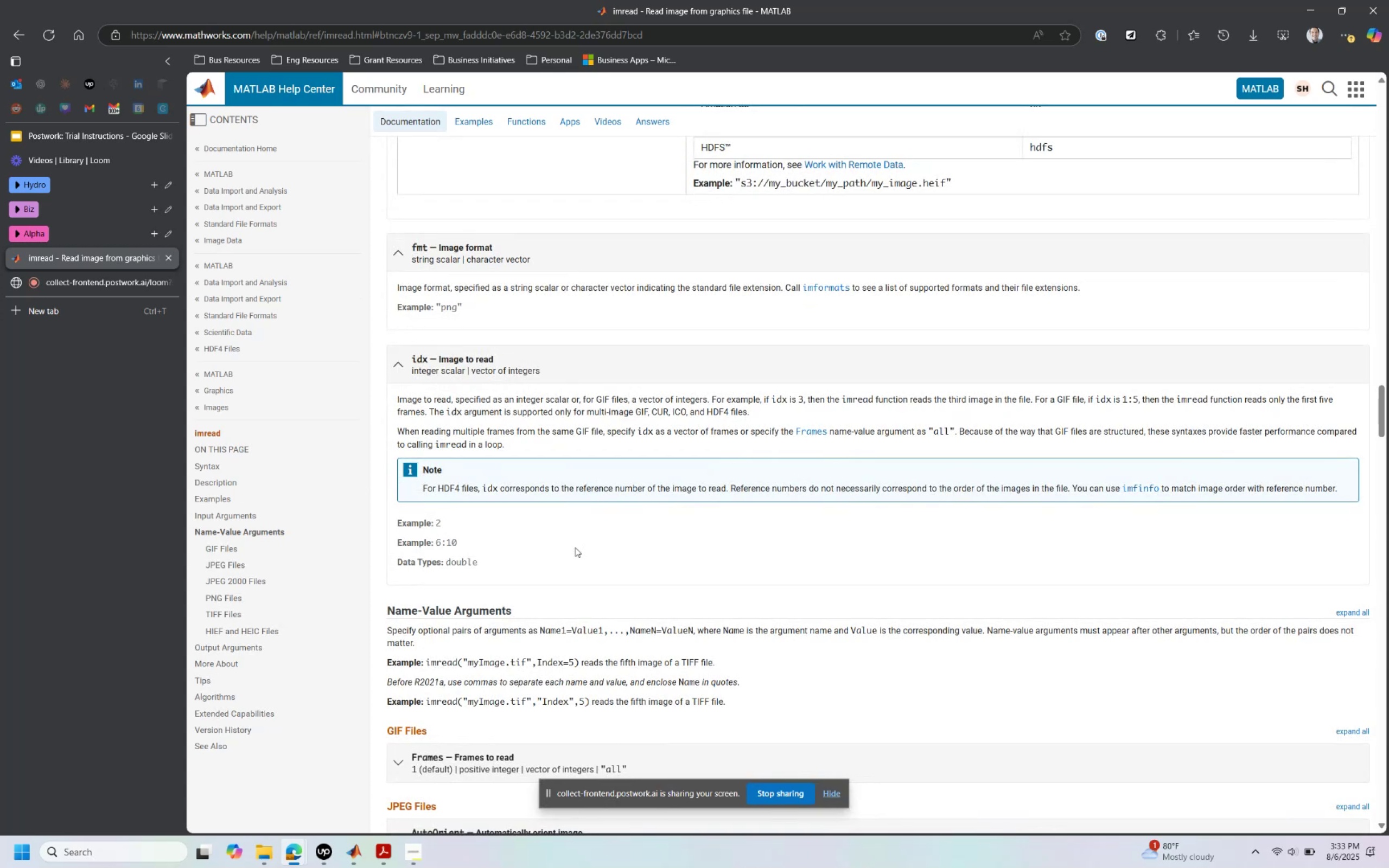 
wait(9.3)
 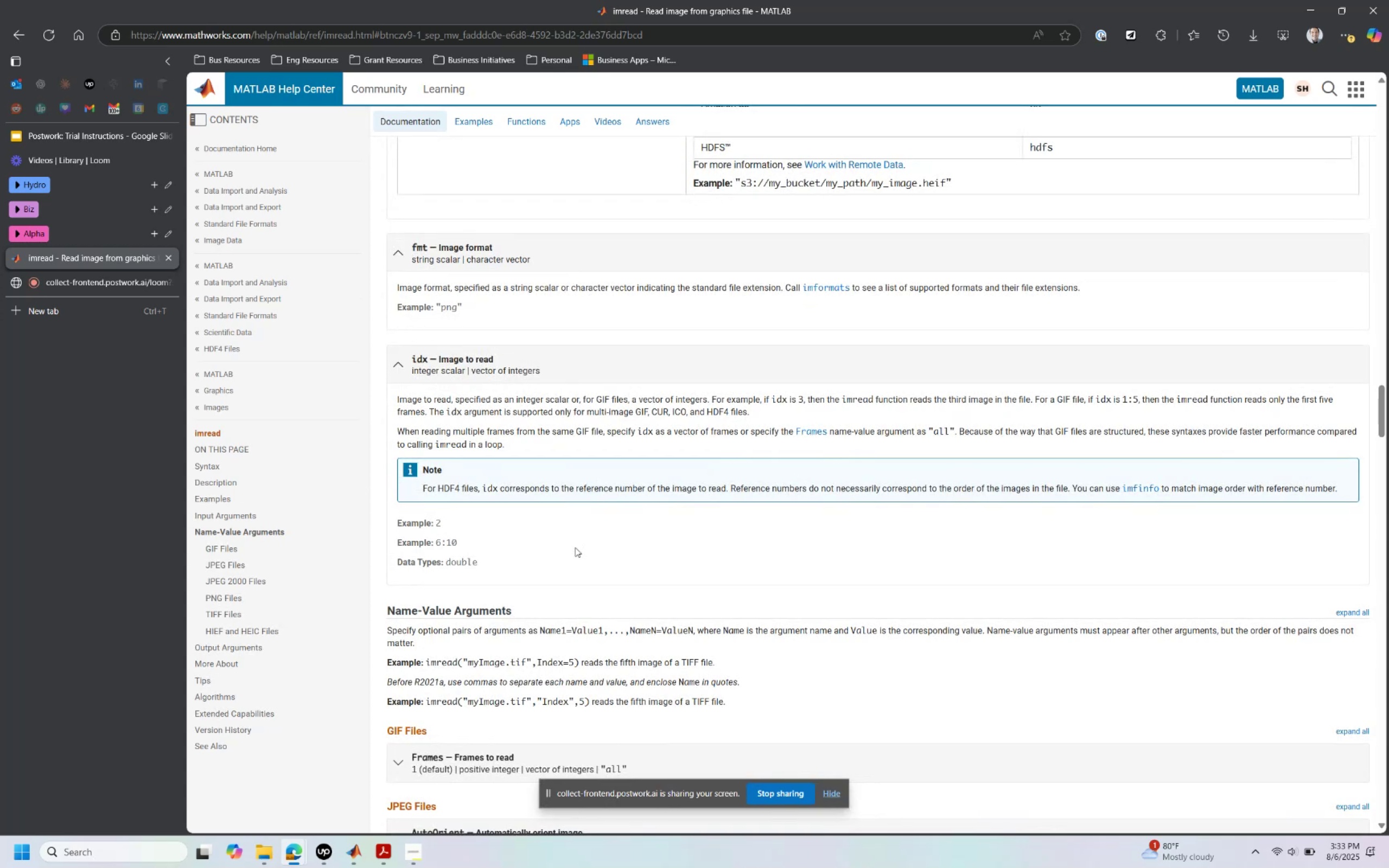 
scroll: coordinate [673, 545], scroll_direction: down, amount: 1.0
 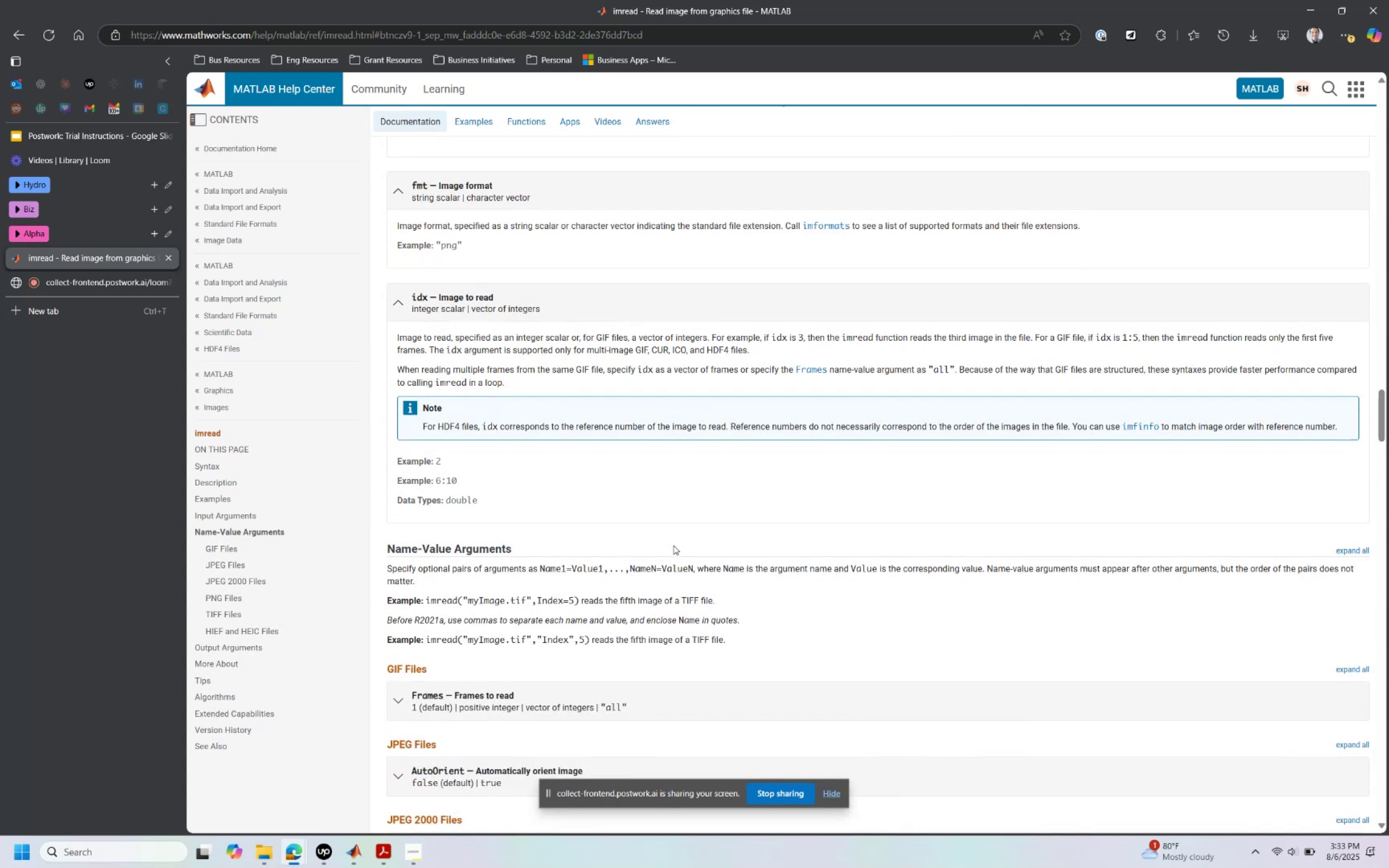 
key(Alt+AltLeft)
 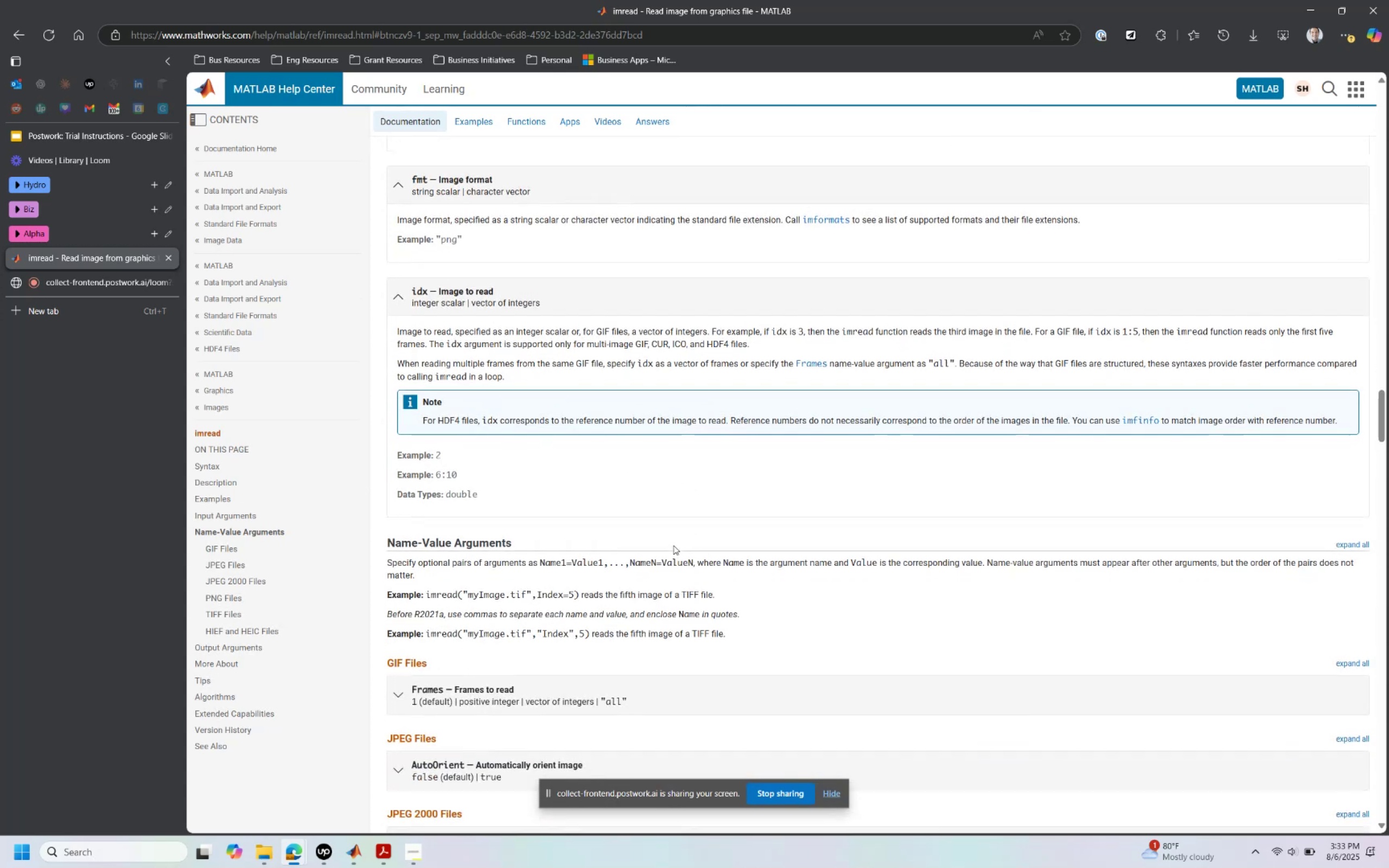 
key(Alt+Tab)
 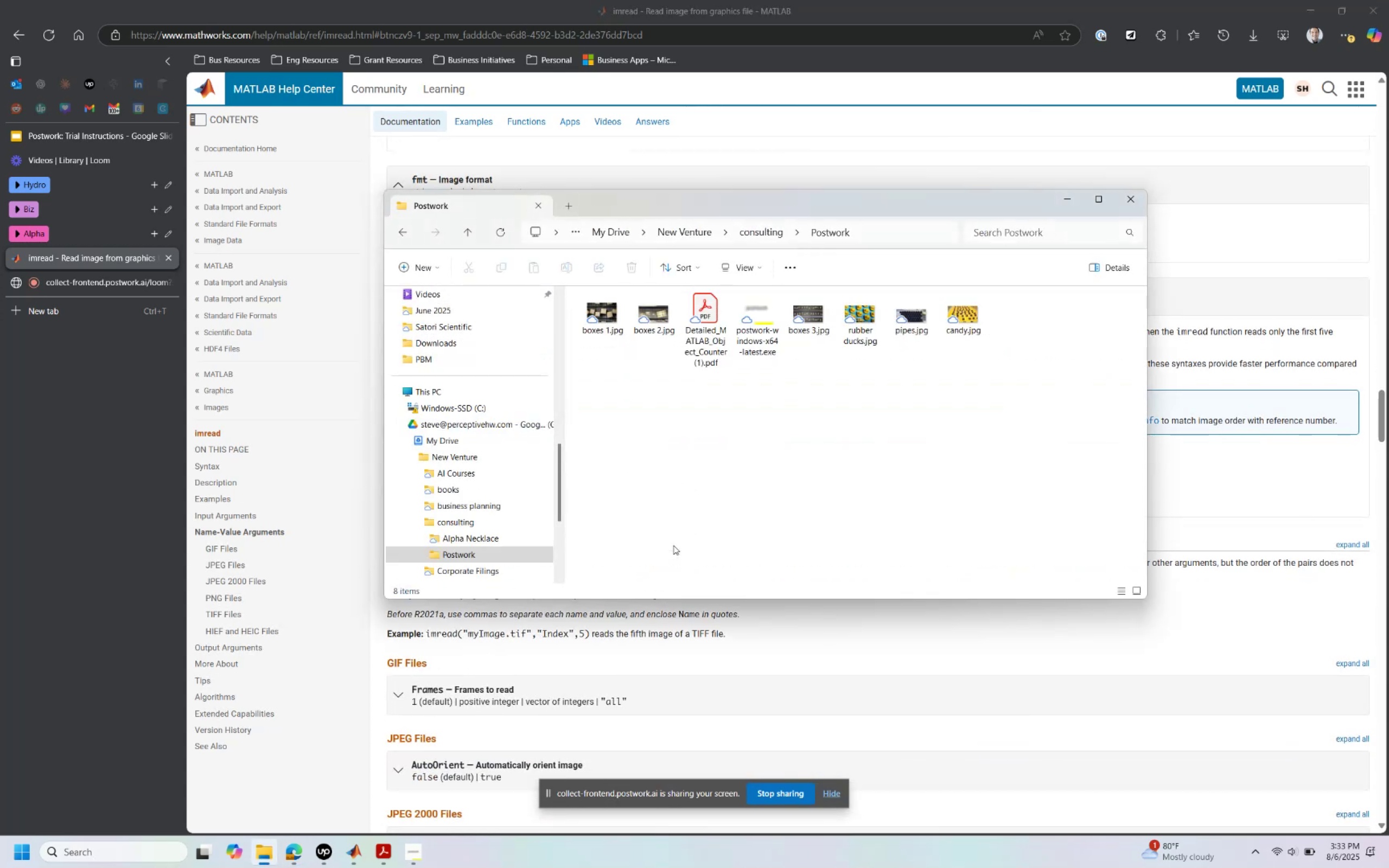 
key(Alt+AltLeft)
 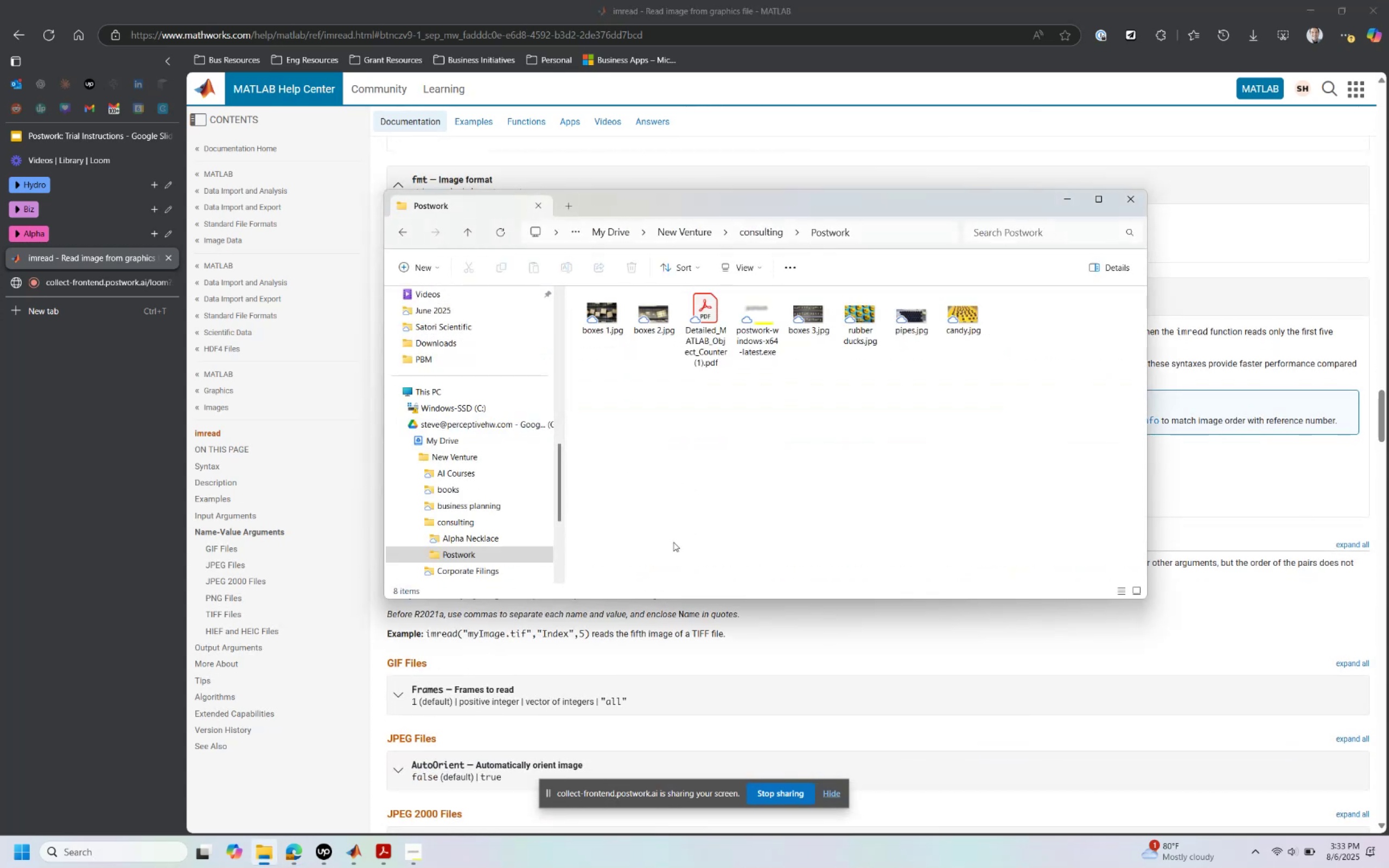 
key(Alt+Tab)
 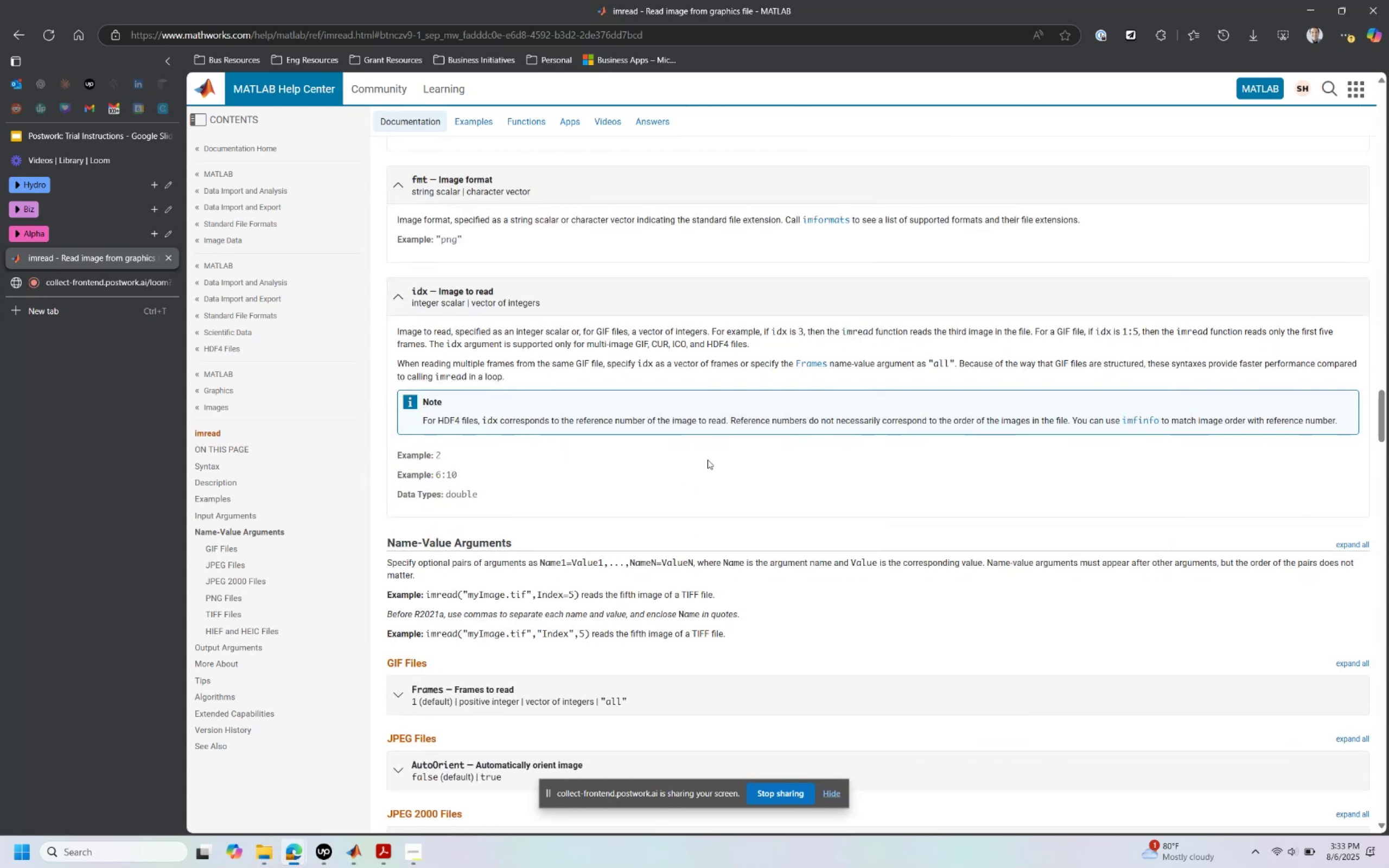 
 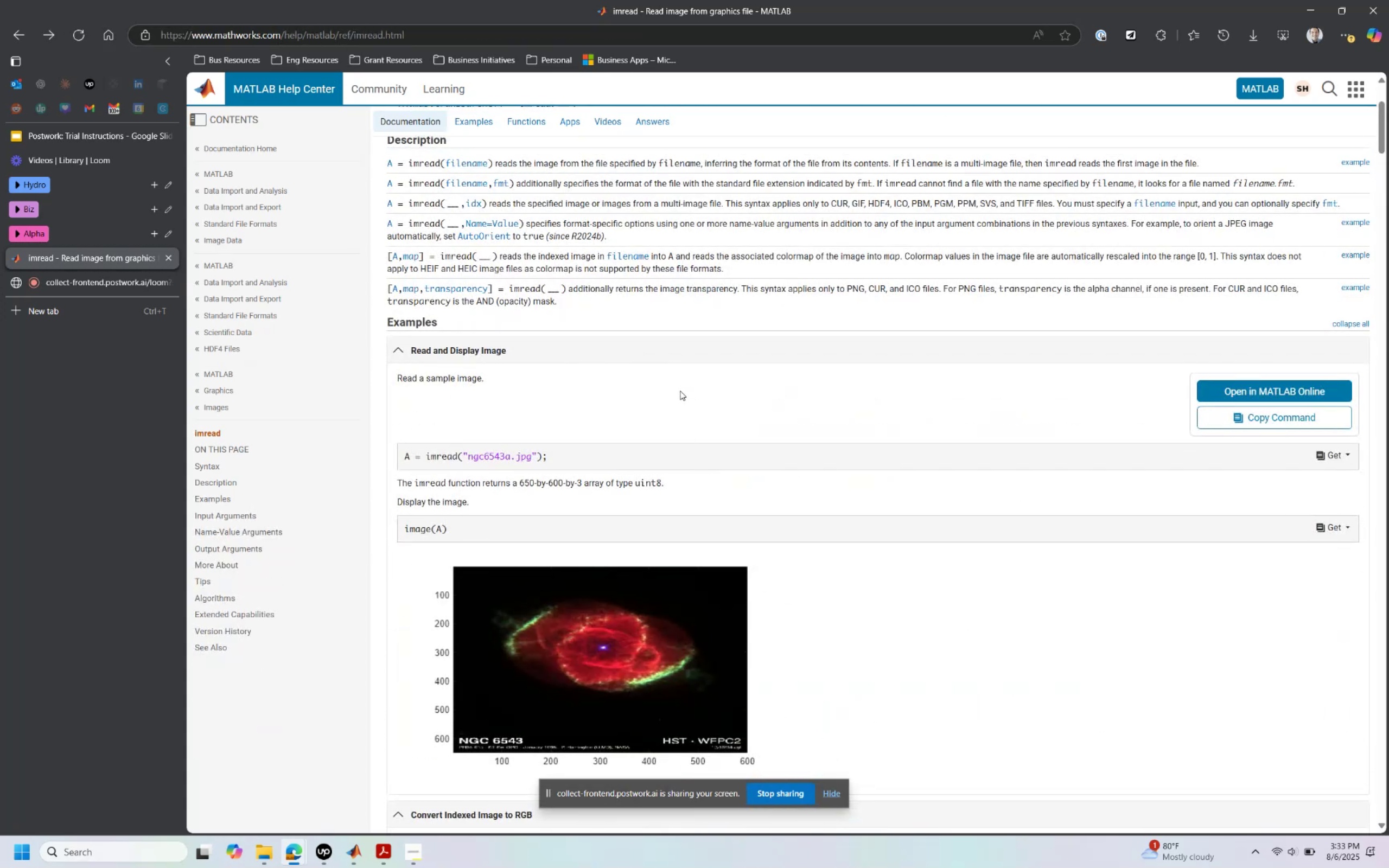 
wait(5.83)
 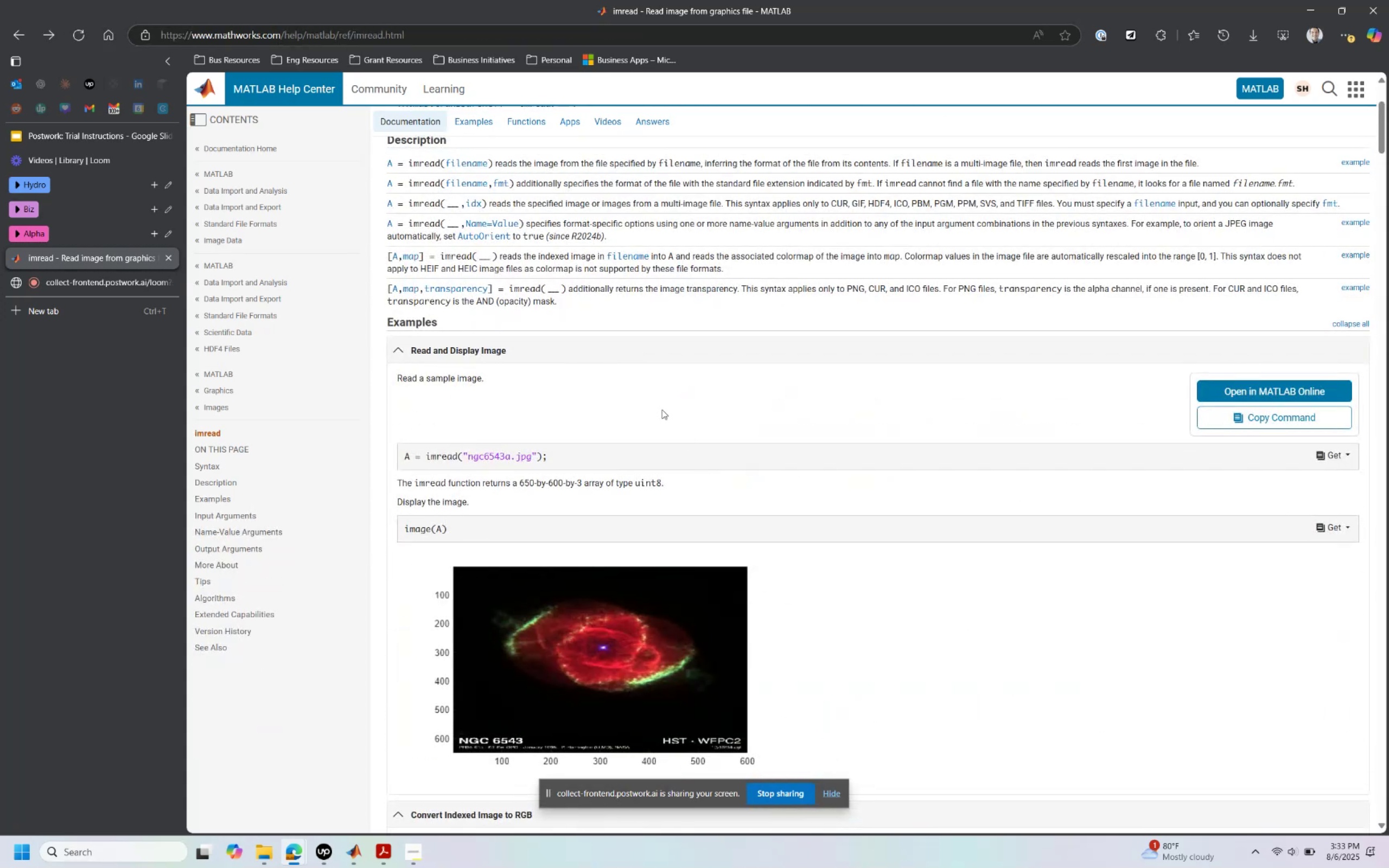 
key(Alt+AltLeft)
 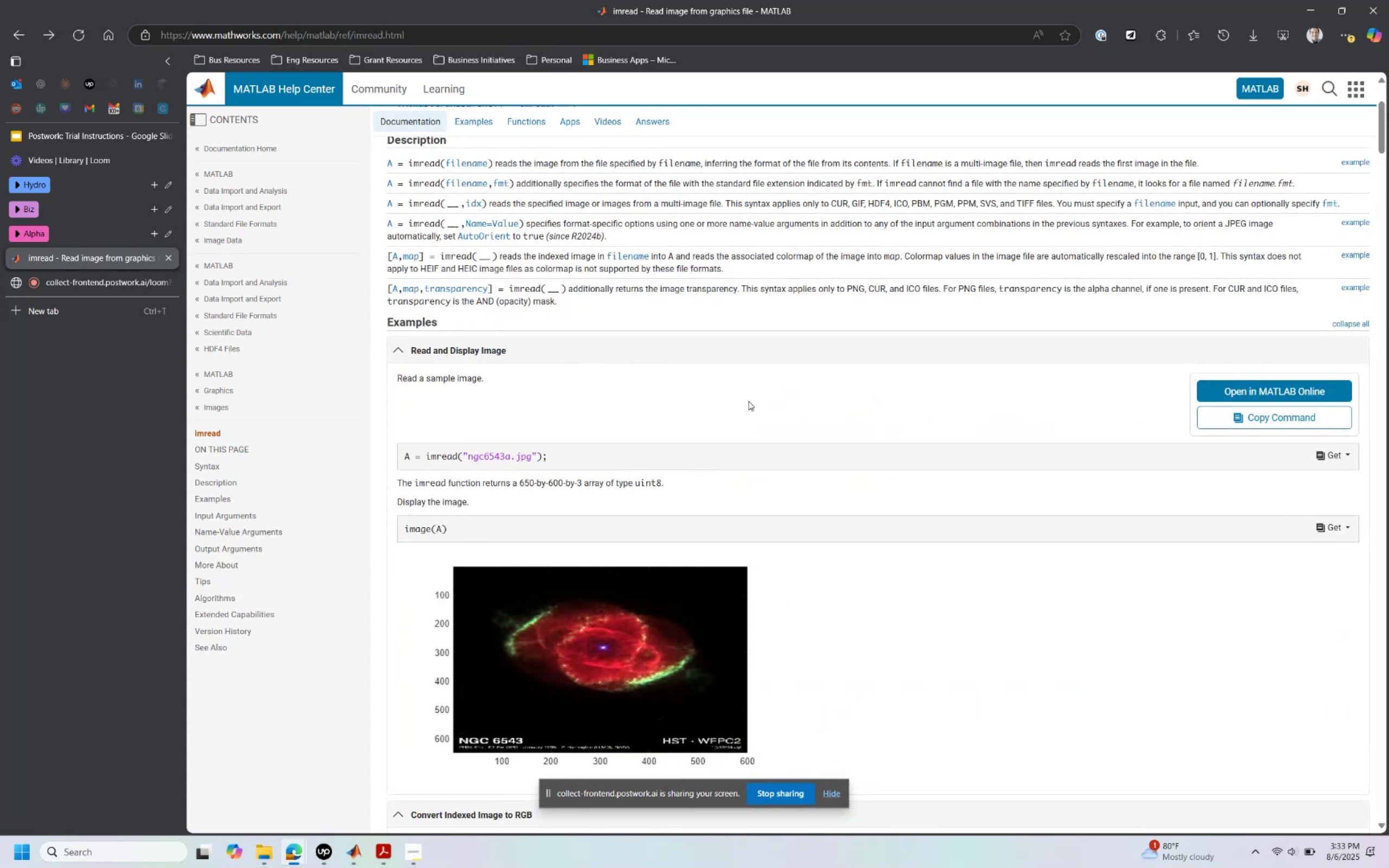 
key(Alt+Tab)
 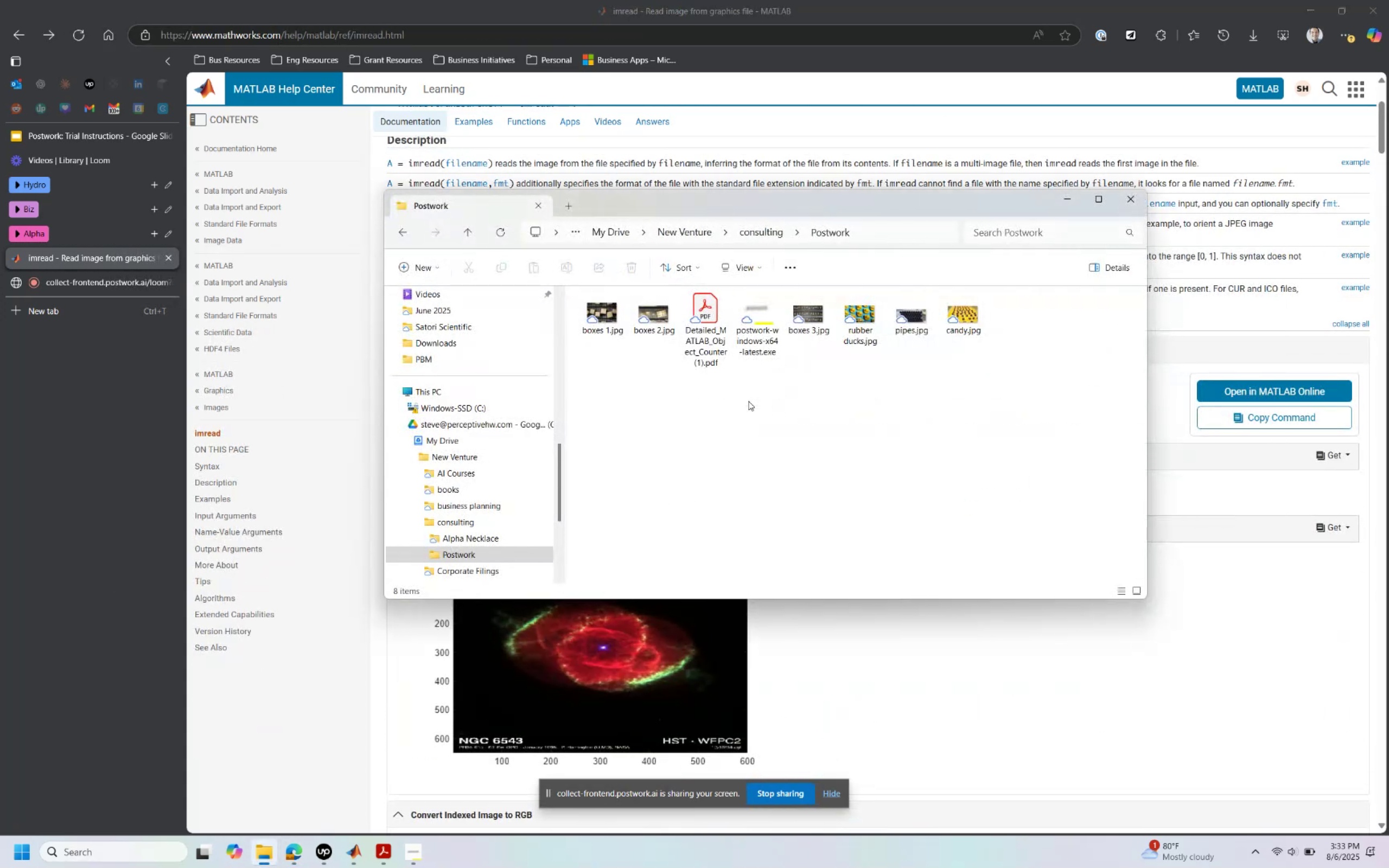 
key(Alt+Tab)
 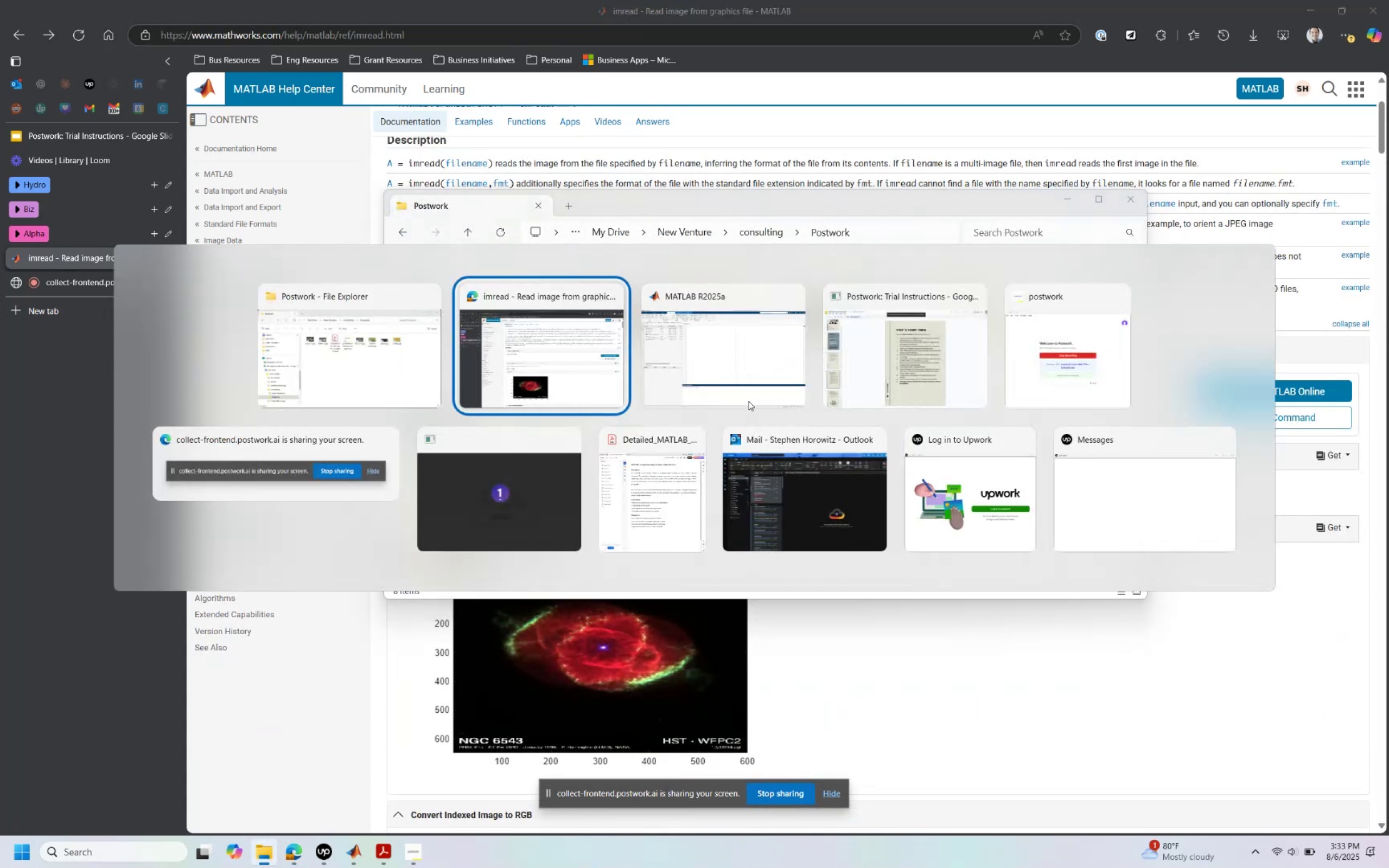 
key(Alt+Tab)
 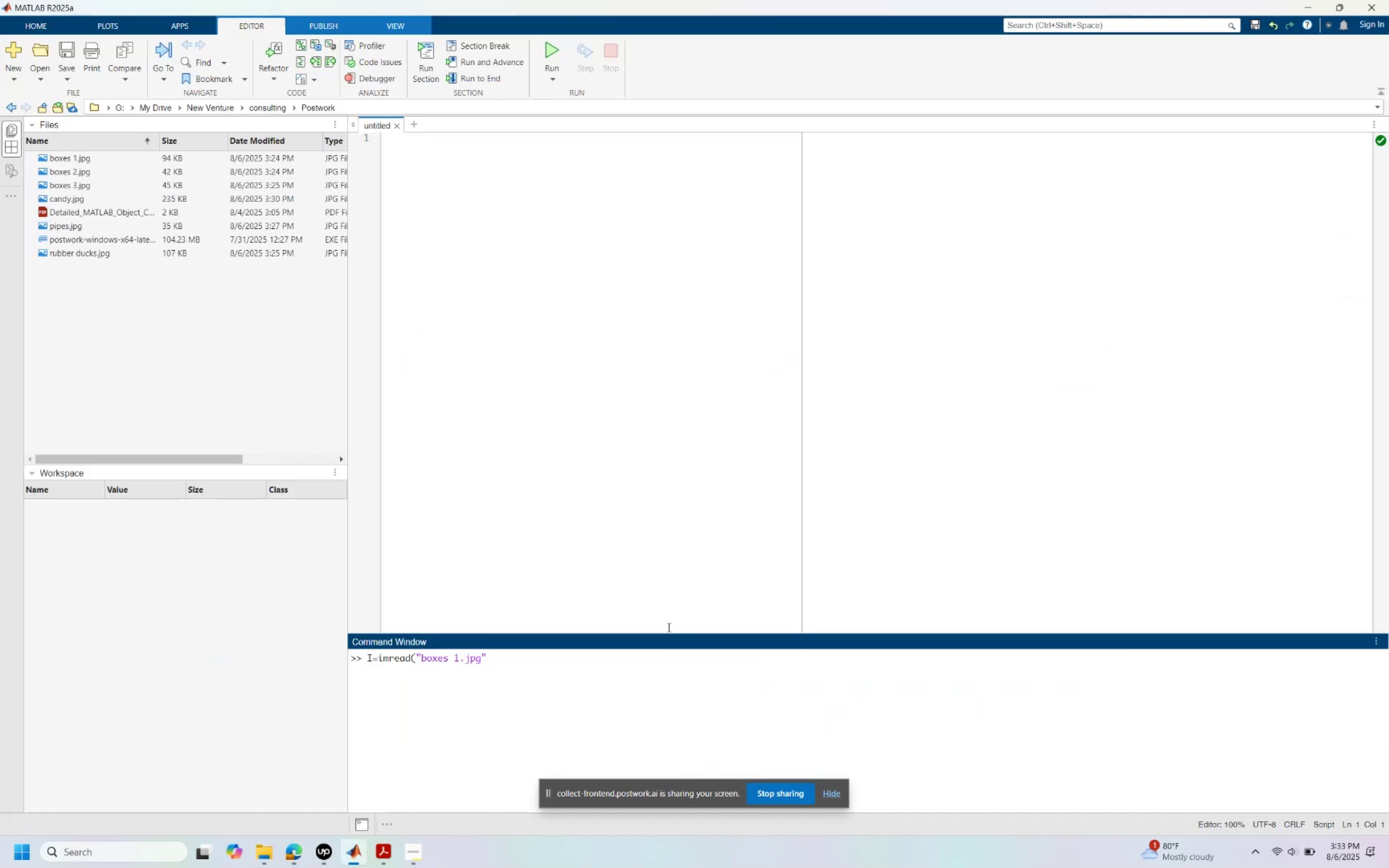 
key(Shift+ShiftRight)
 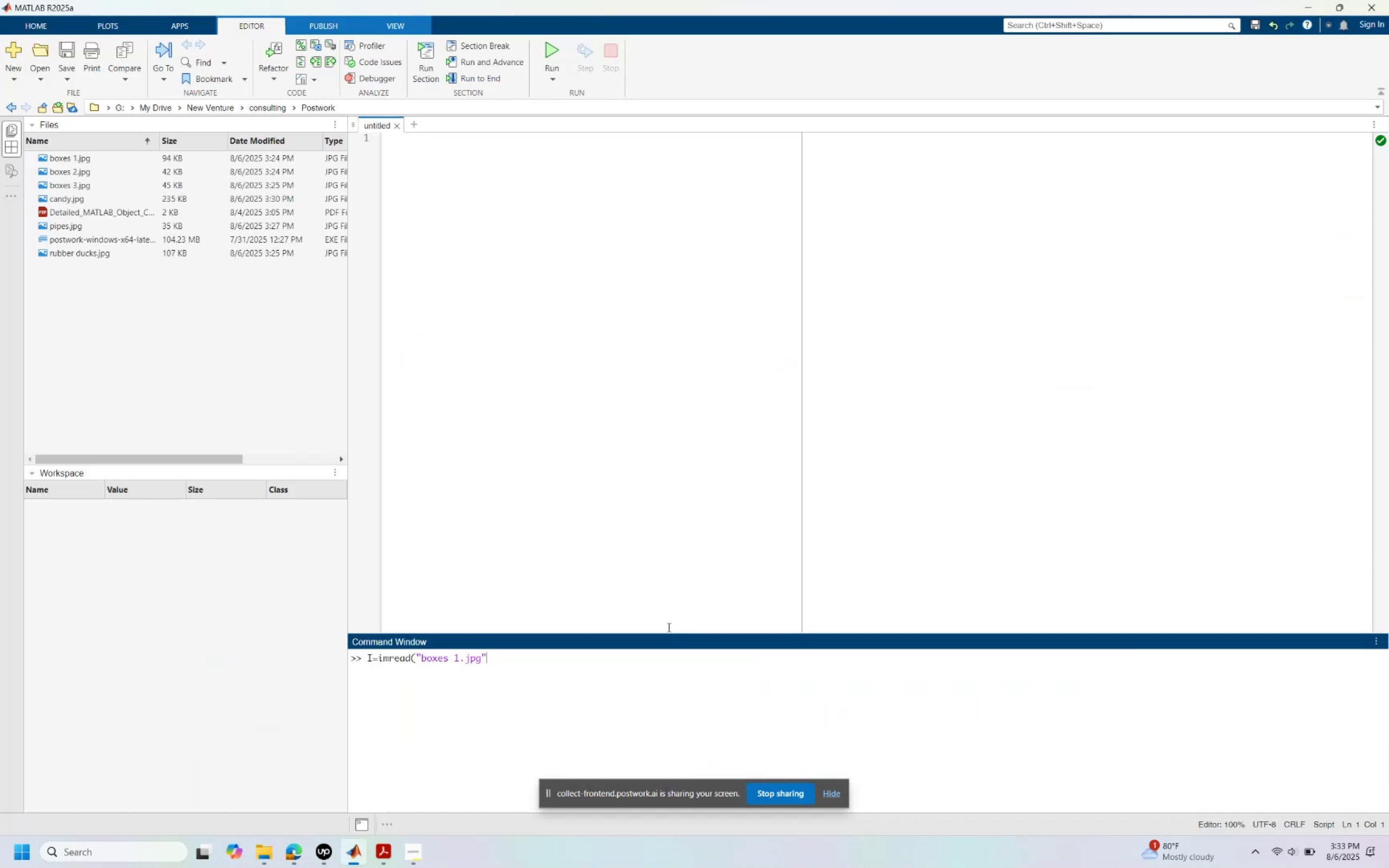 
key(Shift+0)
 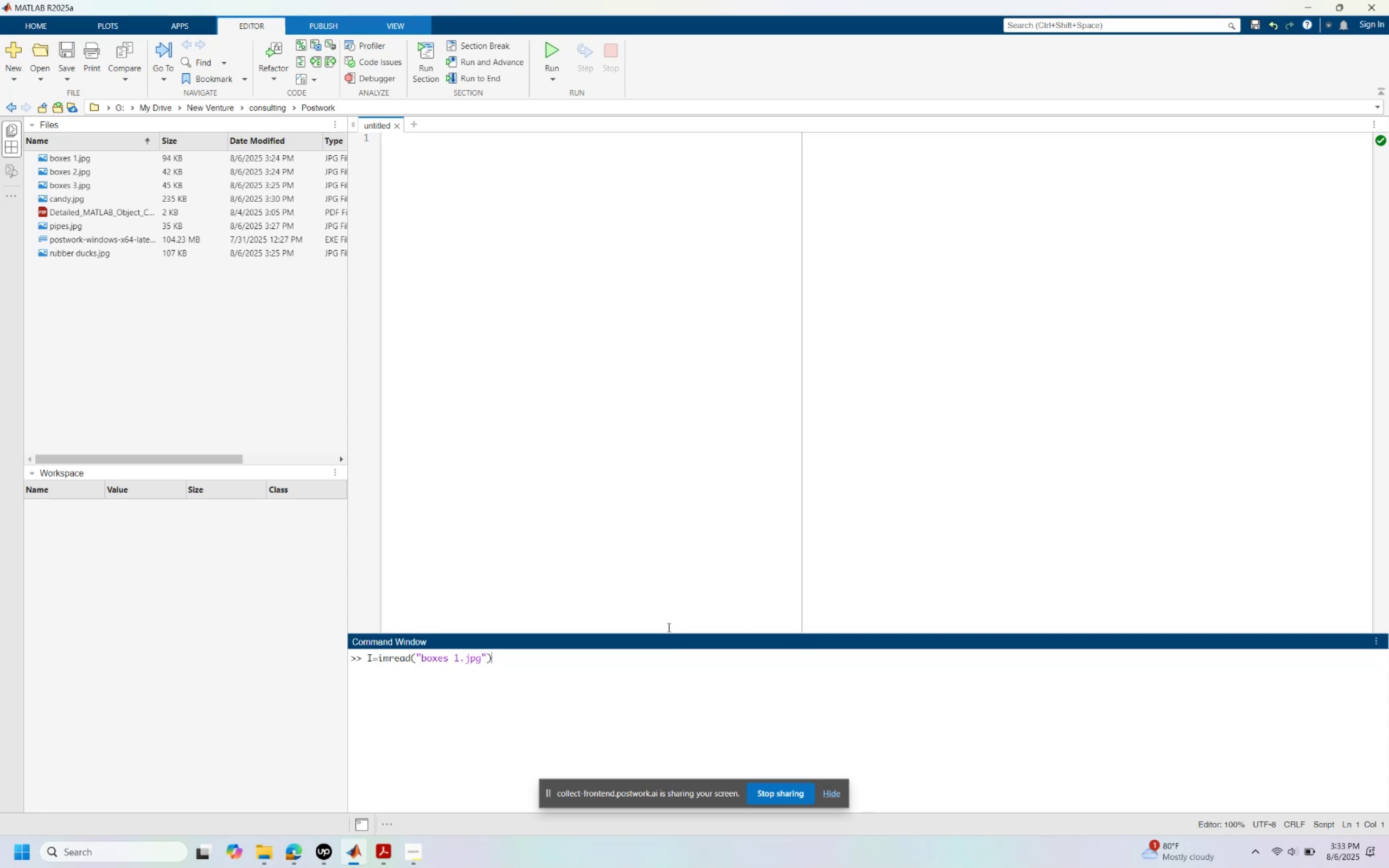 
key(Enter)
 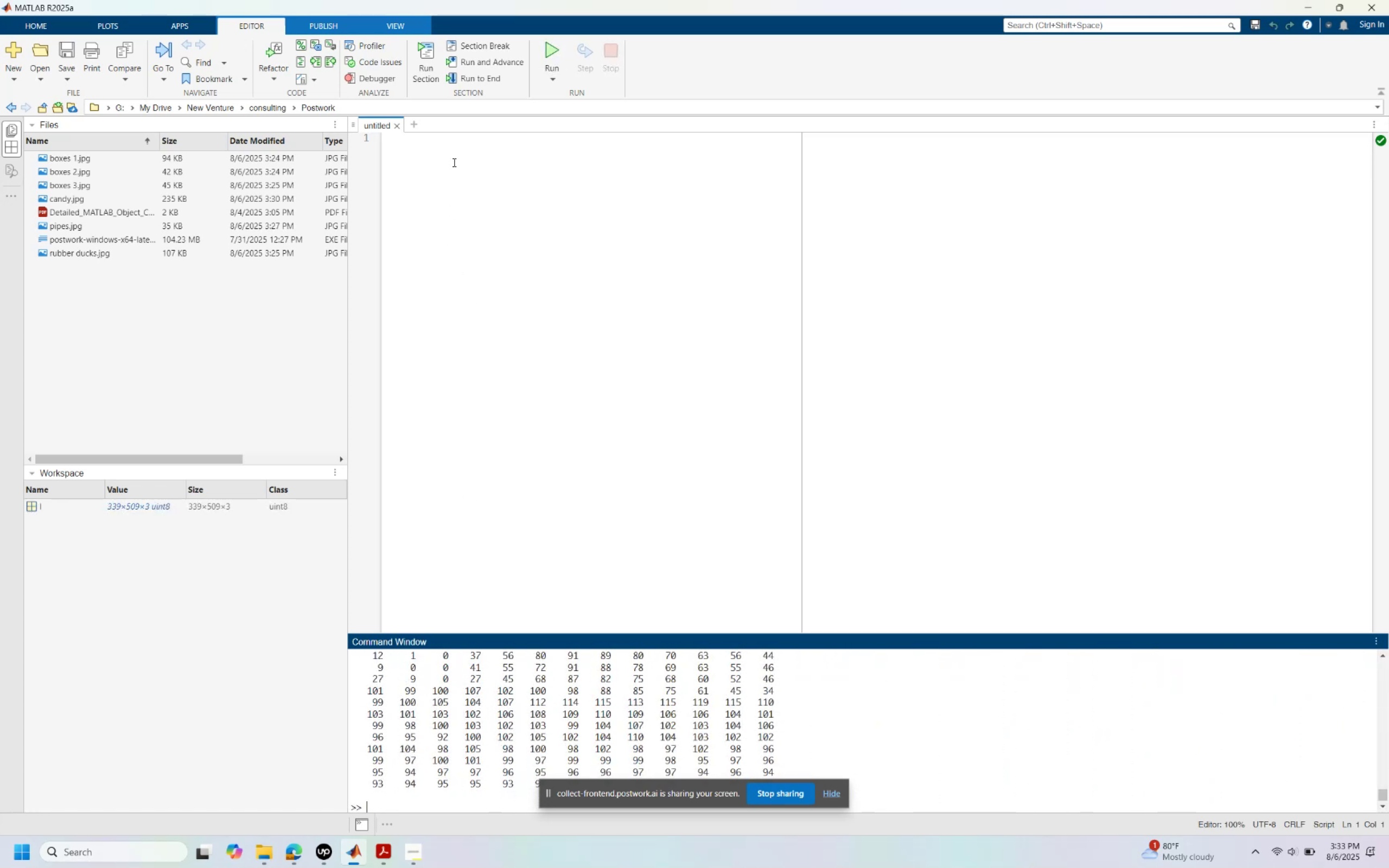 
wait(7.74)
 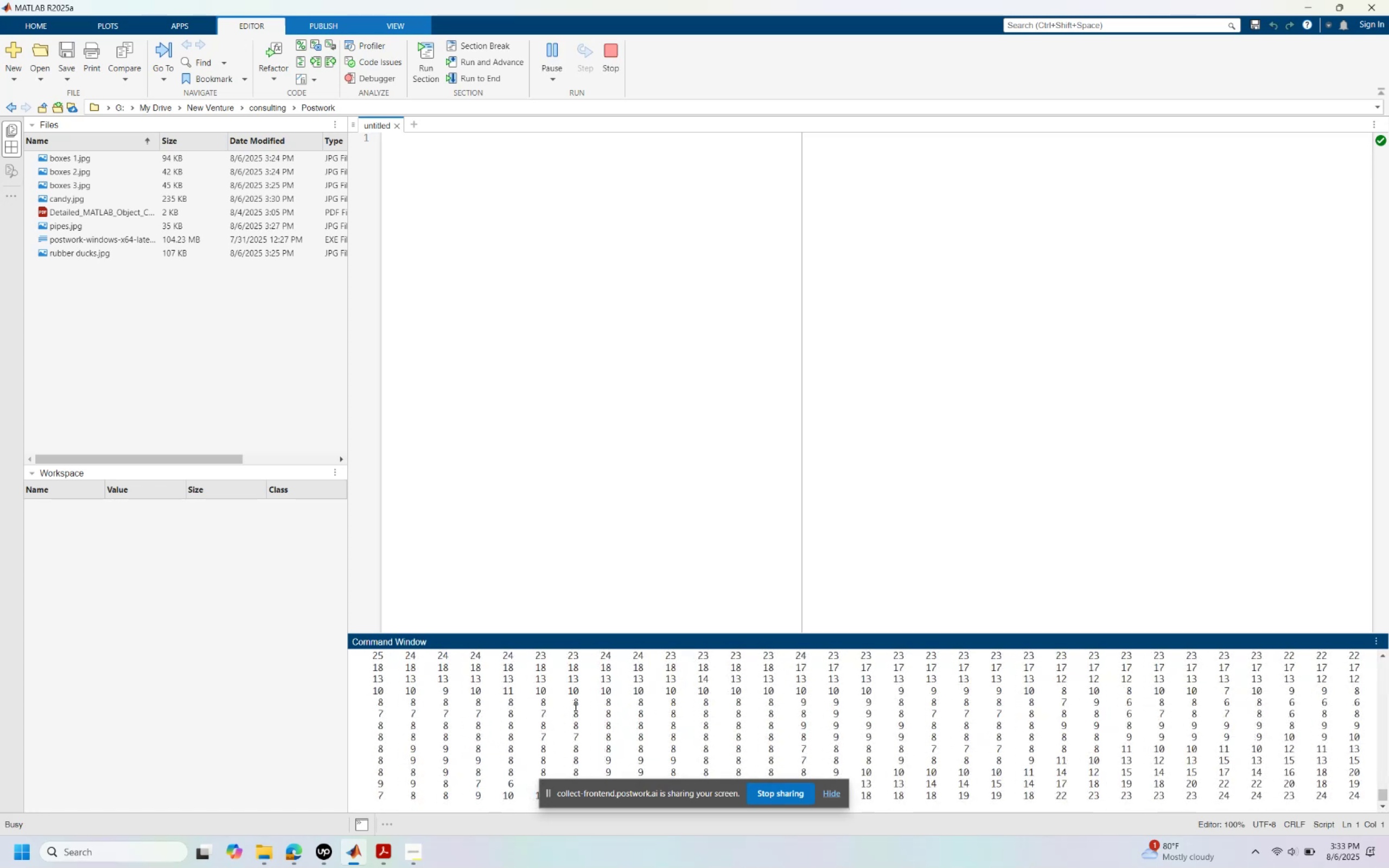 
key(ArrowUp)
 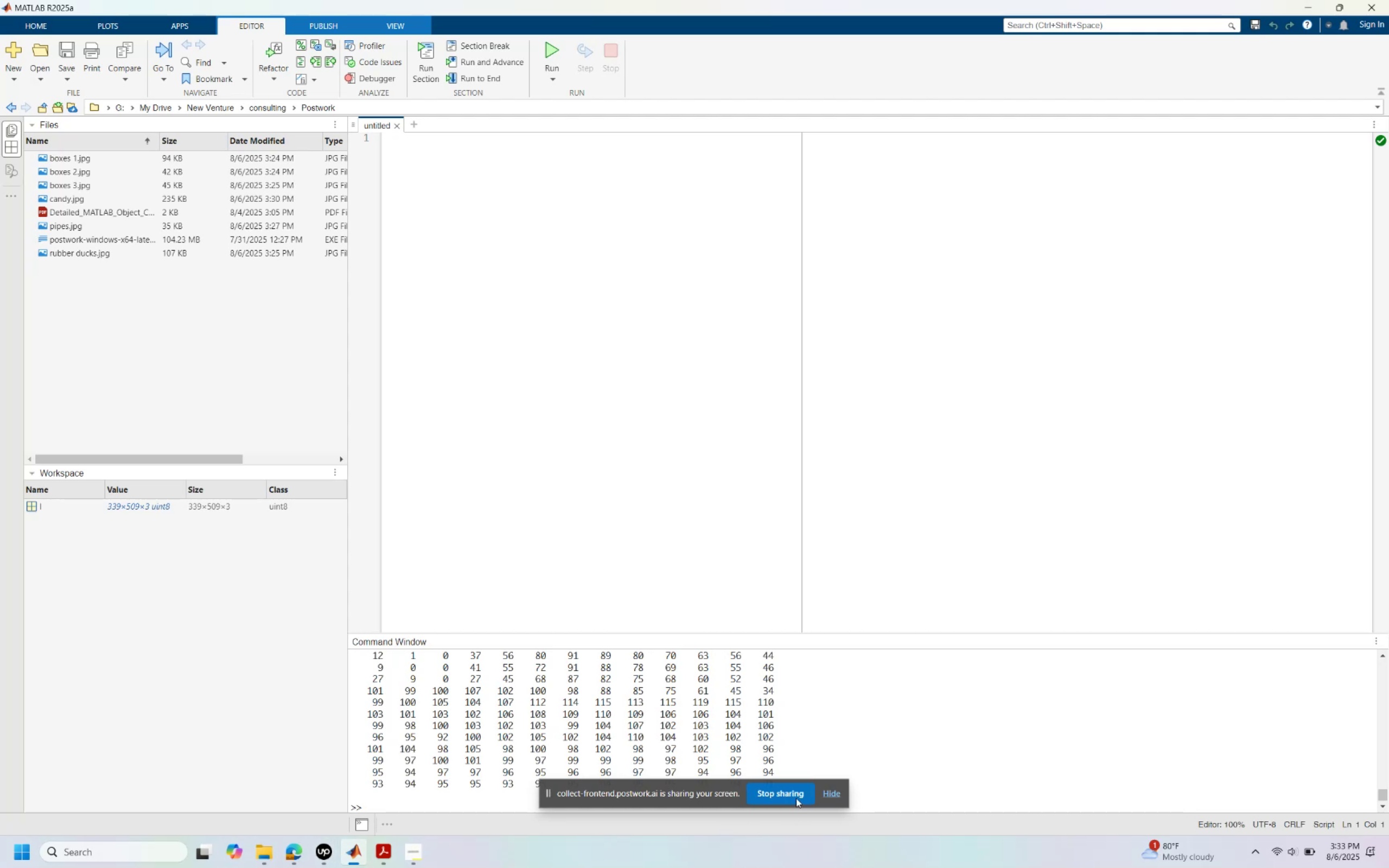 
left_click([824, 792])
 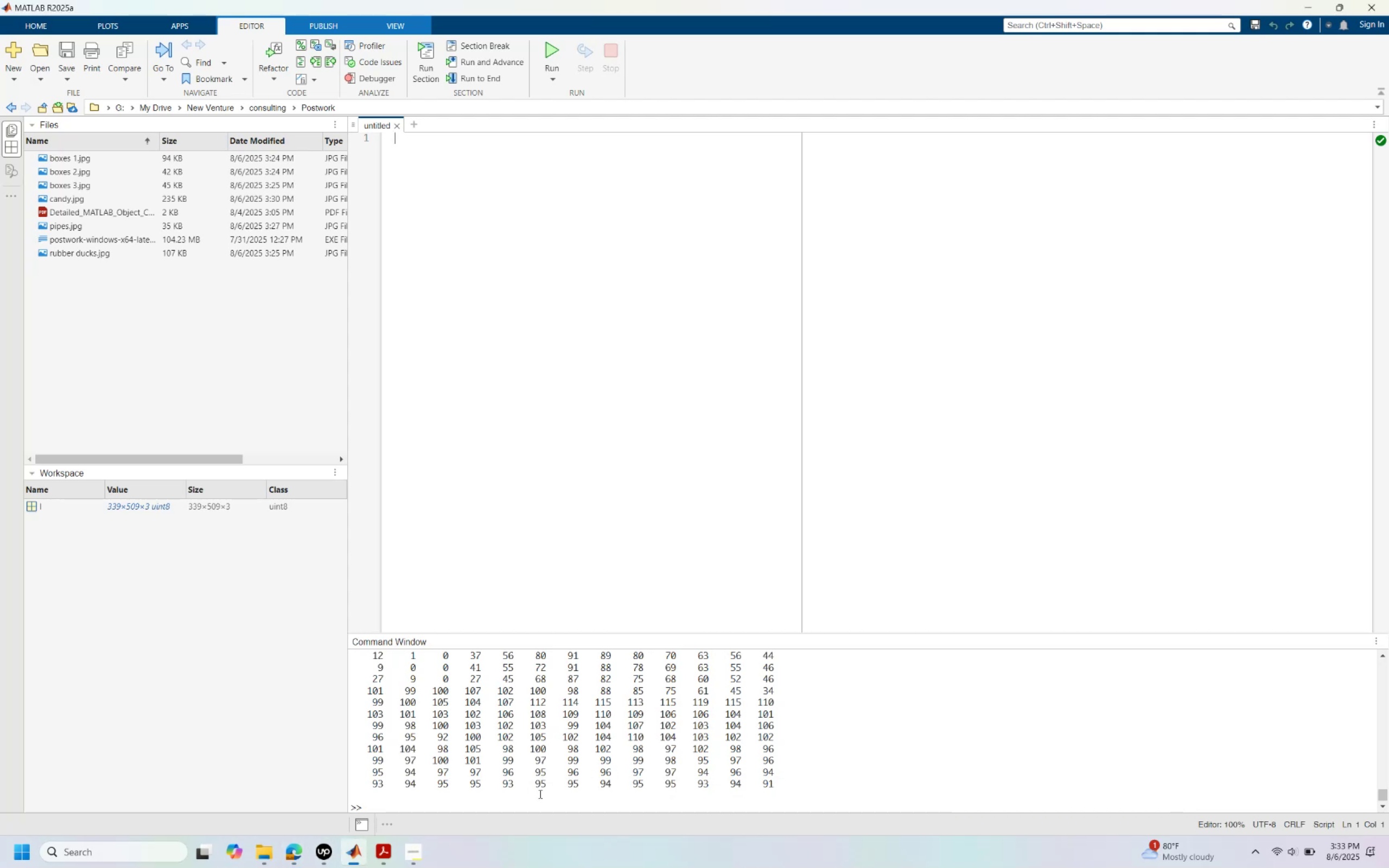 
left_click([512, 801])
 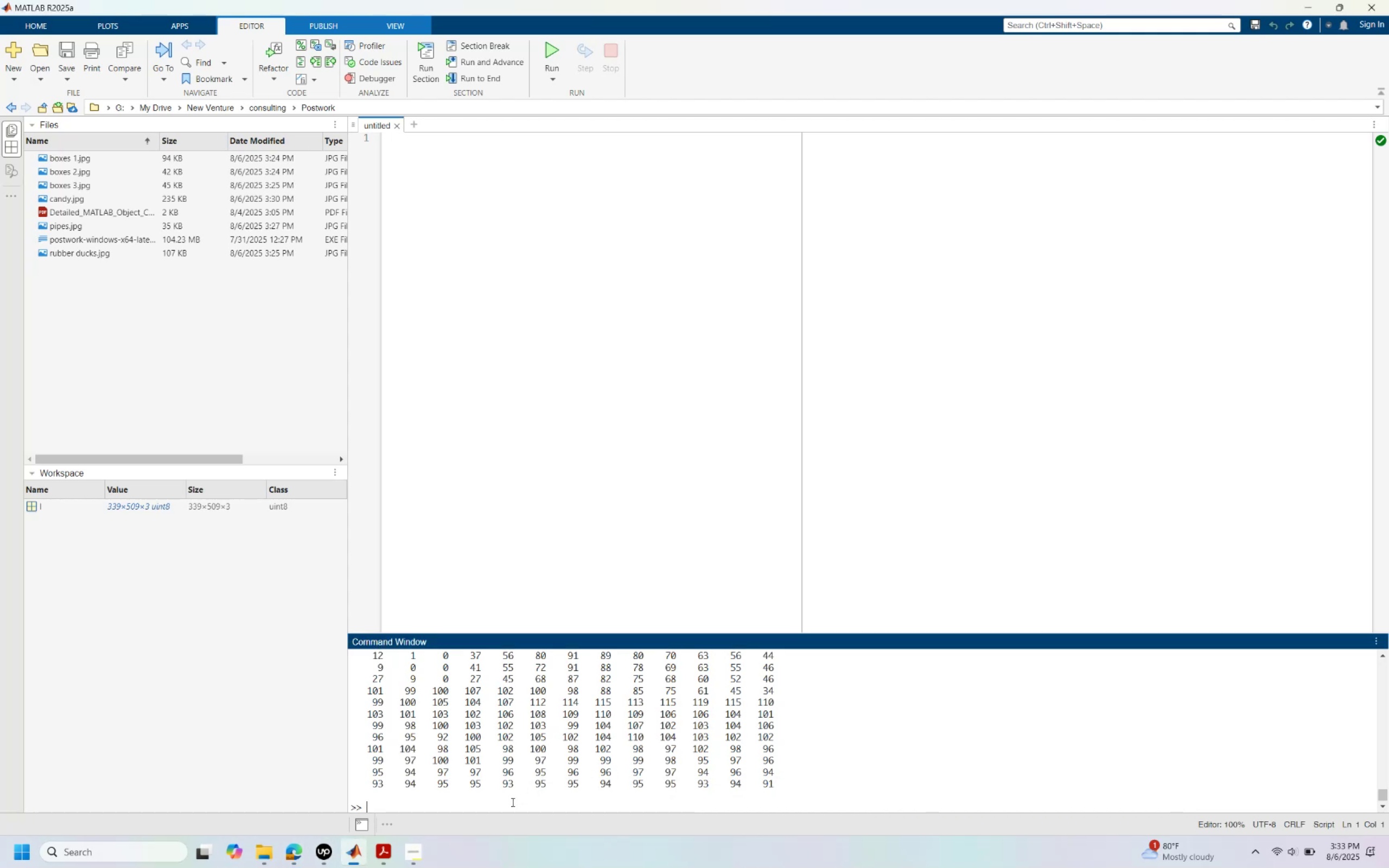 
key(ArrowUp)
 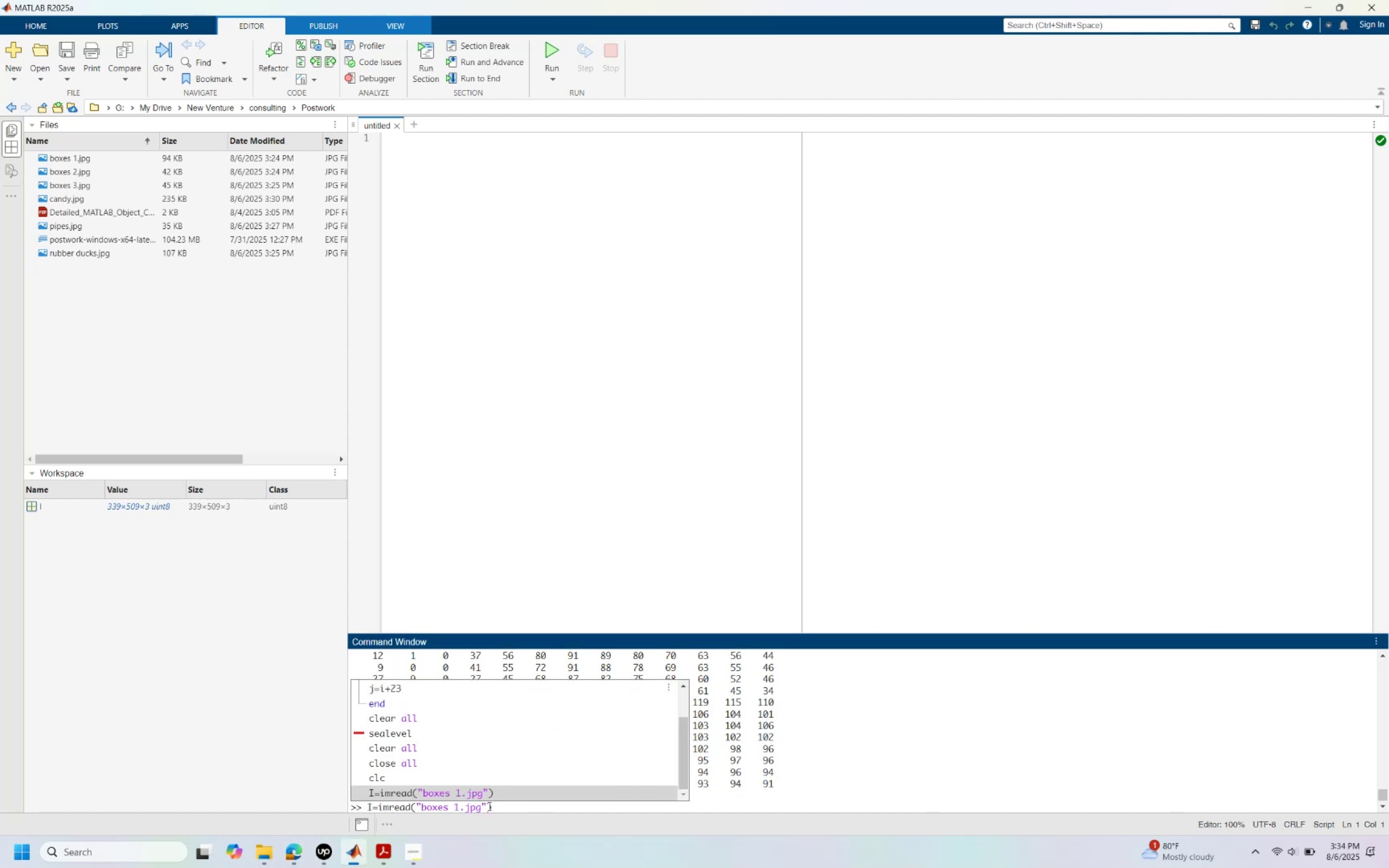 
left_click_drag(start_coordinate=[506, 813], to_coordinate=[411, 802])
 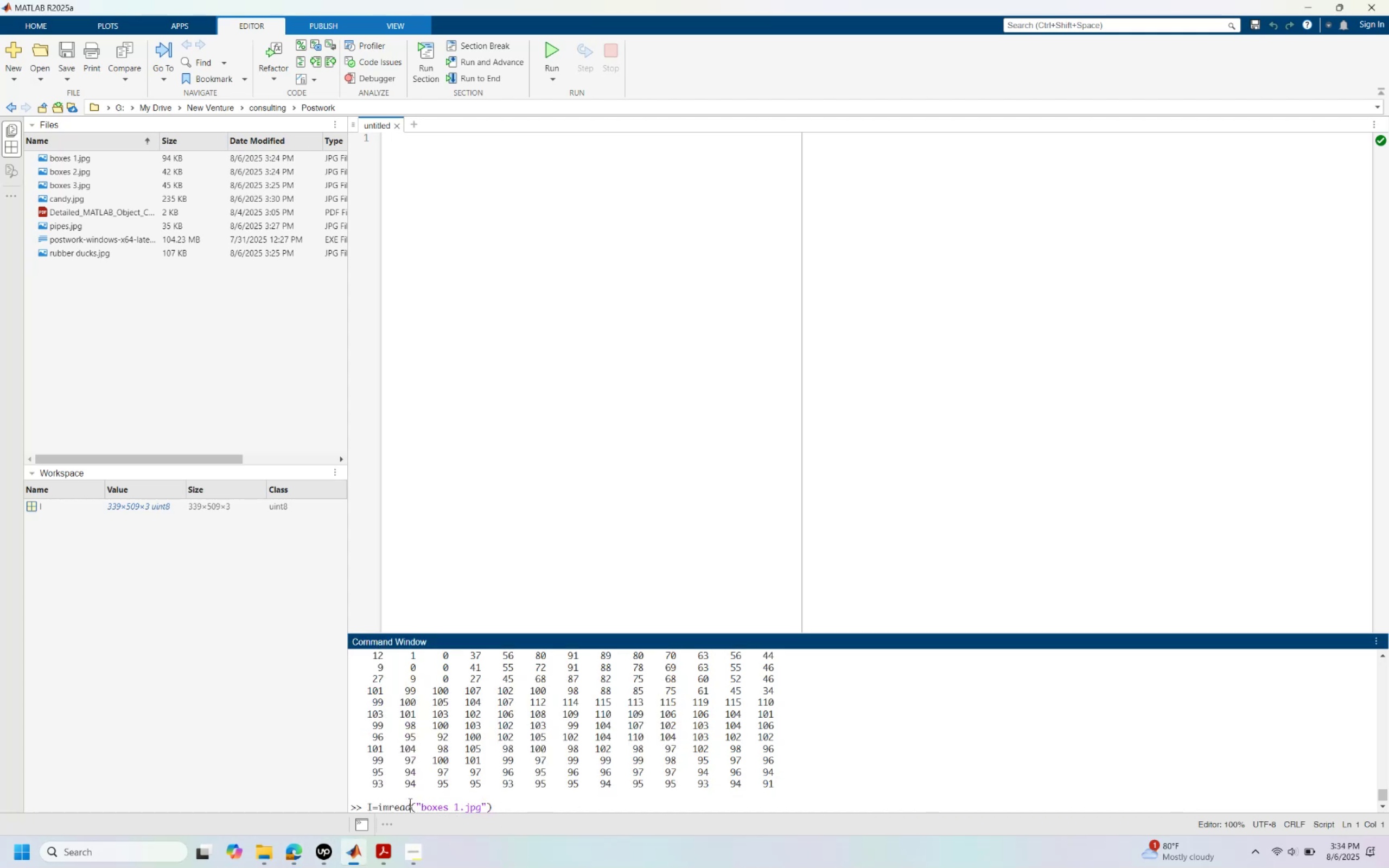 
double_click([409, 802])
 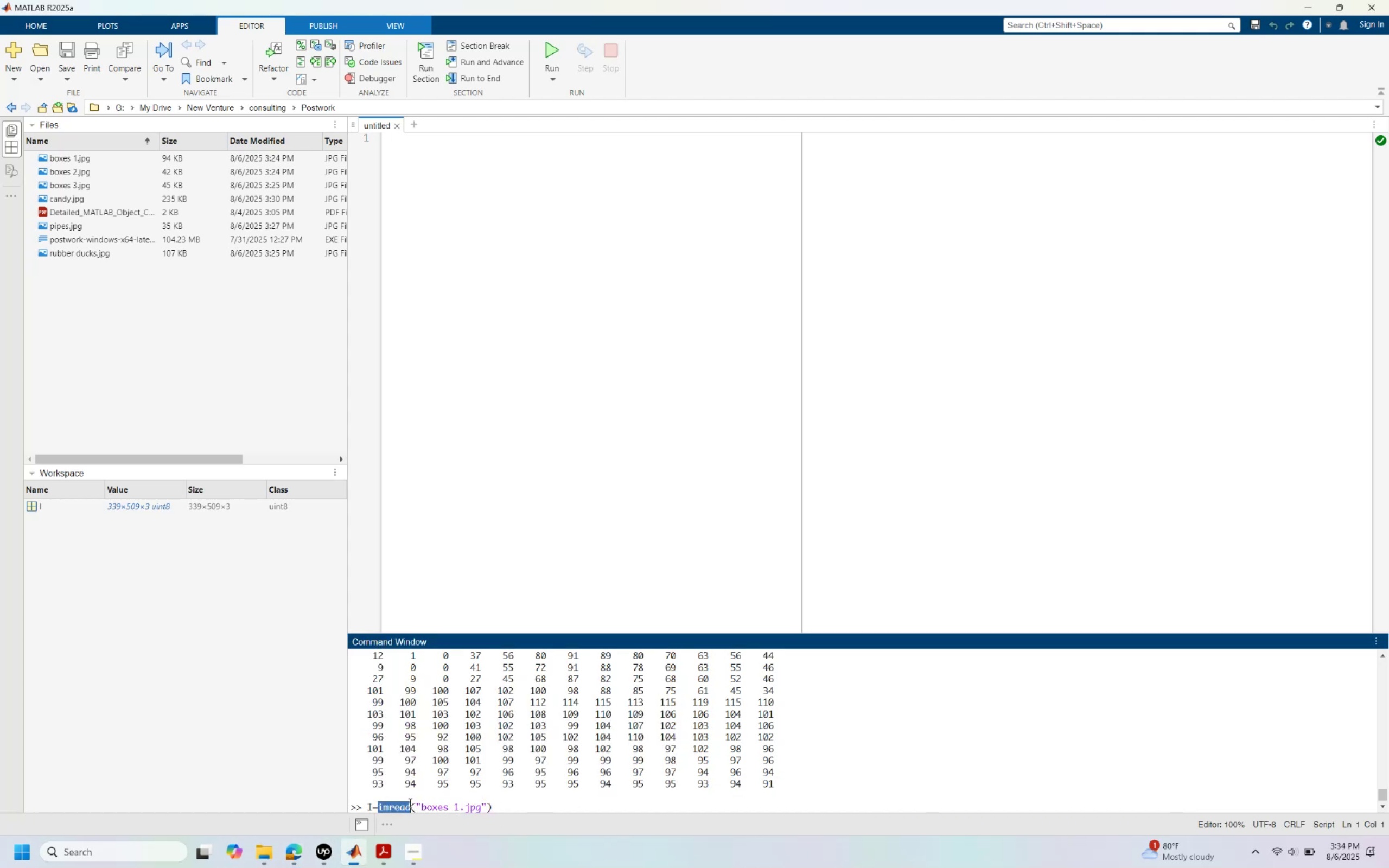 
triple_click([409, 802])
 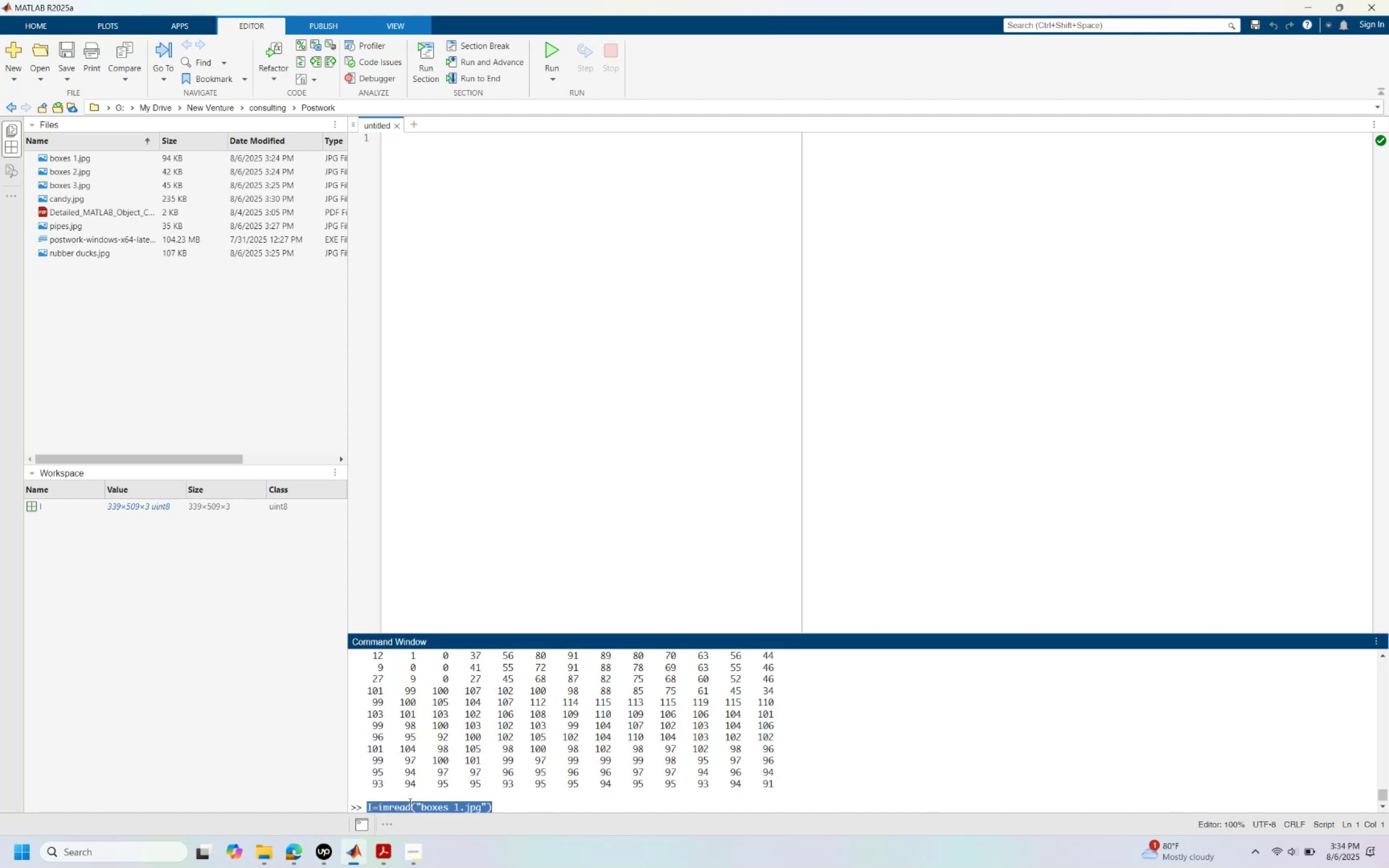 
key(Control+X)
 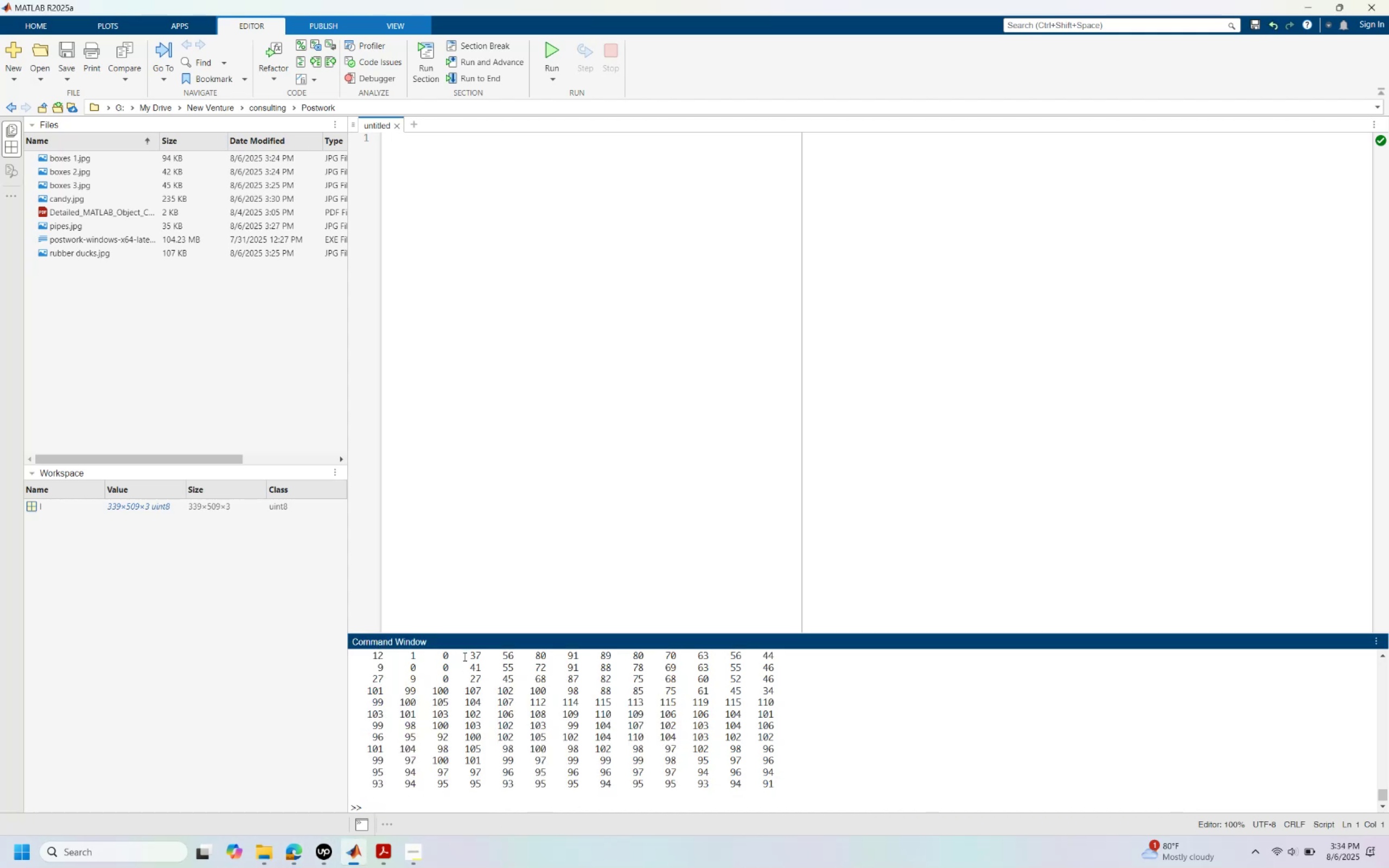 
key(Control+C)
 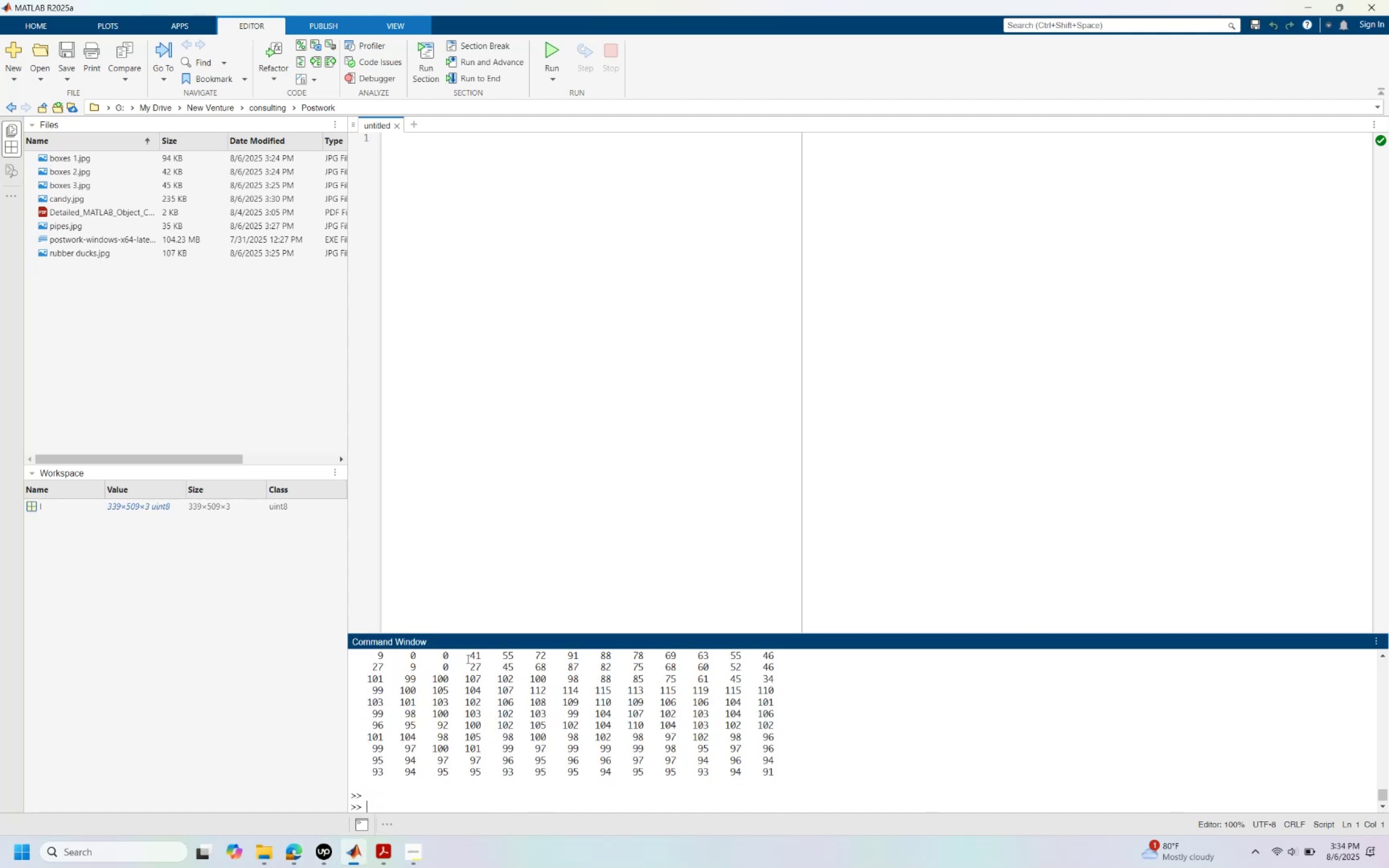 
key(Control+V)
 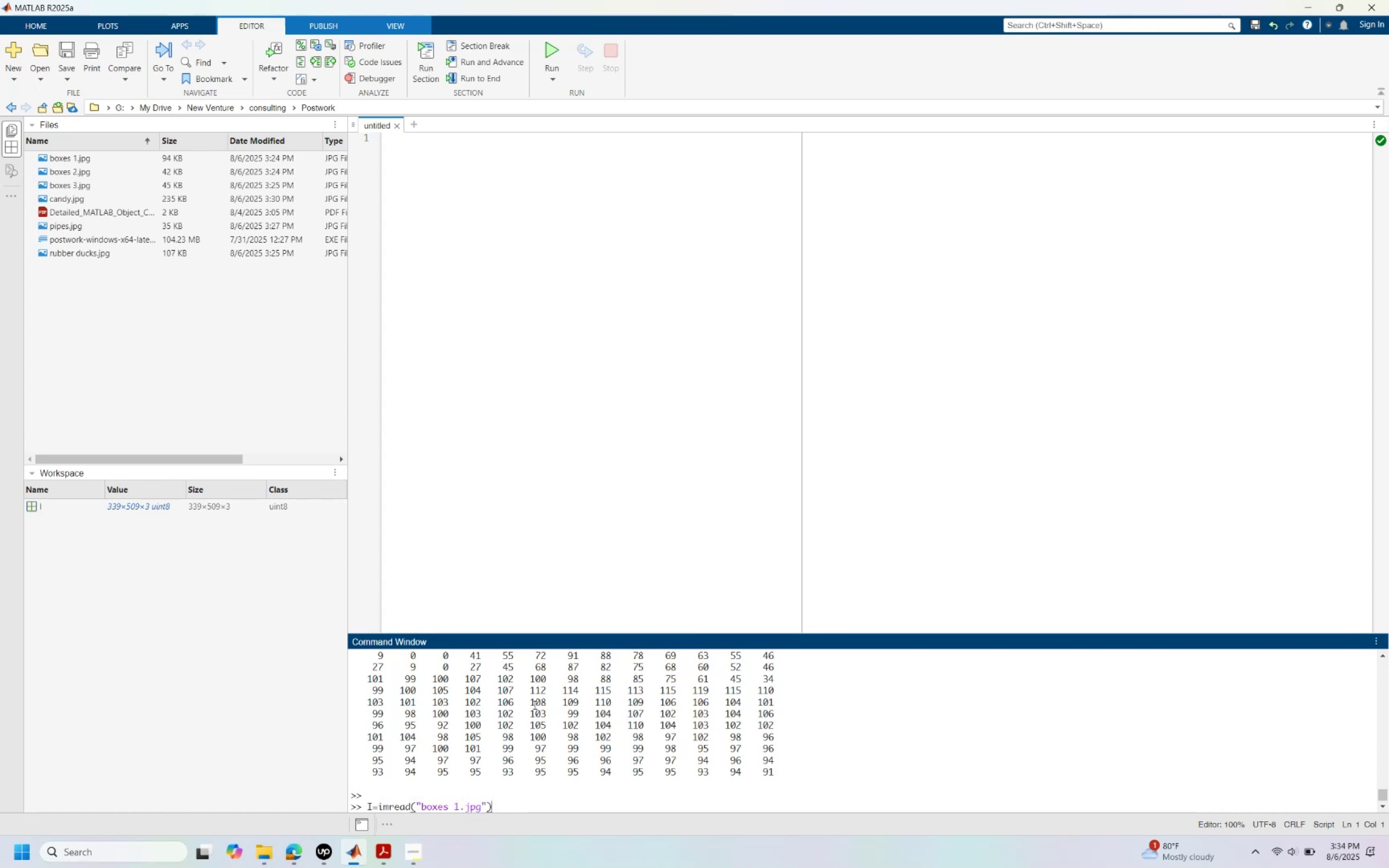 
key(Control+Z)
 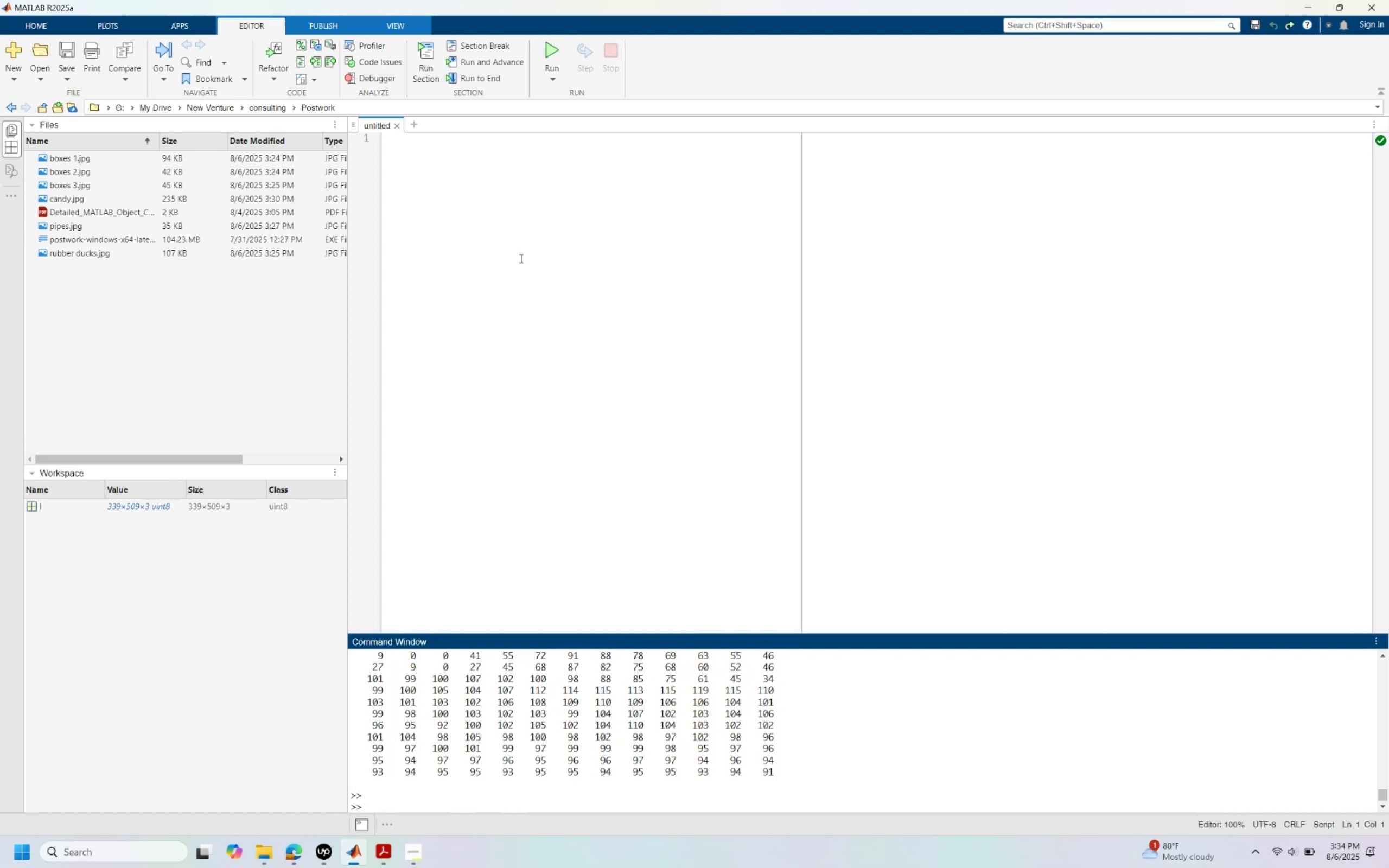 
left_click([515, 182])
 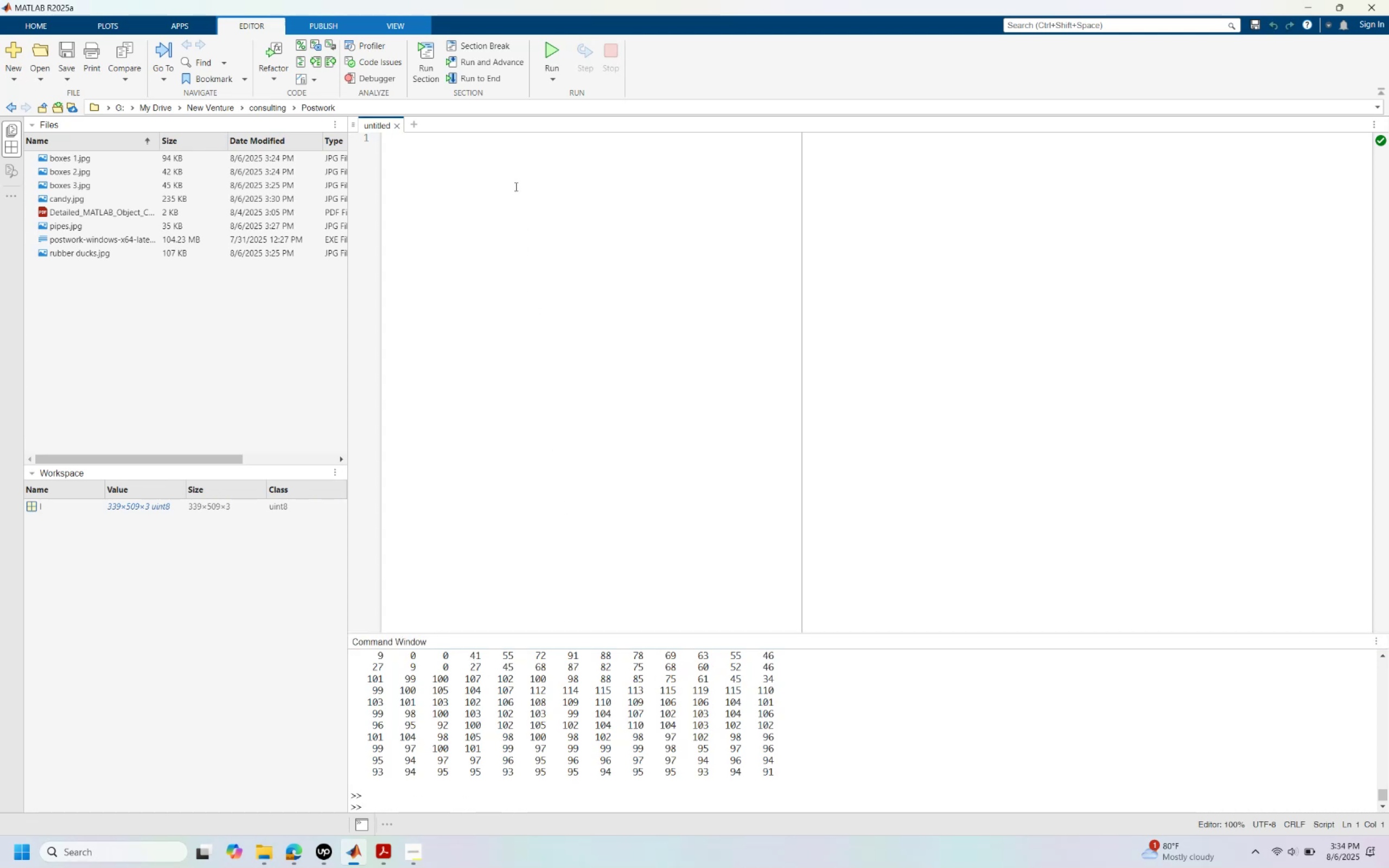 
key(Enter)
 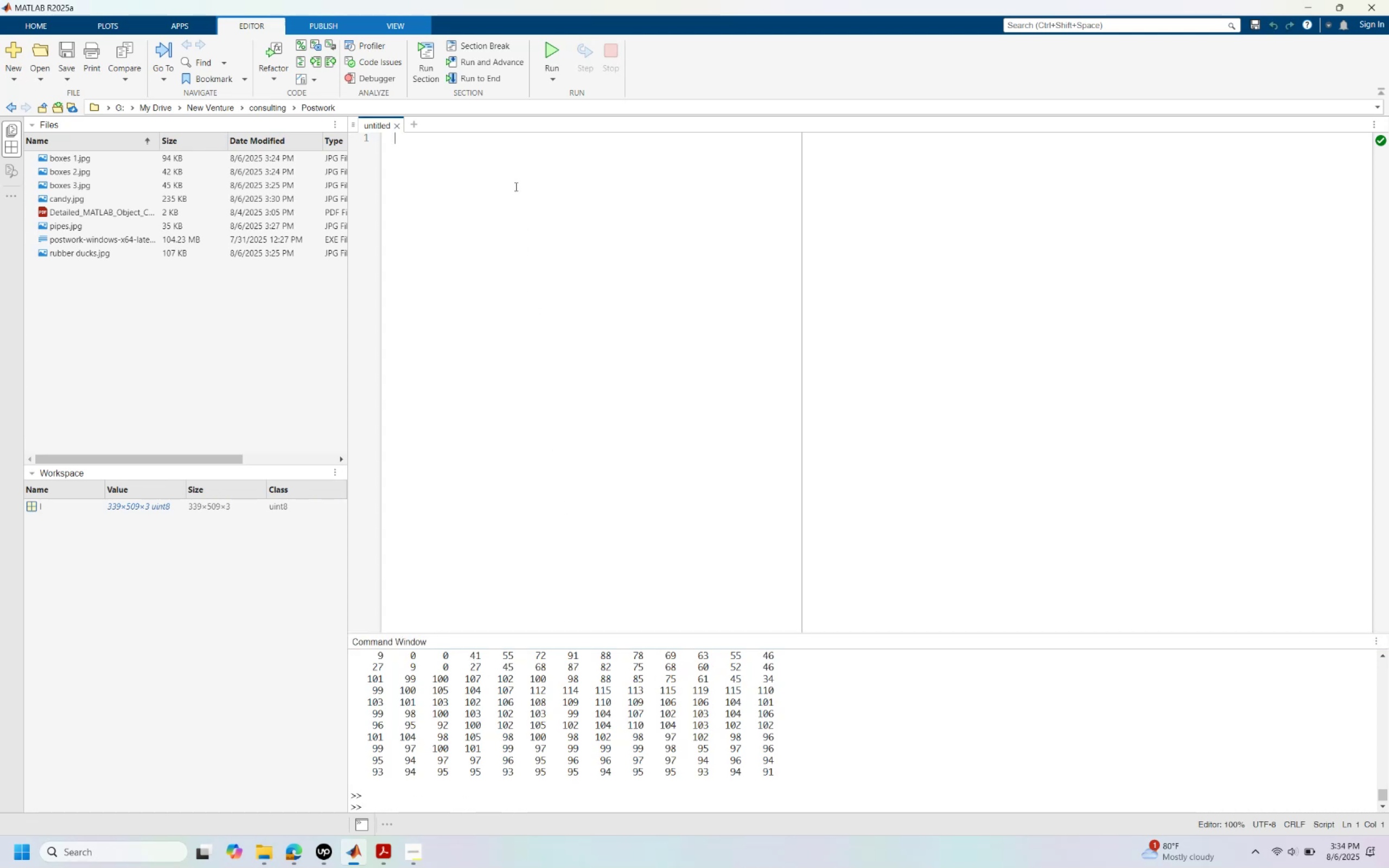 
key(Enter)
 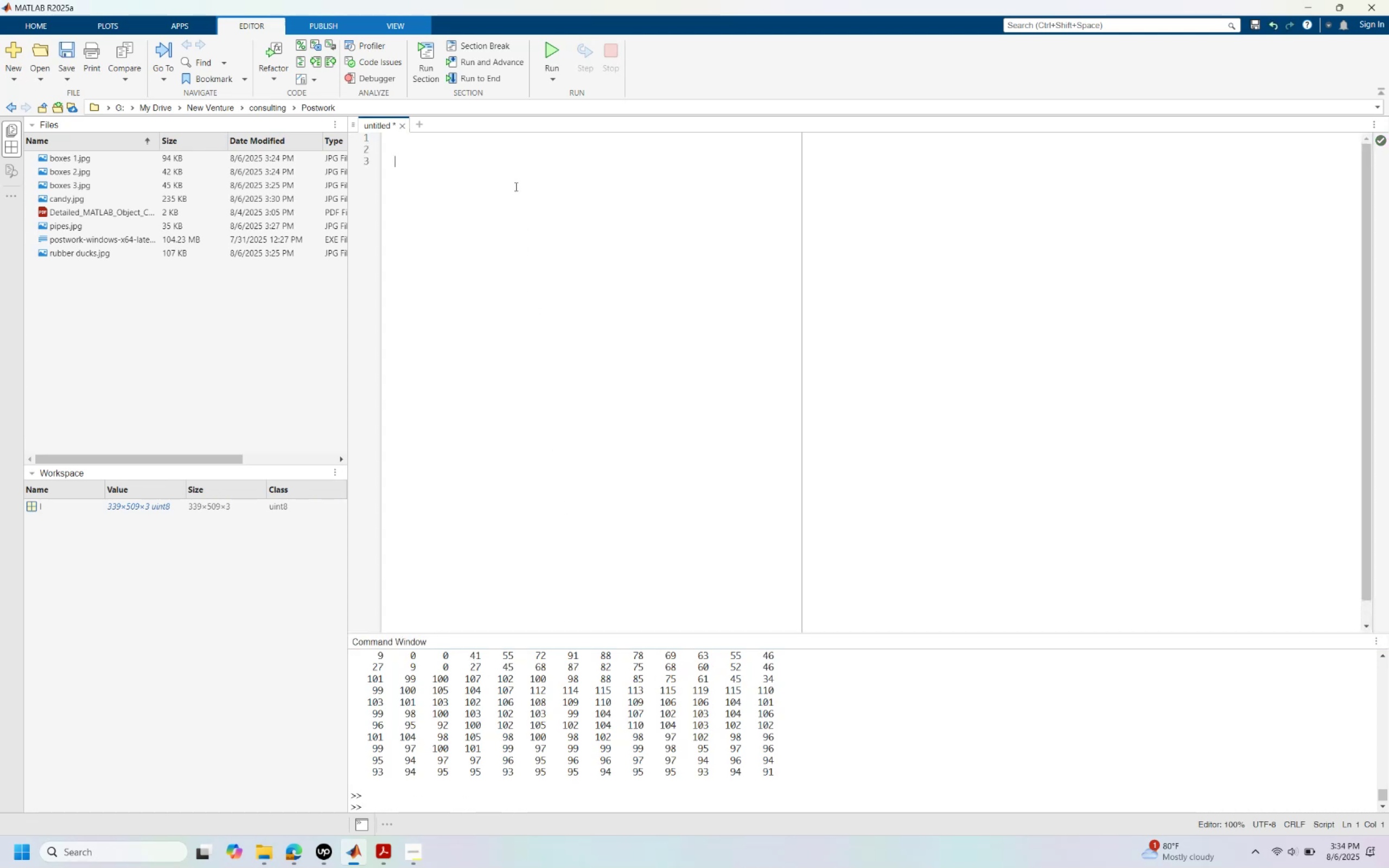 
key(Control+ControlLeft)
 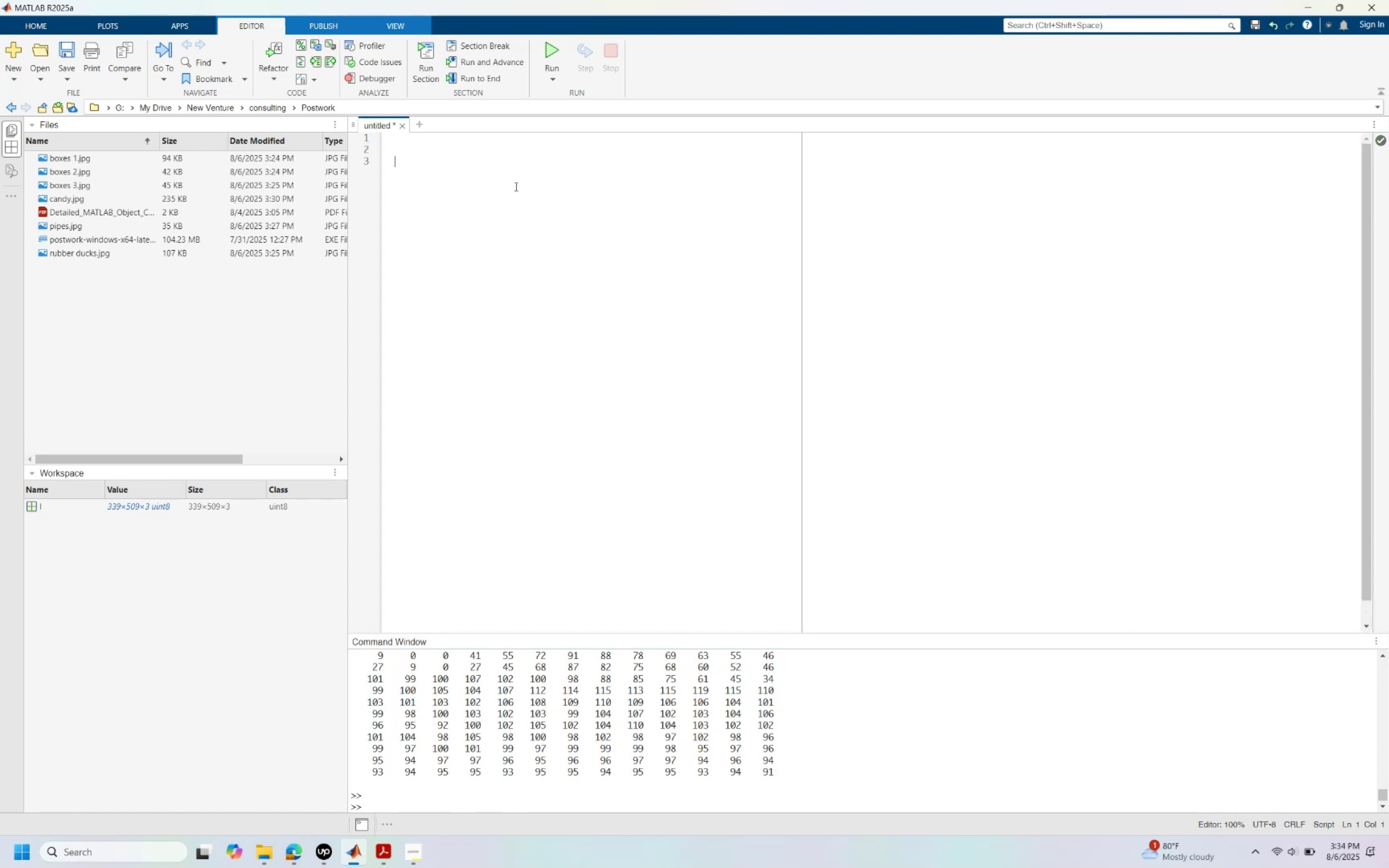 
key(Control+V)
 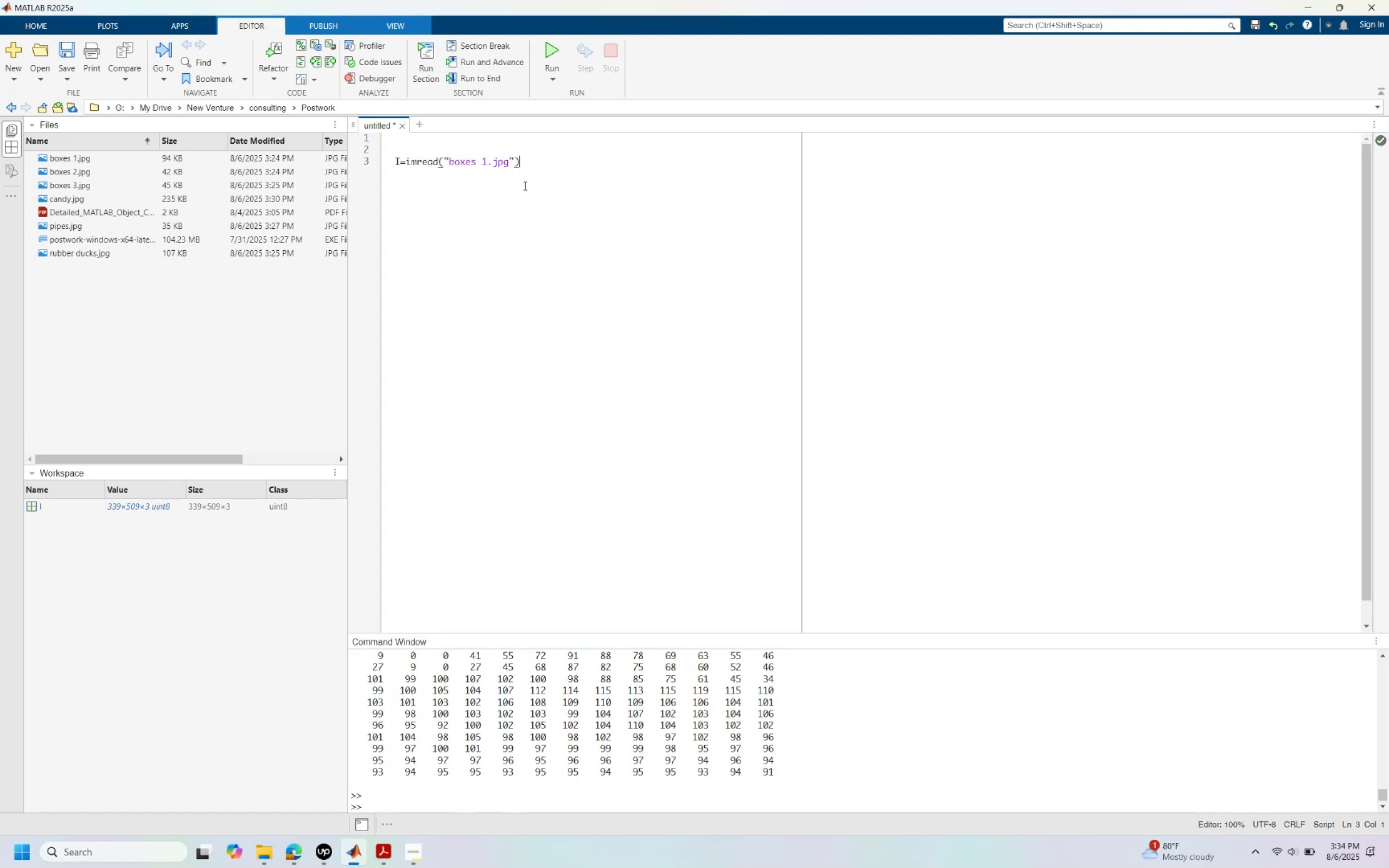 
key(ArrowUp)
 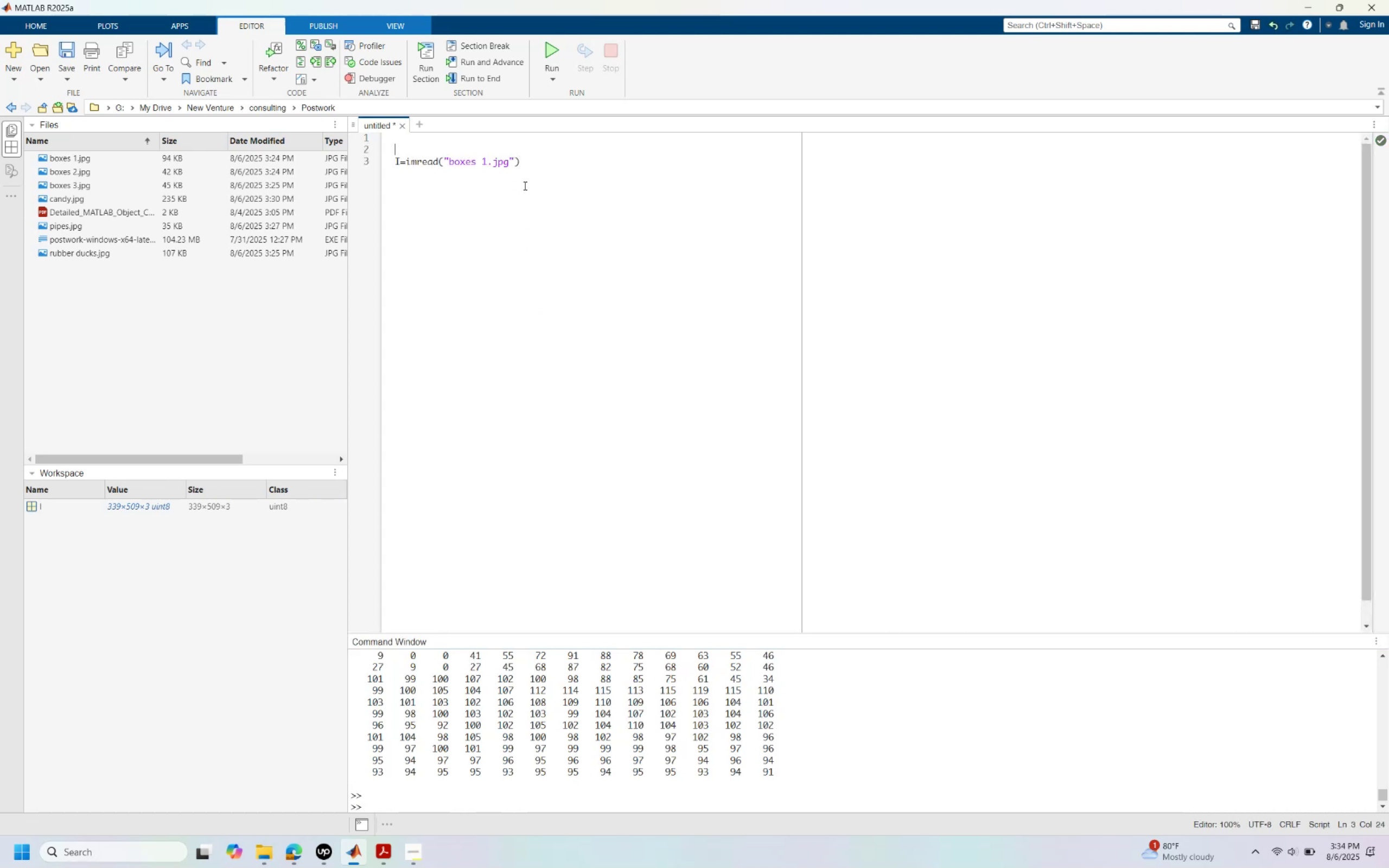 
key(ArrowUp)
 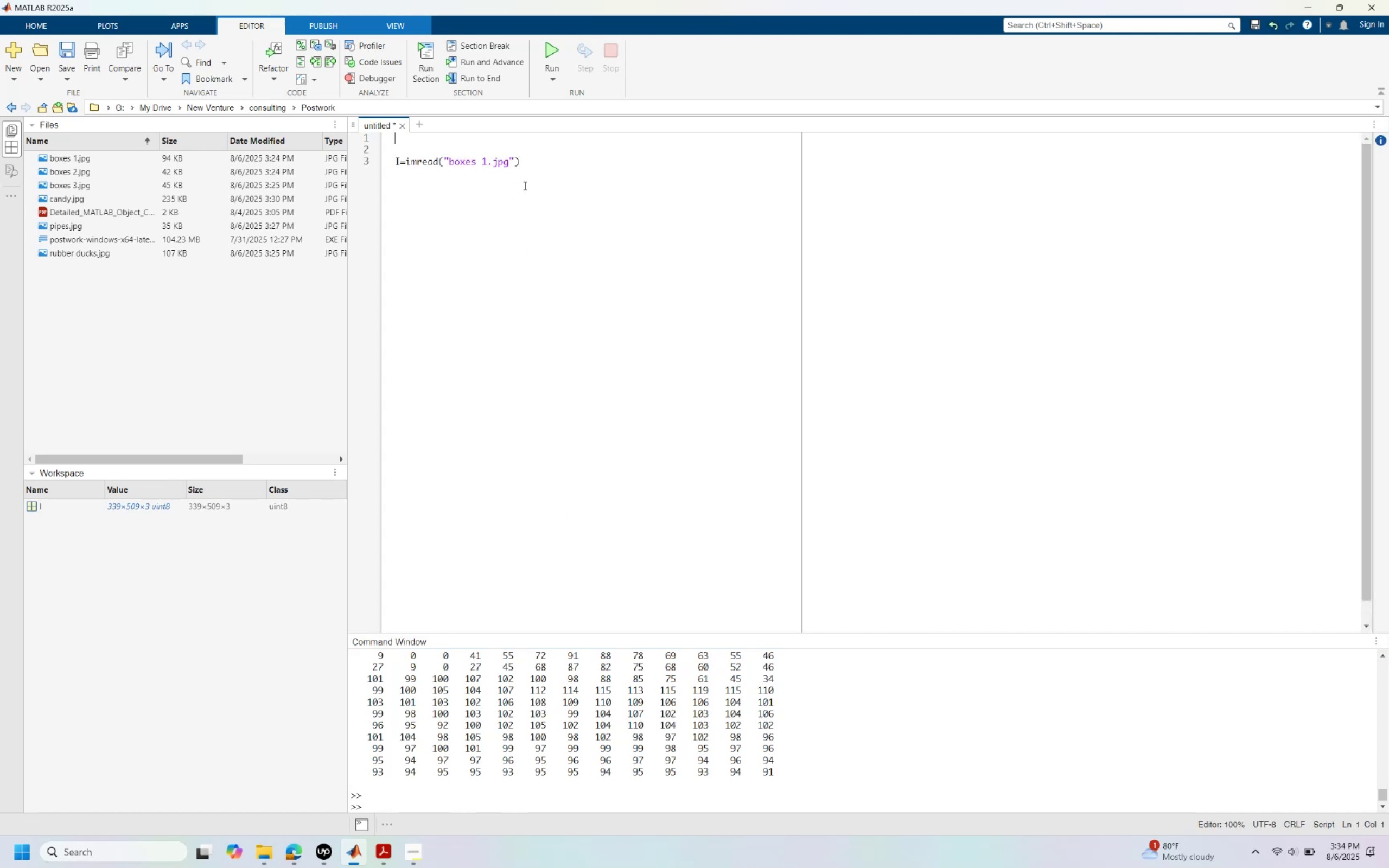 
type(// I)
key(Backspace)
key(Backspace)
key(Backspace)
key(Backspace)
key(Backspace)
type(\\ )
key(Backspace)
key(Backspace)
key(Backspace)
type(// Ima)
key(Backspace)
key(Backspace)
key(Backspace)
key(Backspace)
type(%% Image )
 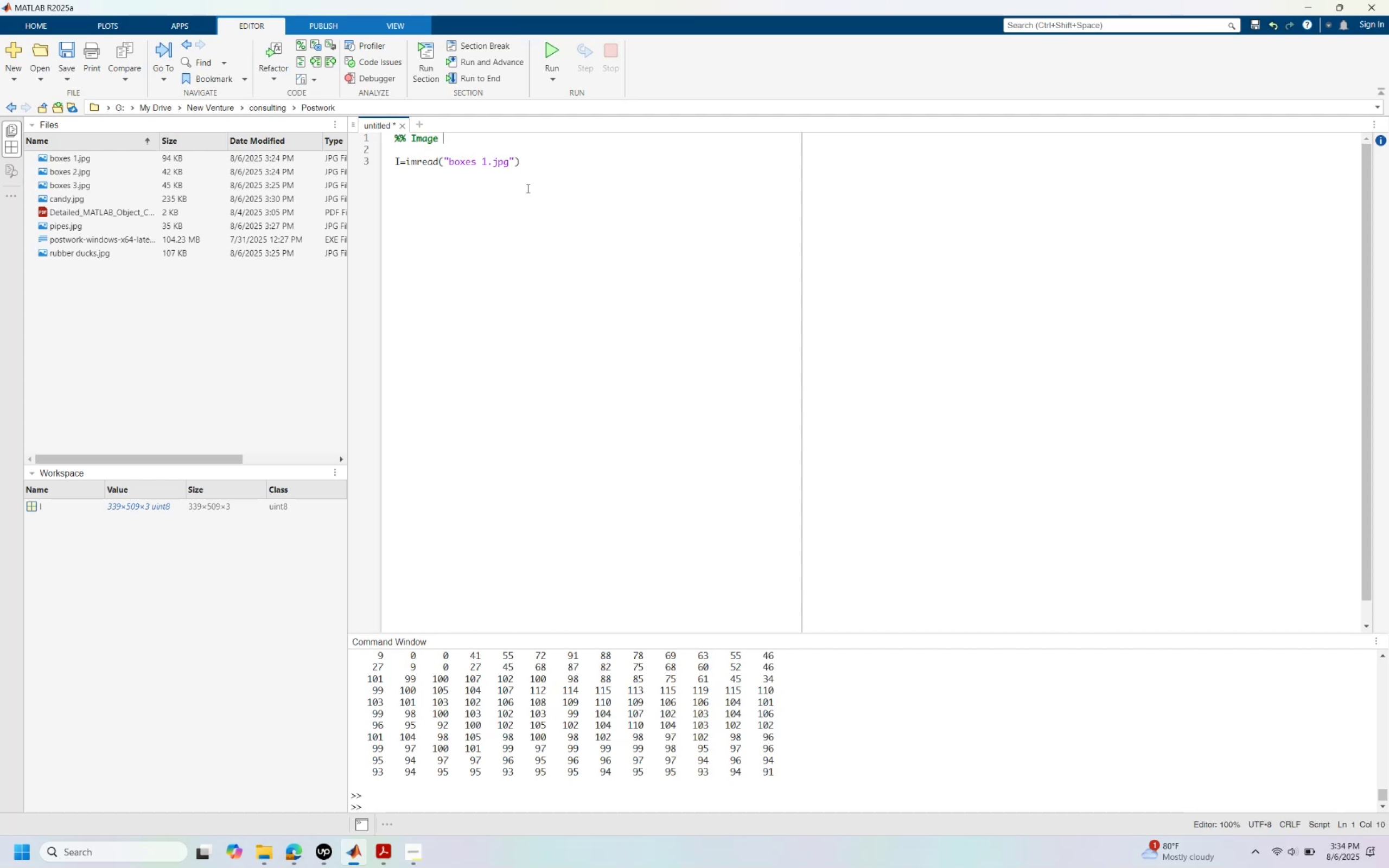 
type(counting algorithm)
 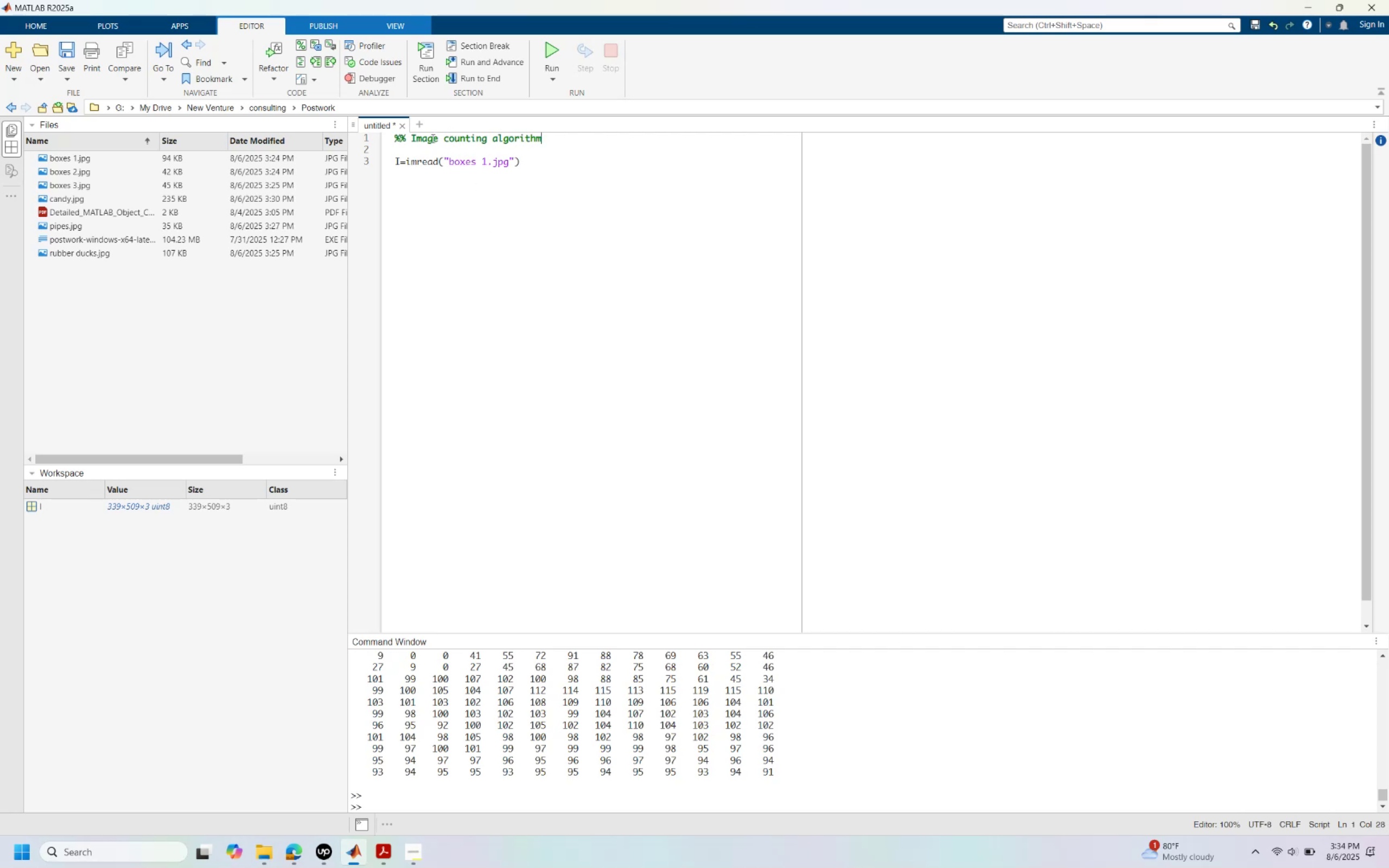 
double_click([441, 138])
 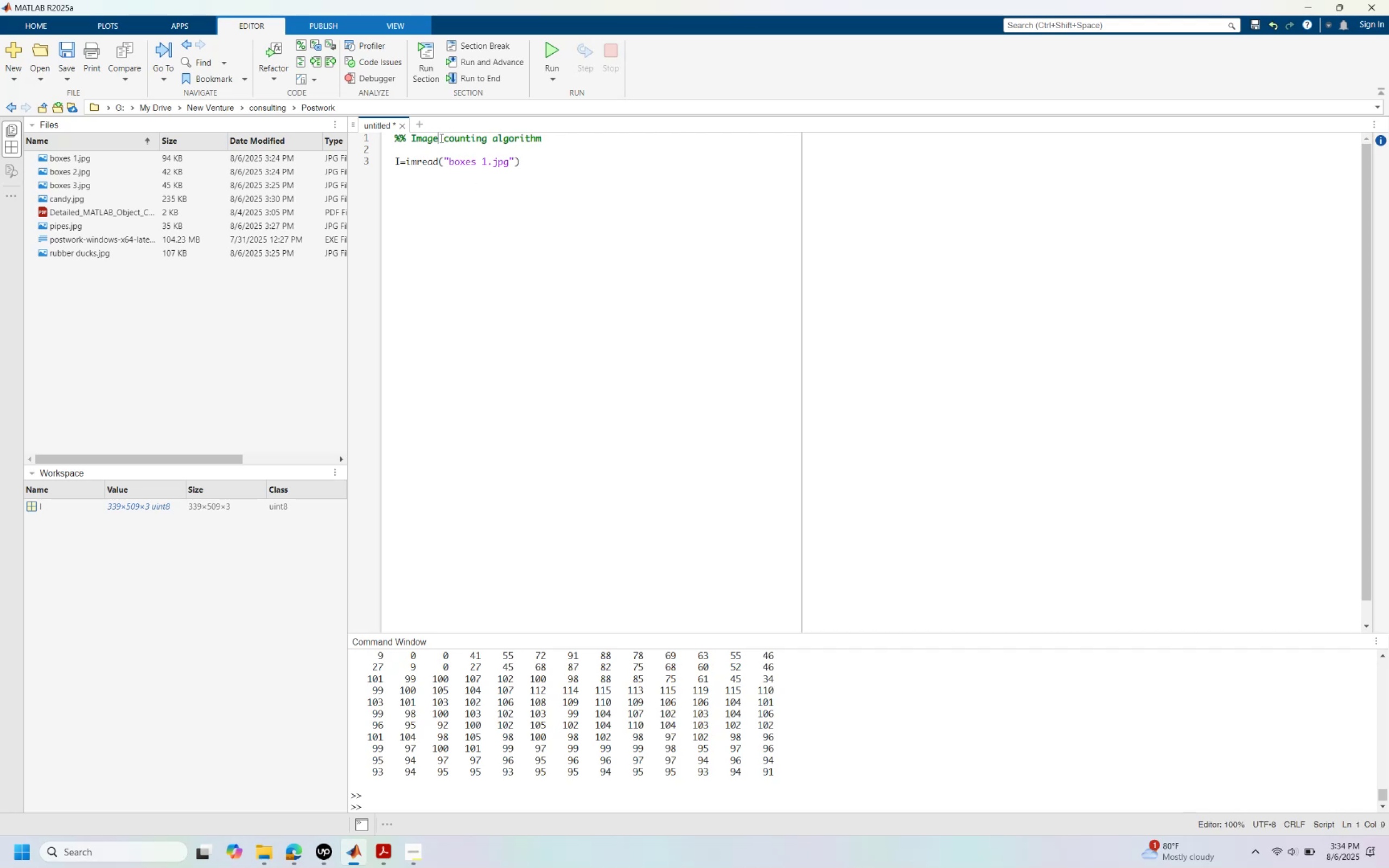 
type( process - Objkec)
key(Backspace)
key(Backspace)
key(Backspace)
type(ect)
 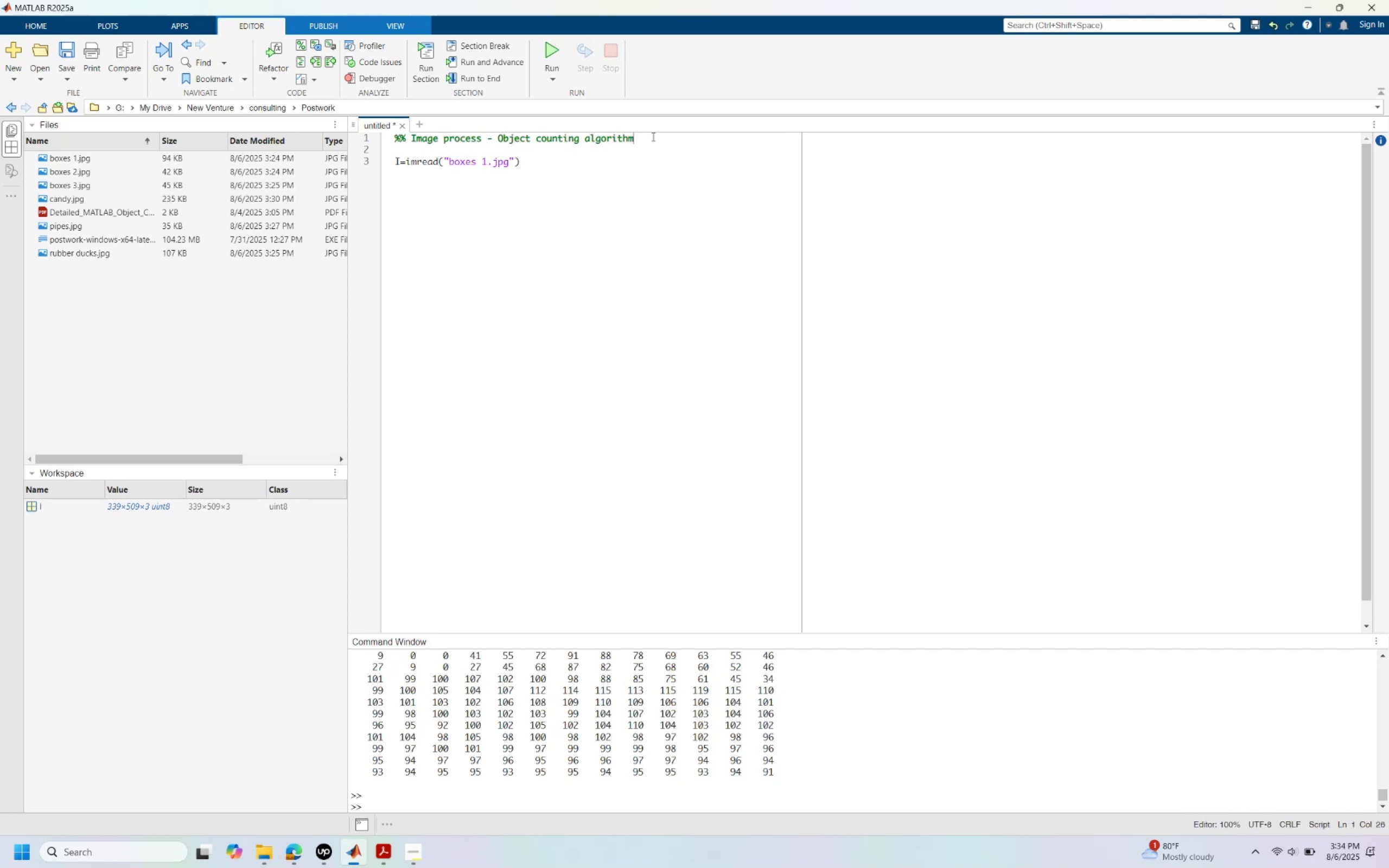 
key(Enter)
 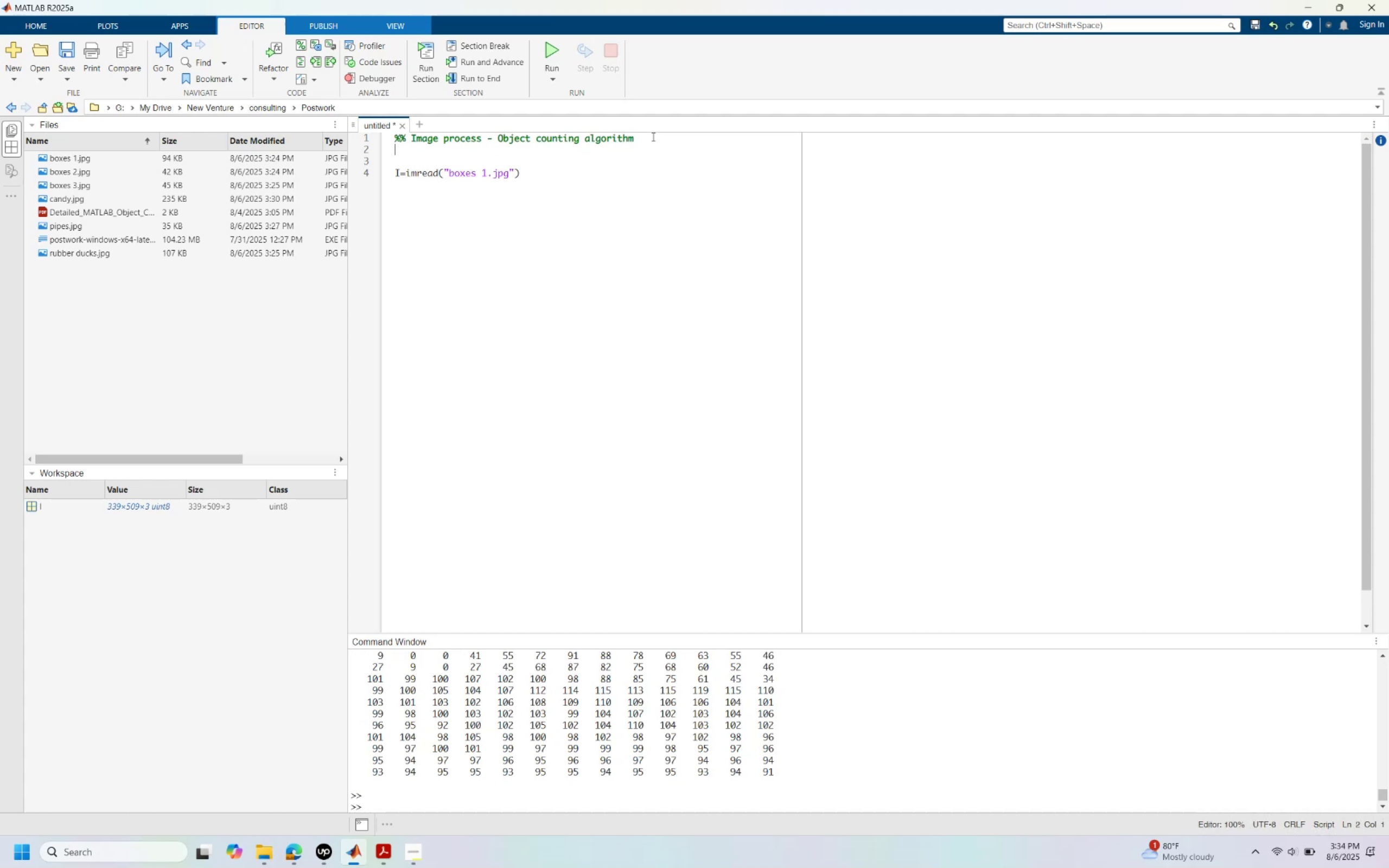 
type(%% )
key(Backspace)
key(Backspace)
type( )
 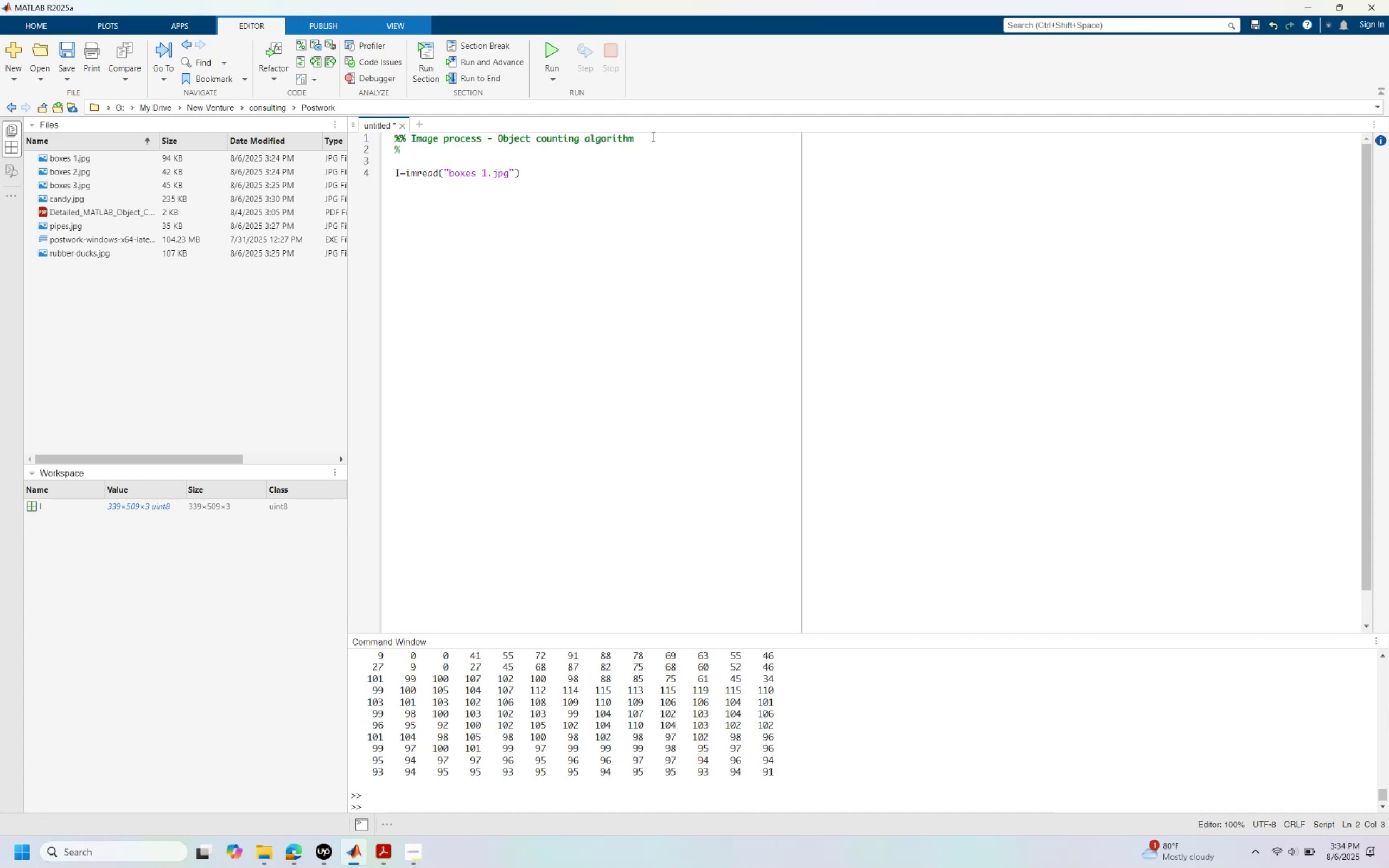 
wait(5.04)
 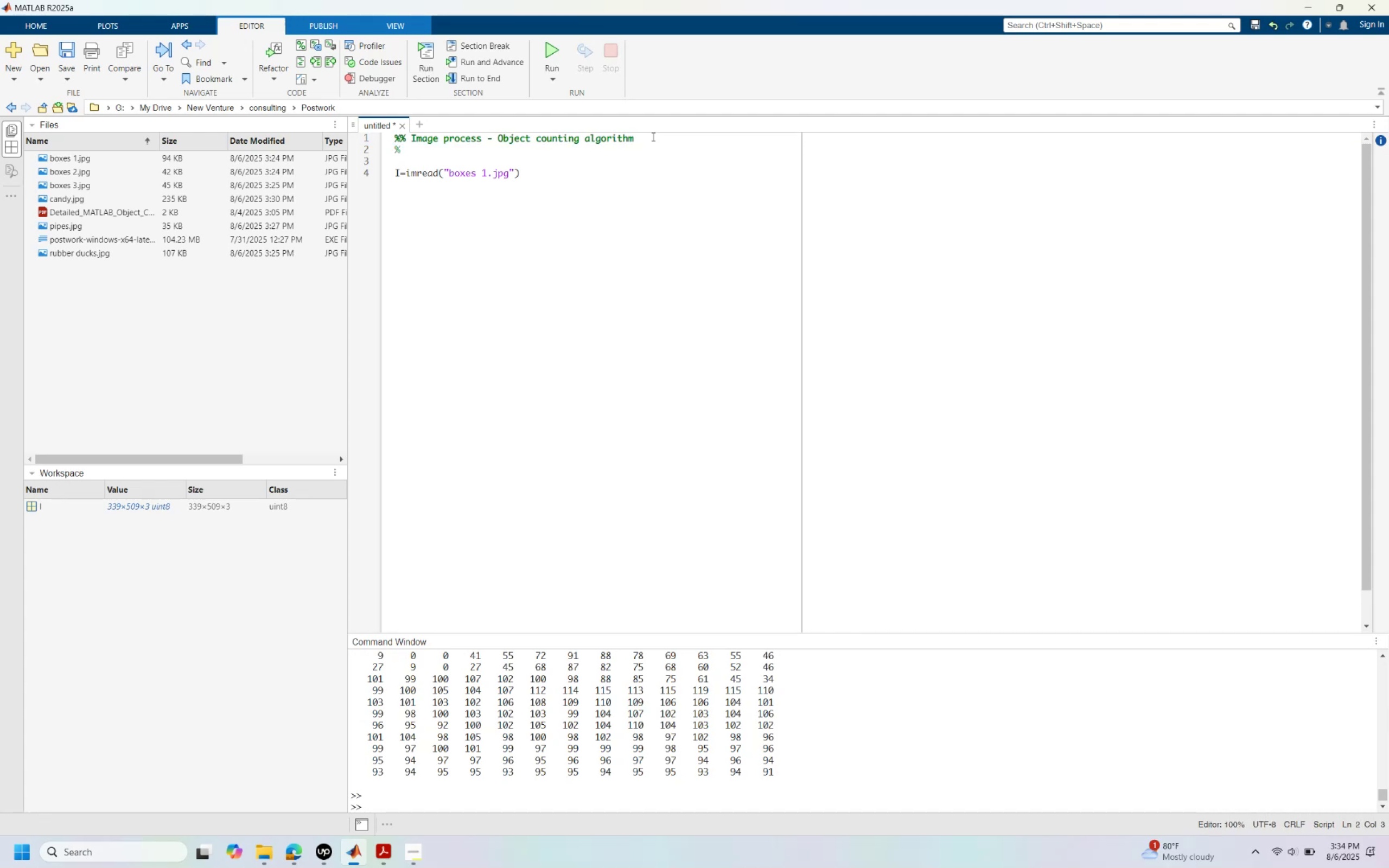 
type(8/6/2025)
 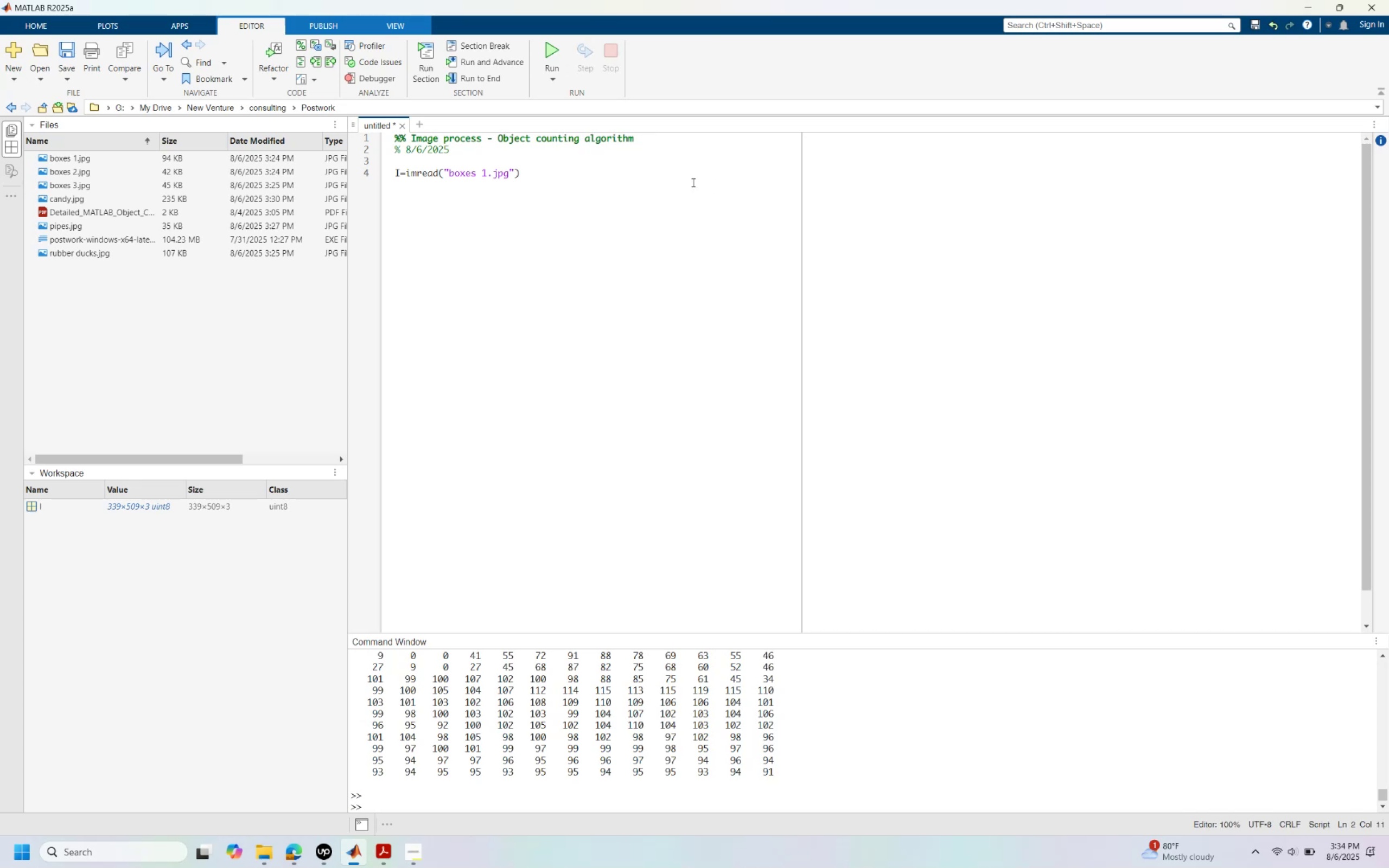 
left_click([602, 171])
 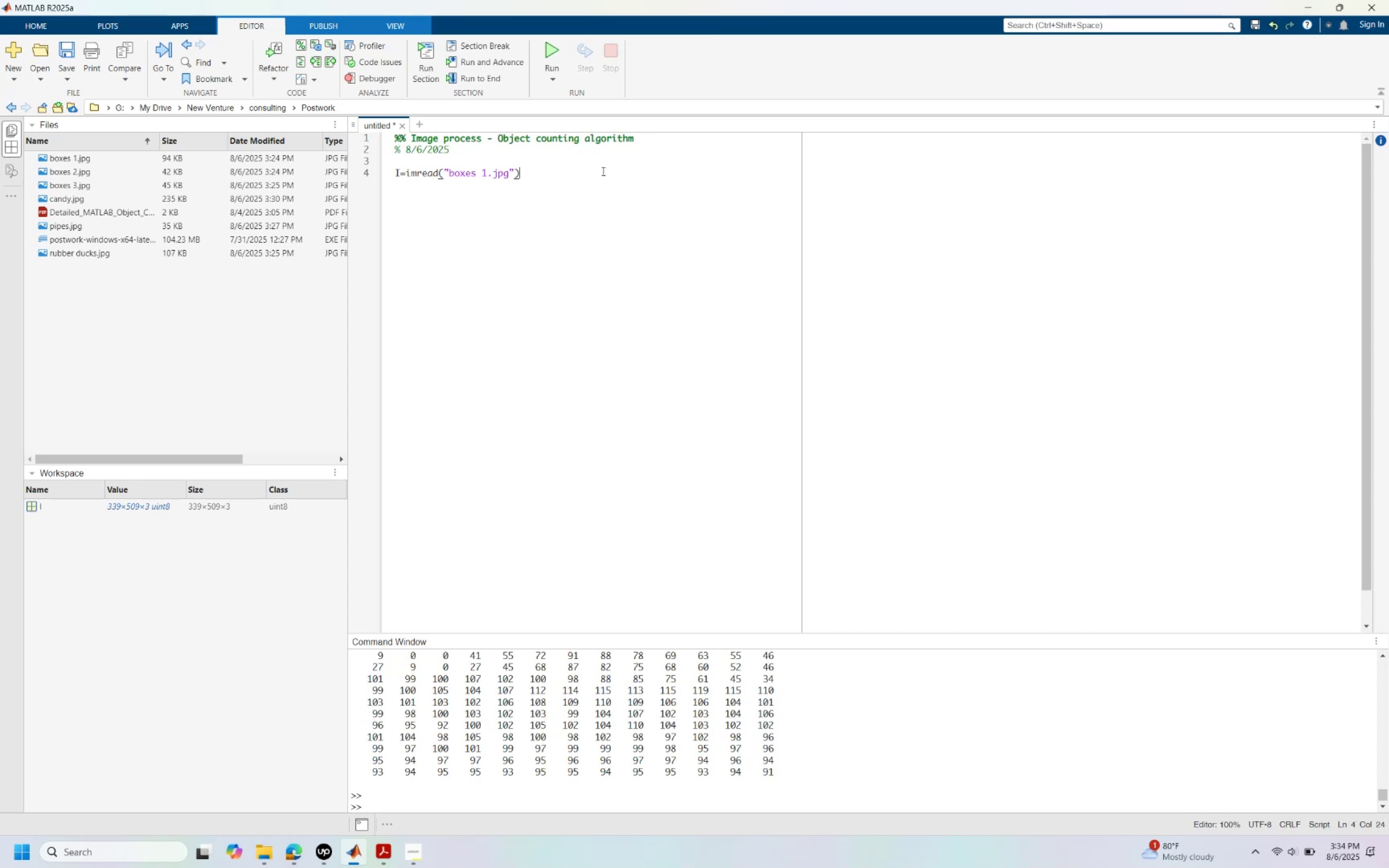 
key(Semicolon)
 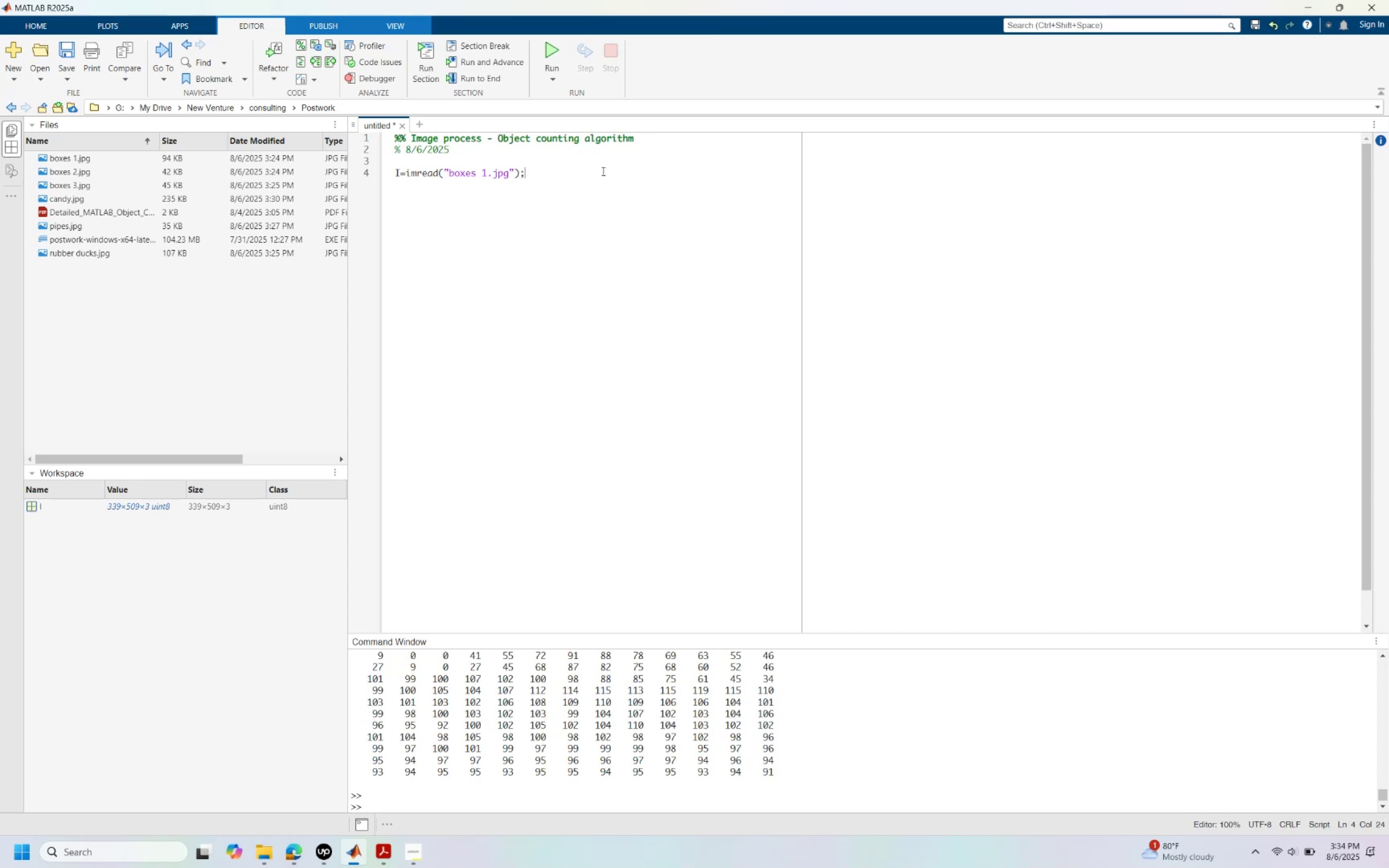 
key(Enter)
 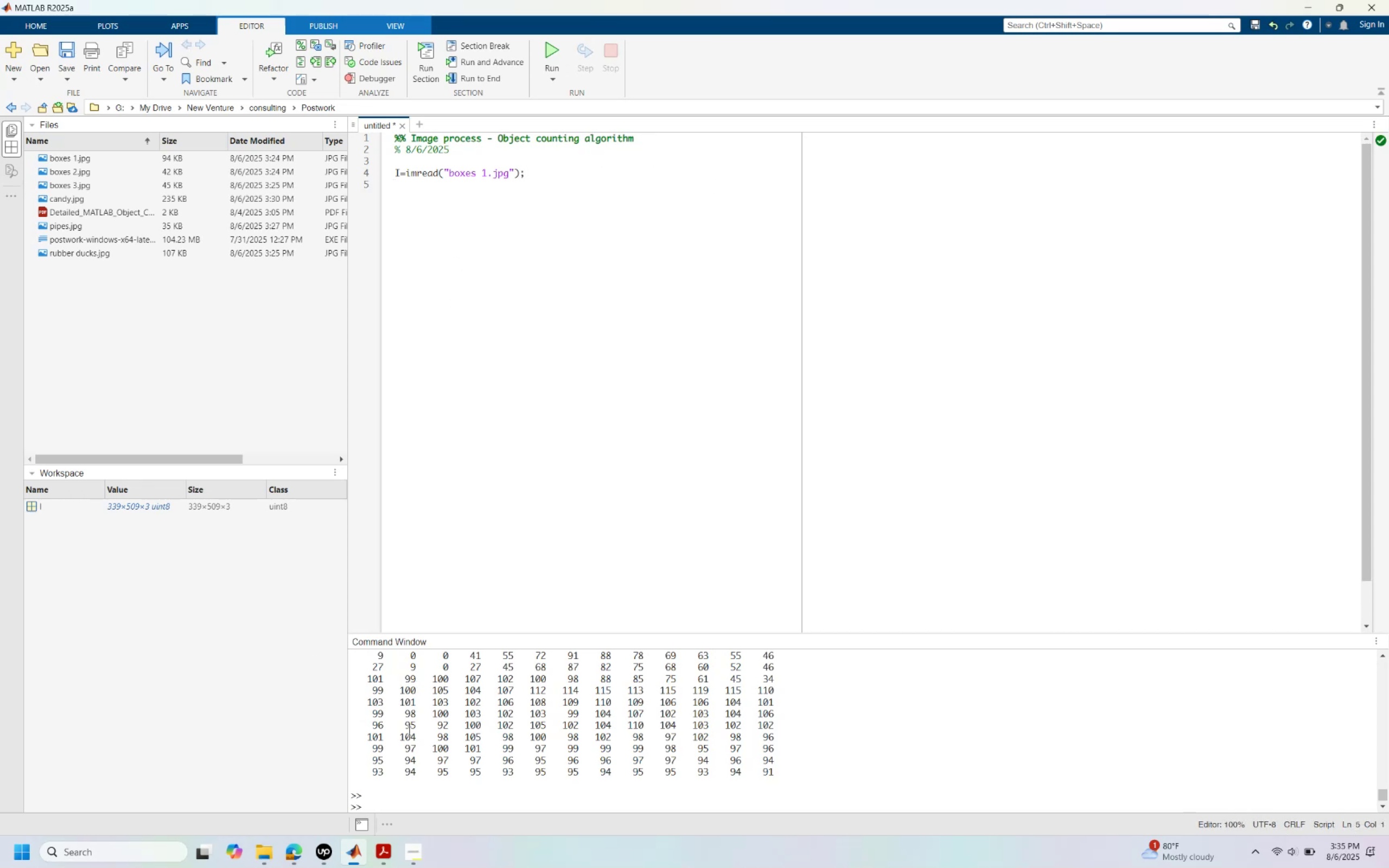 
left_click([378, 855])
 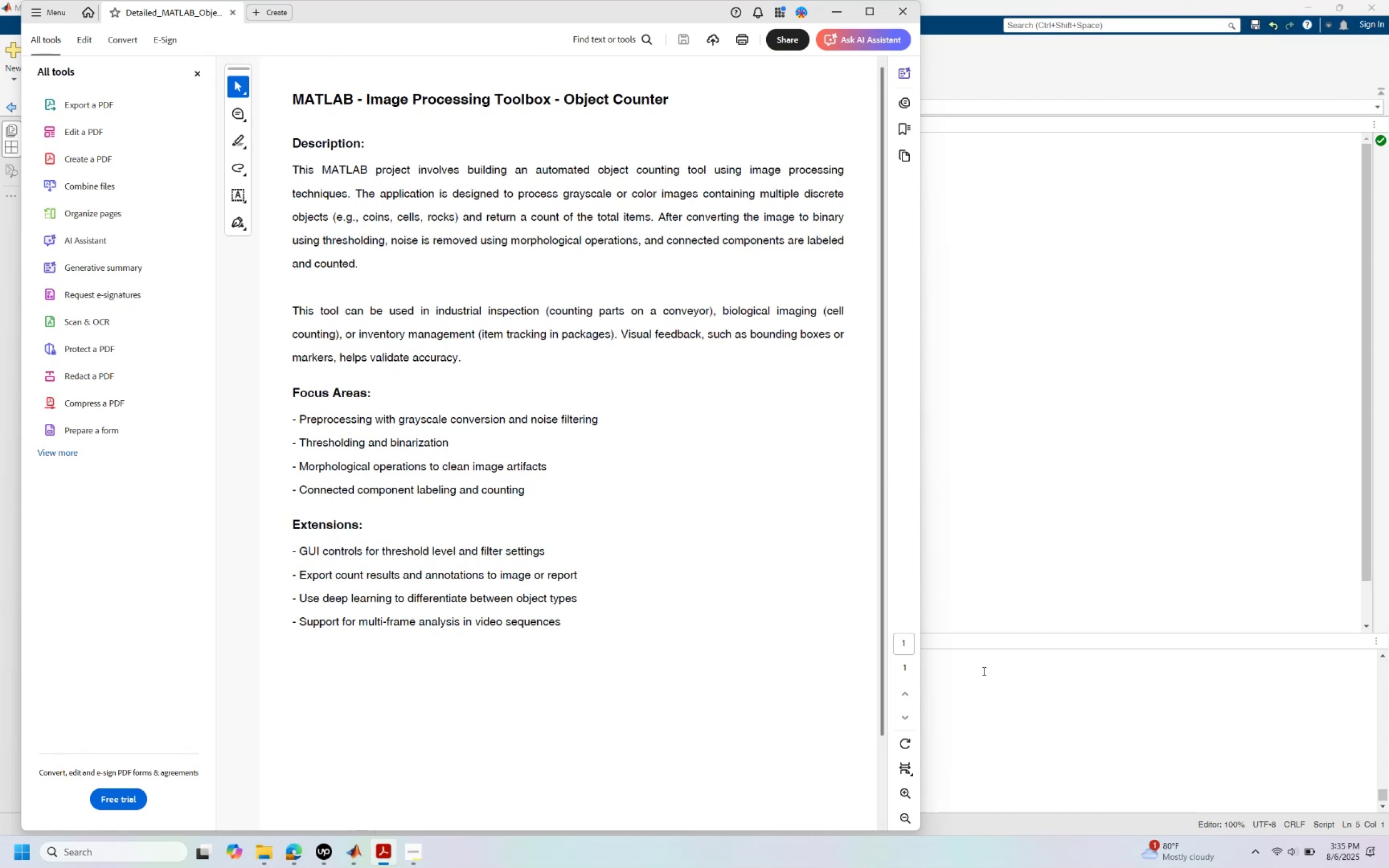 
wait(14.47)
 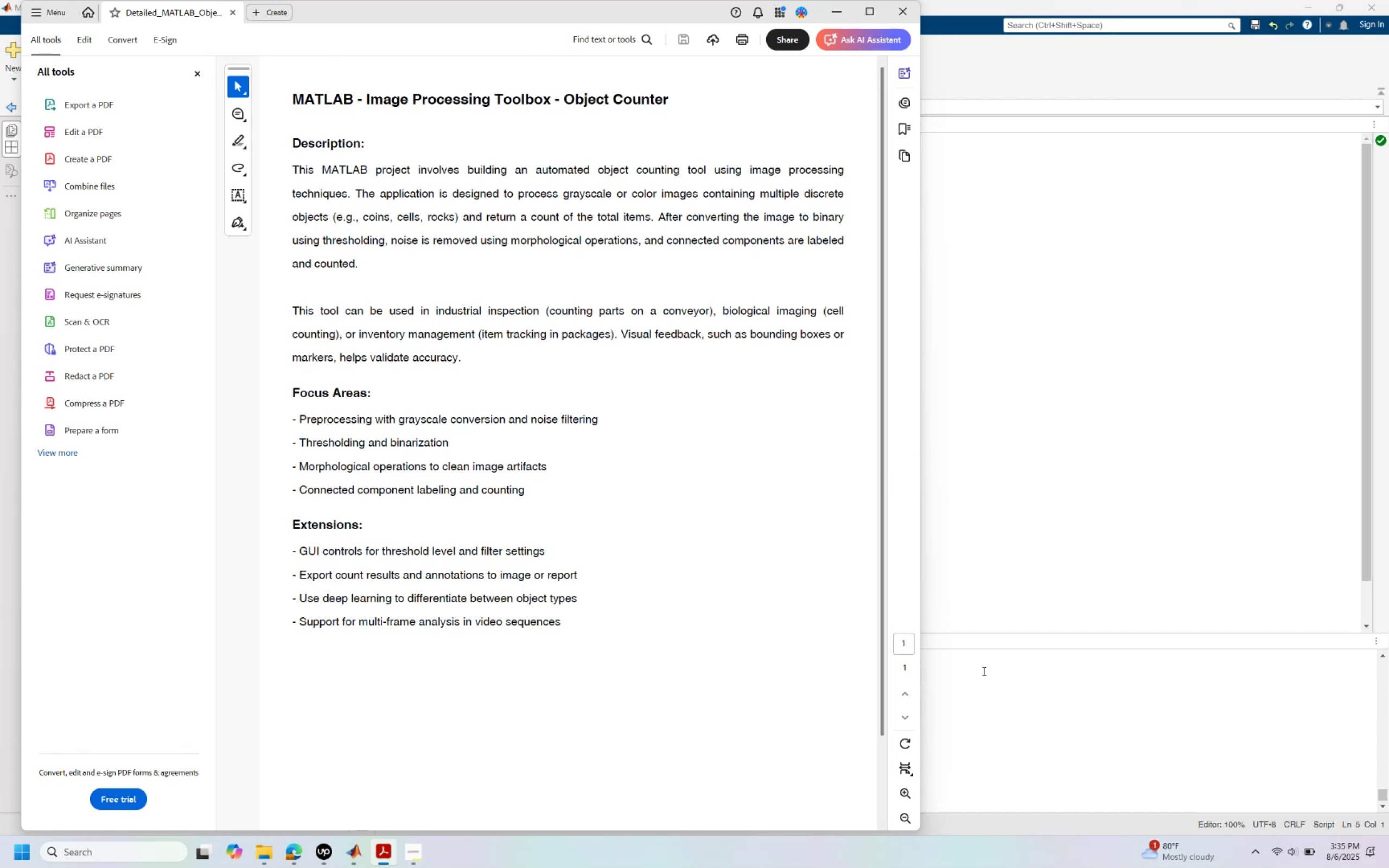 
left_click([996, 707])
 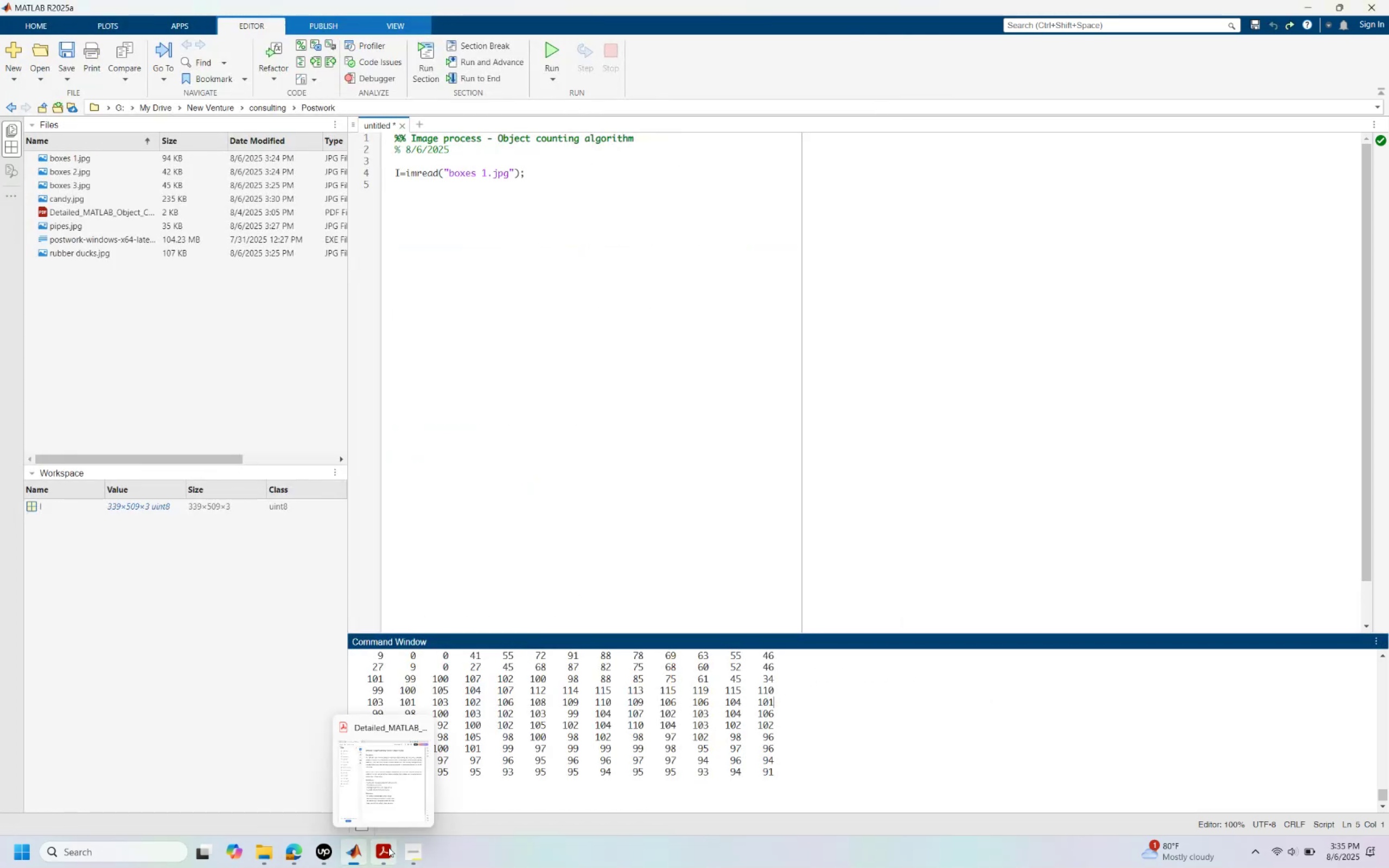 
left_click([297, 854])
 